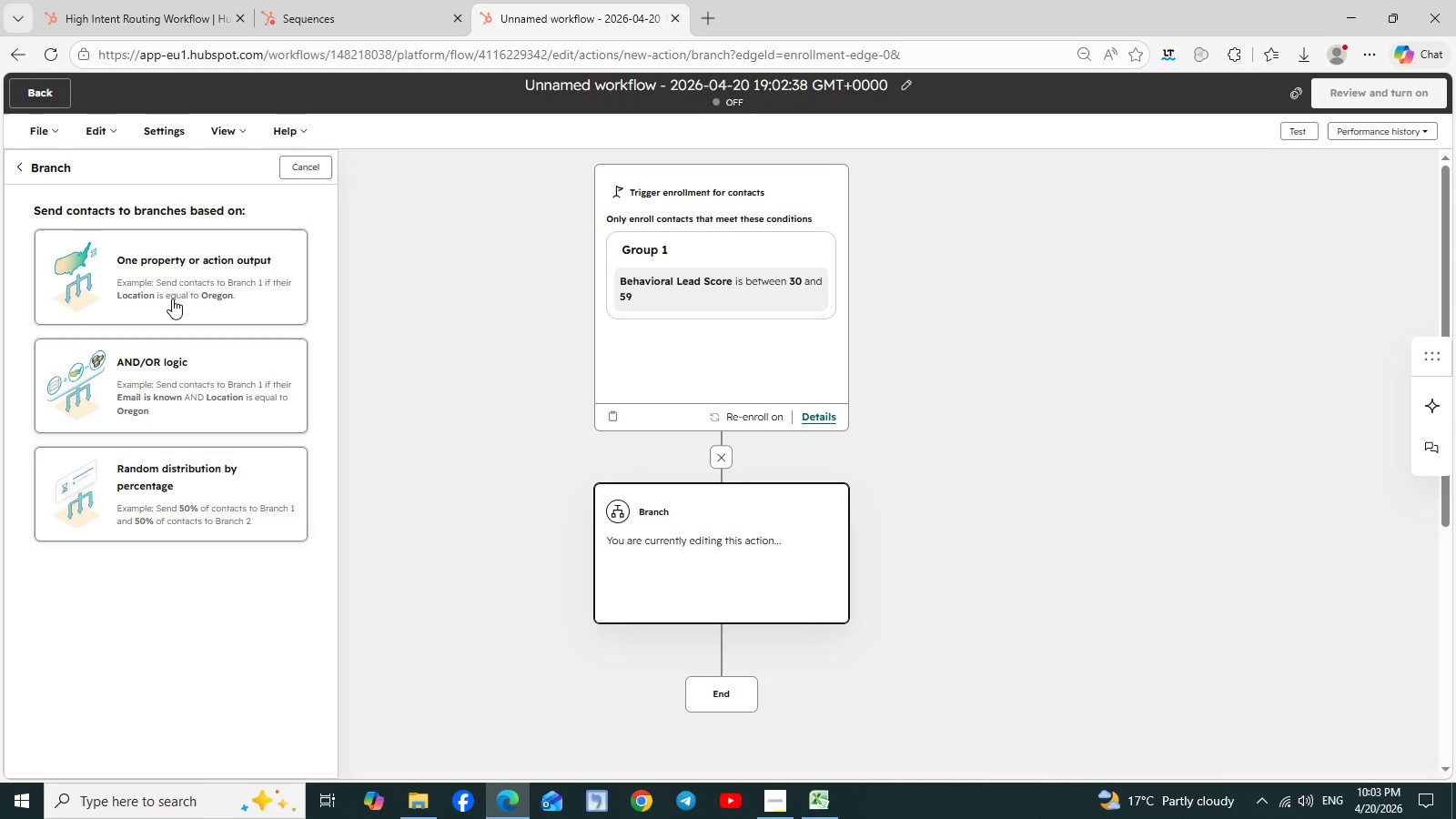 
left_click([194, 285])
 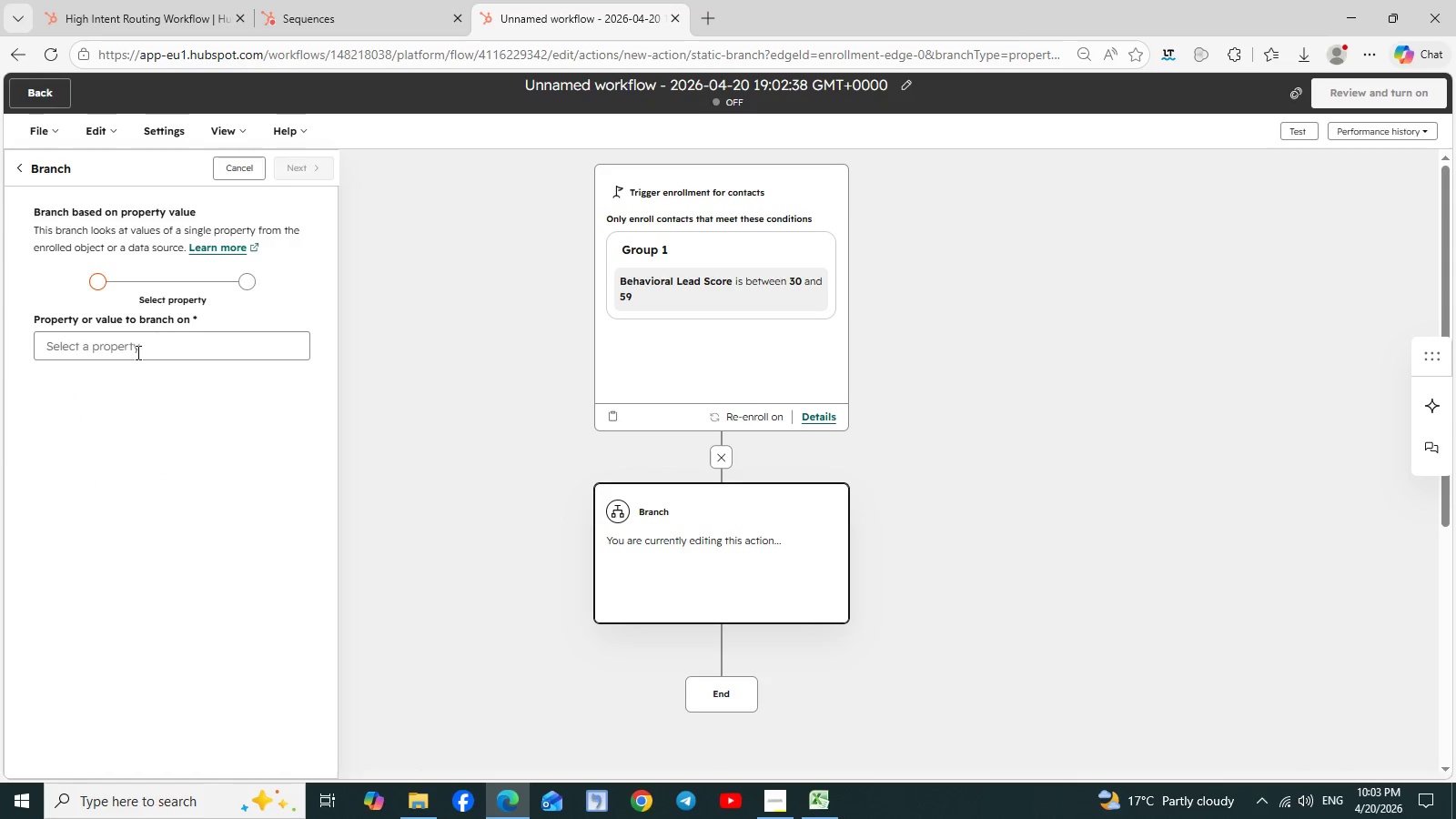 
left_click([136, 352])
 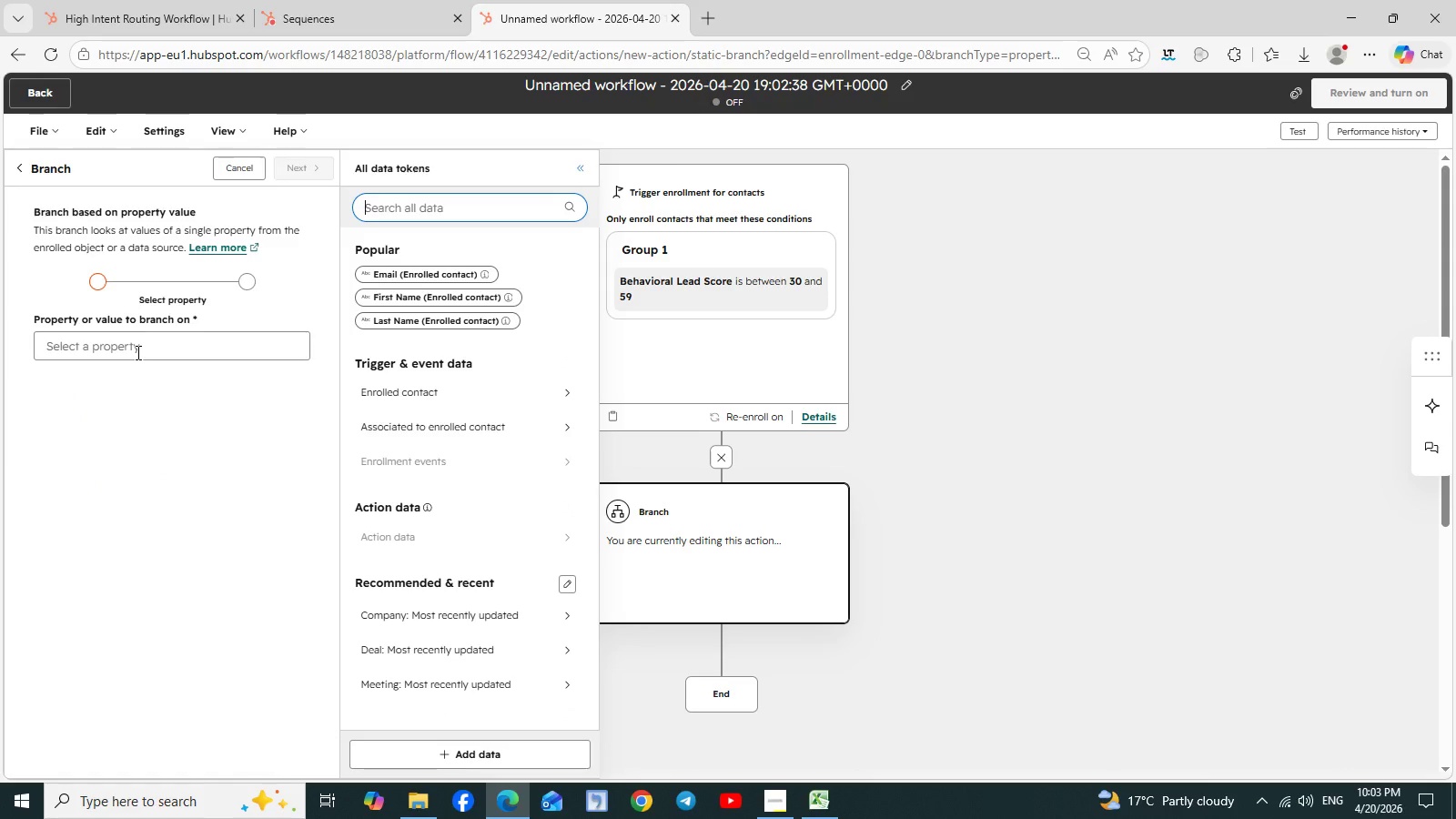 
type(prim)
 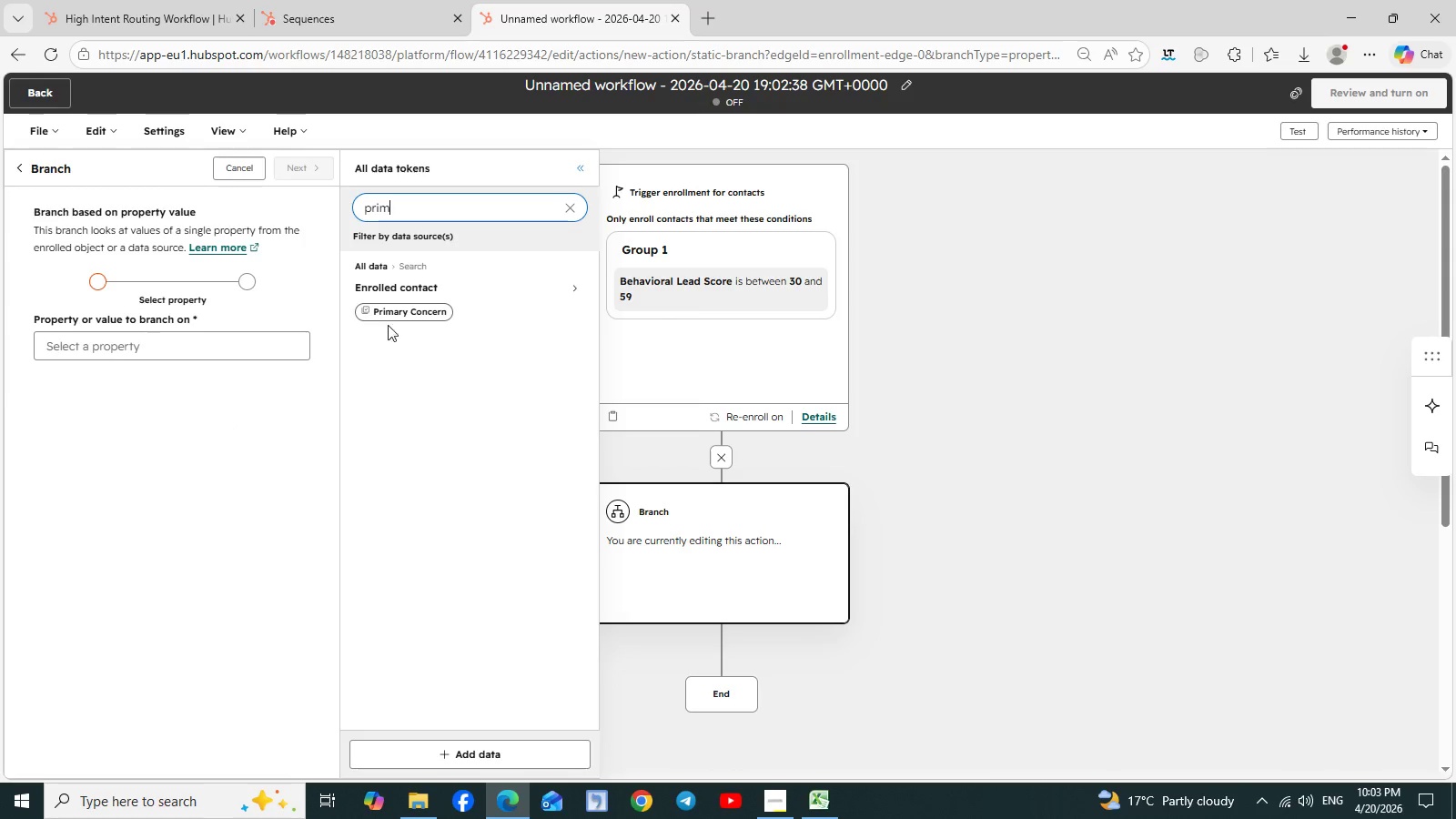 
left_click([415, 316])
 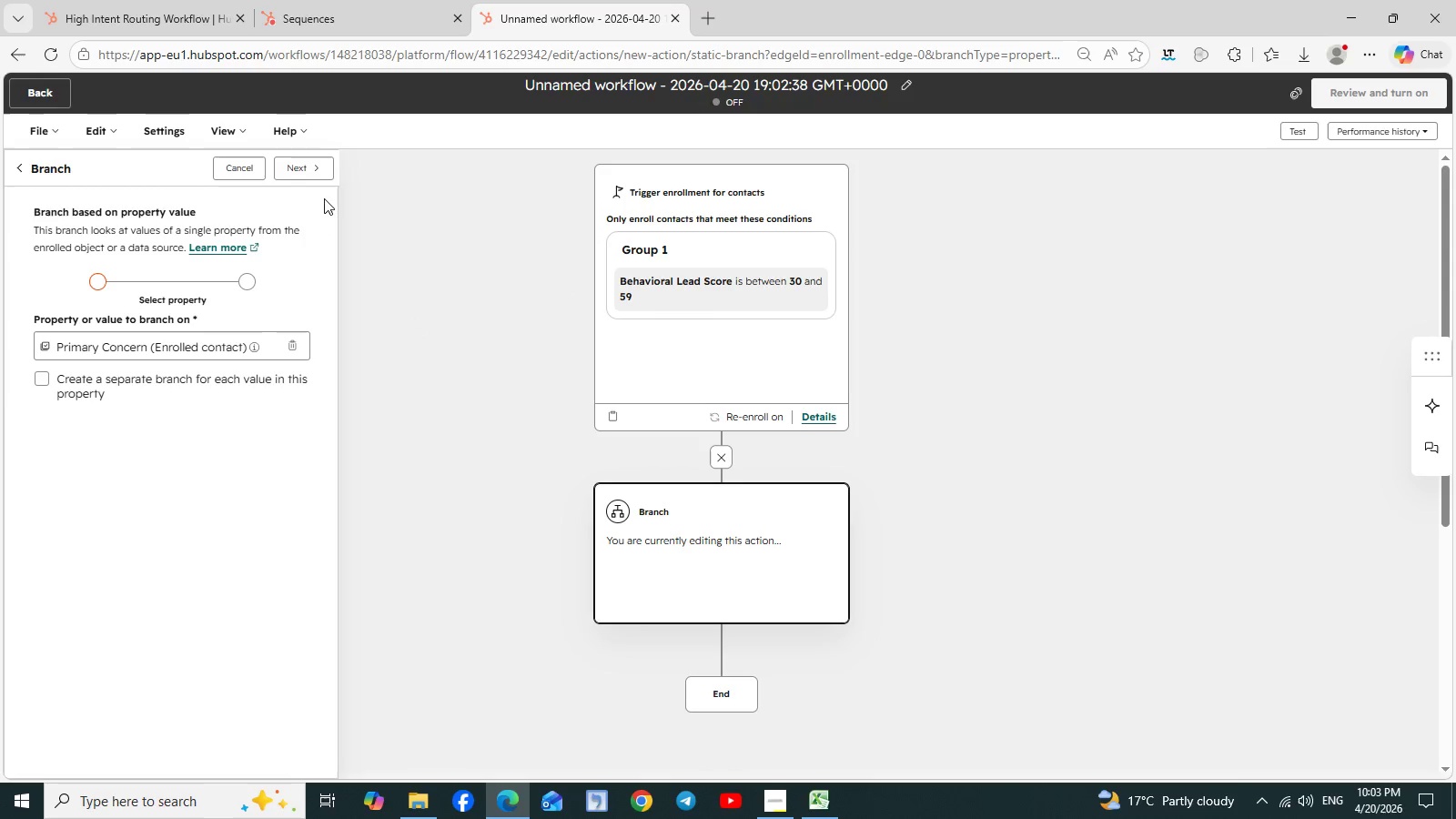 
left_click([305, 170])
 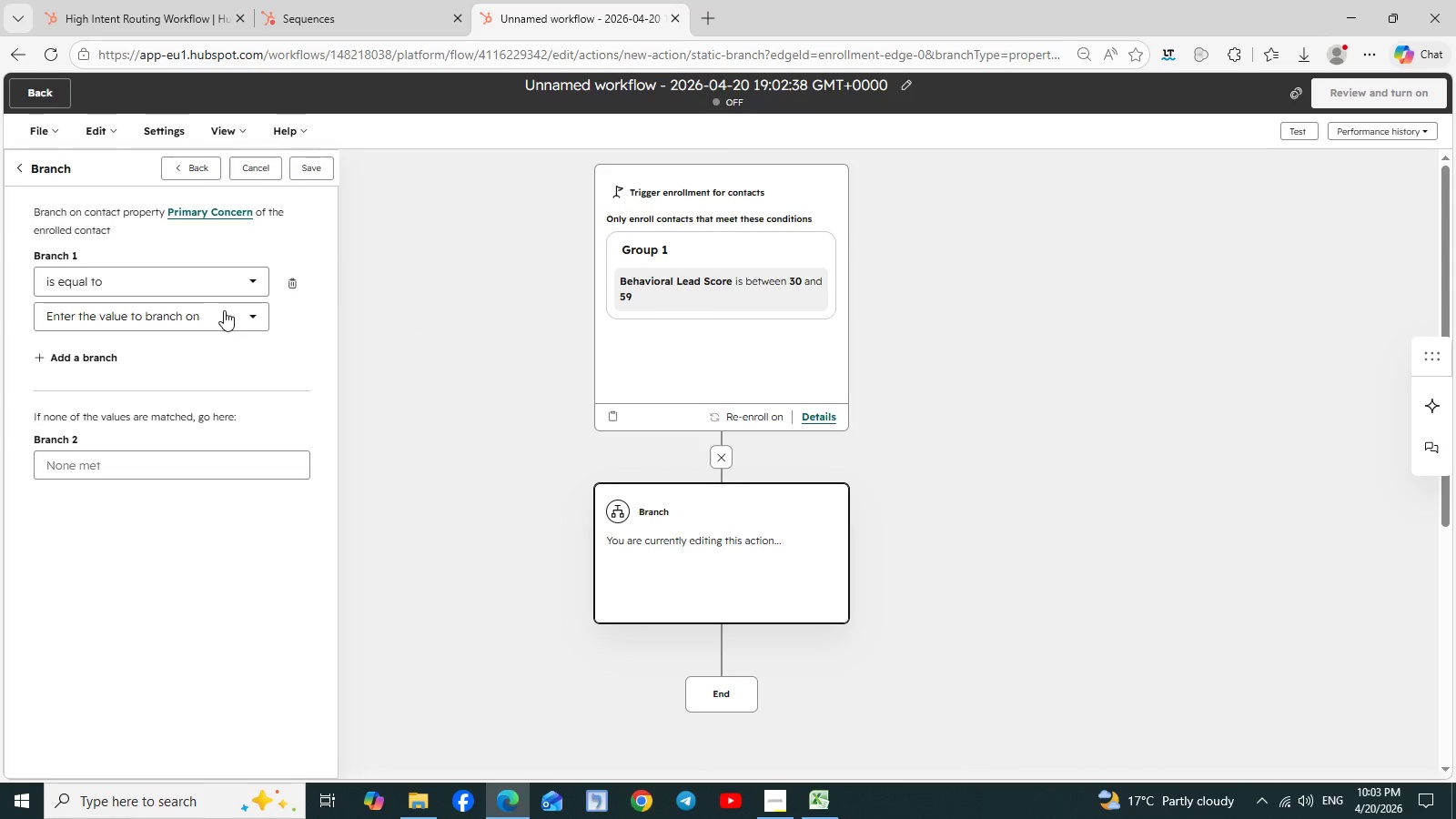 
left_click([244, 314])
 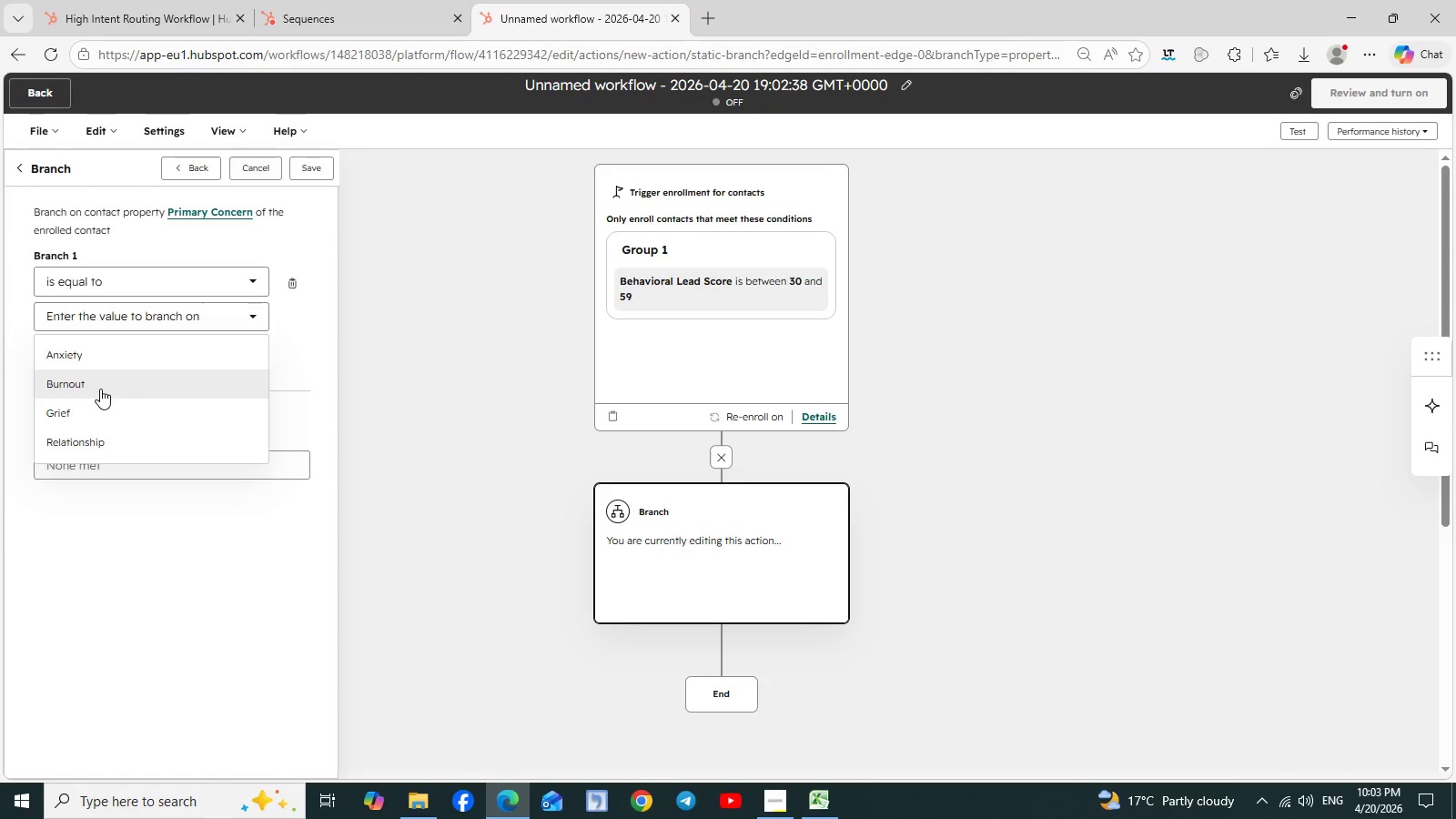 
left_click([100, 389])
 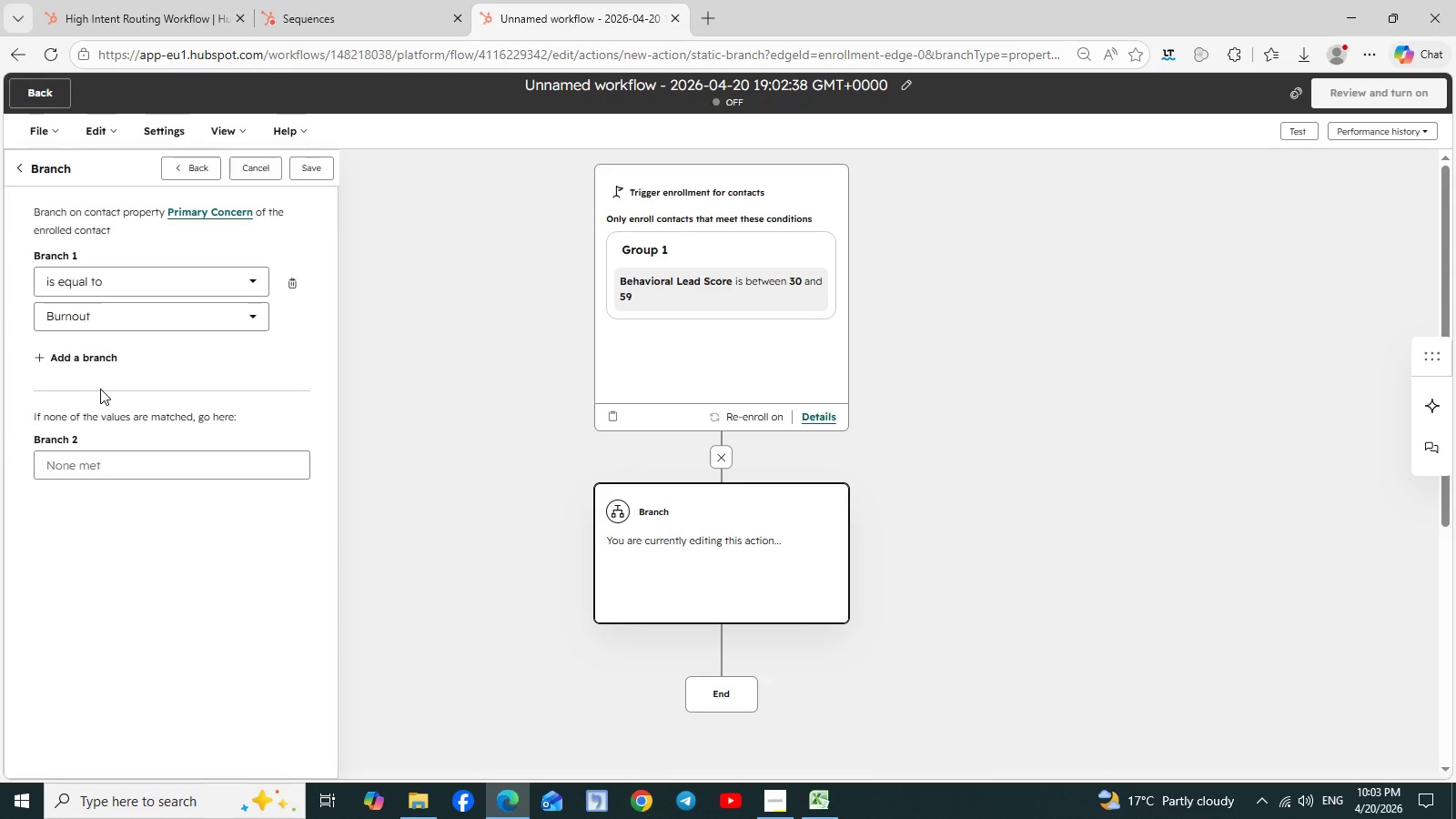 
wait(5.98)
 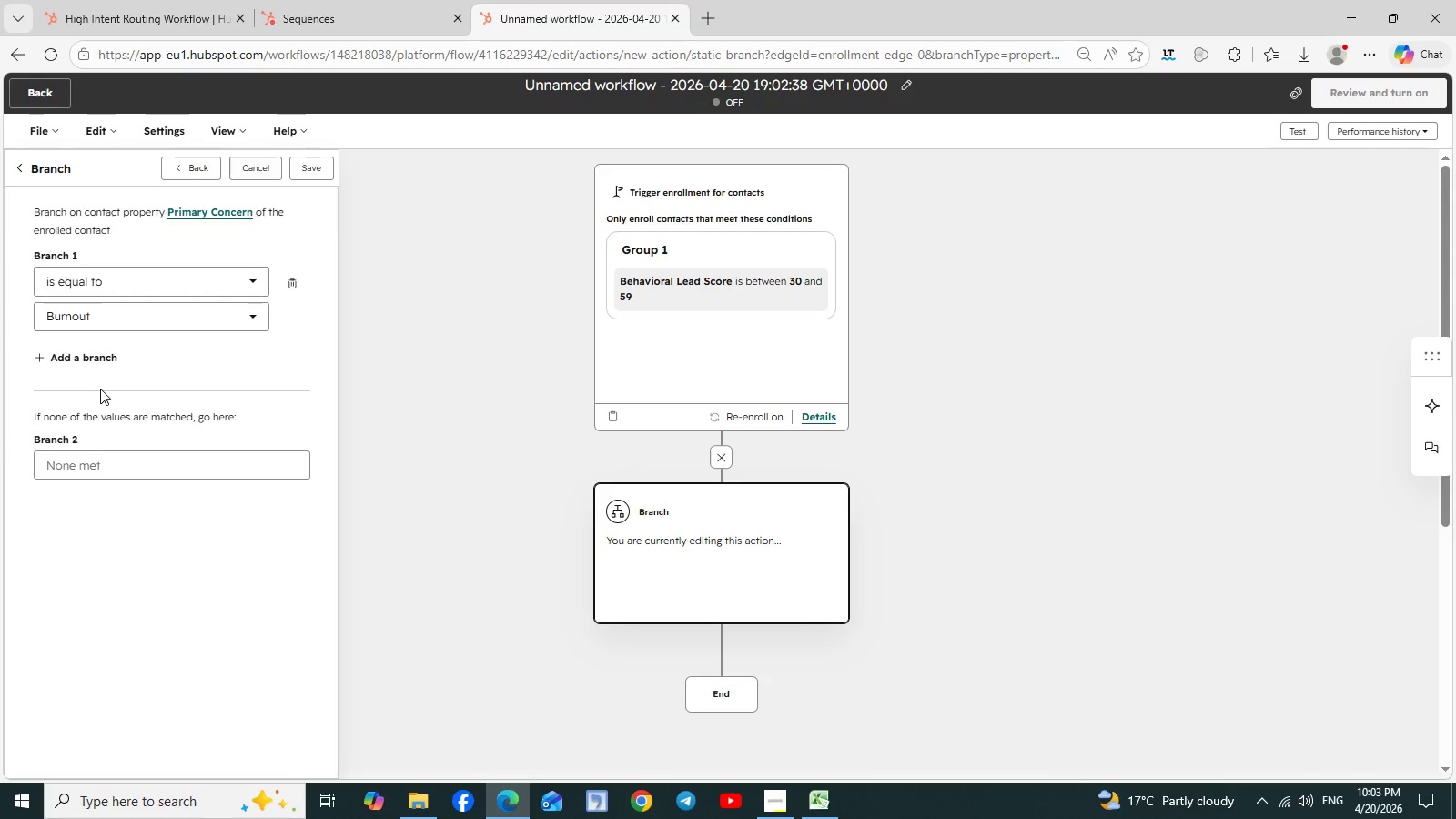 
left_click([99, 470])
 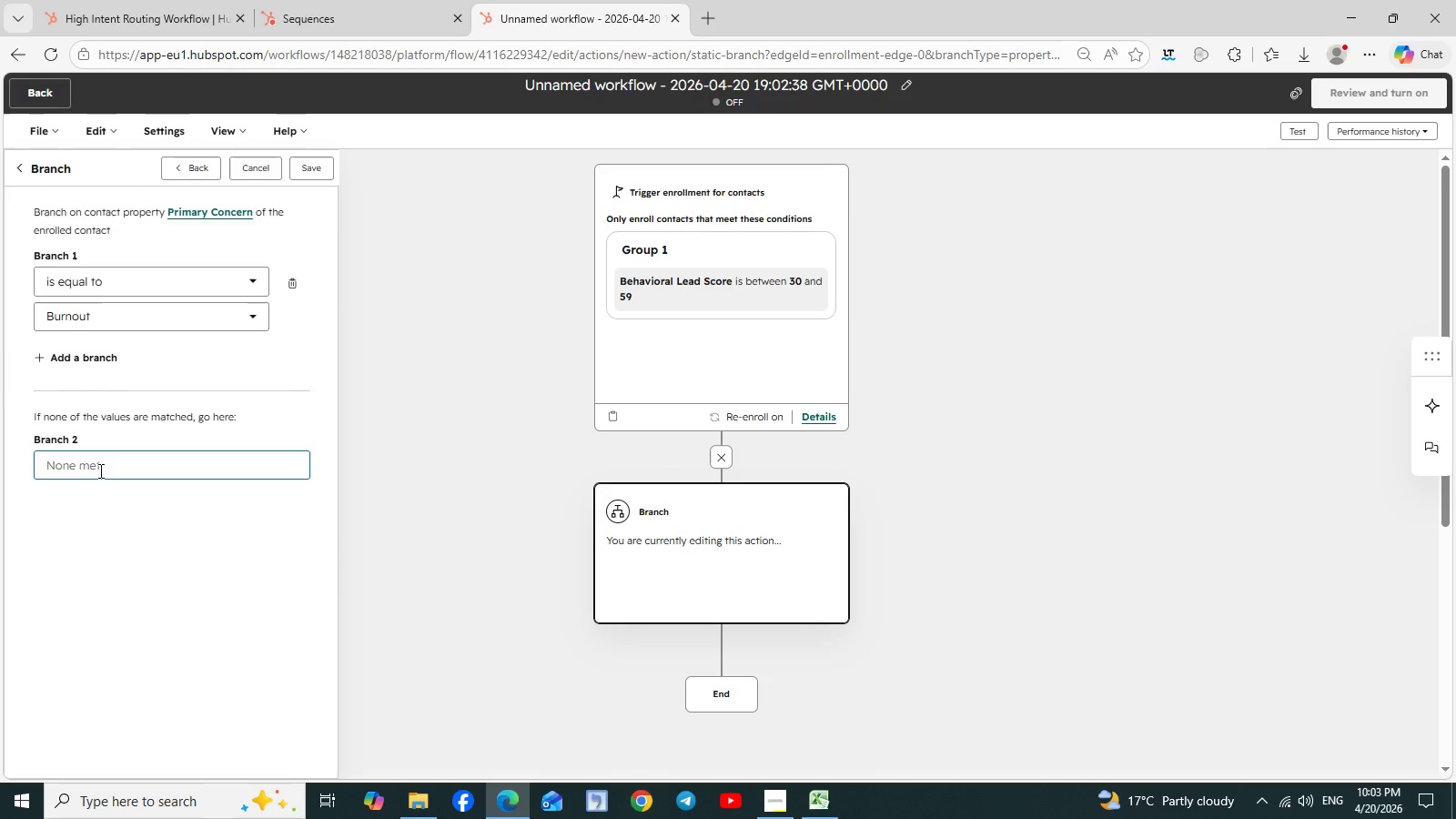 
wait(11.08)
 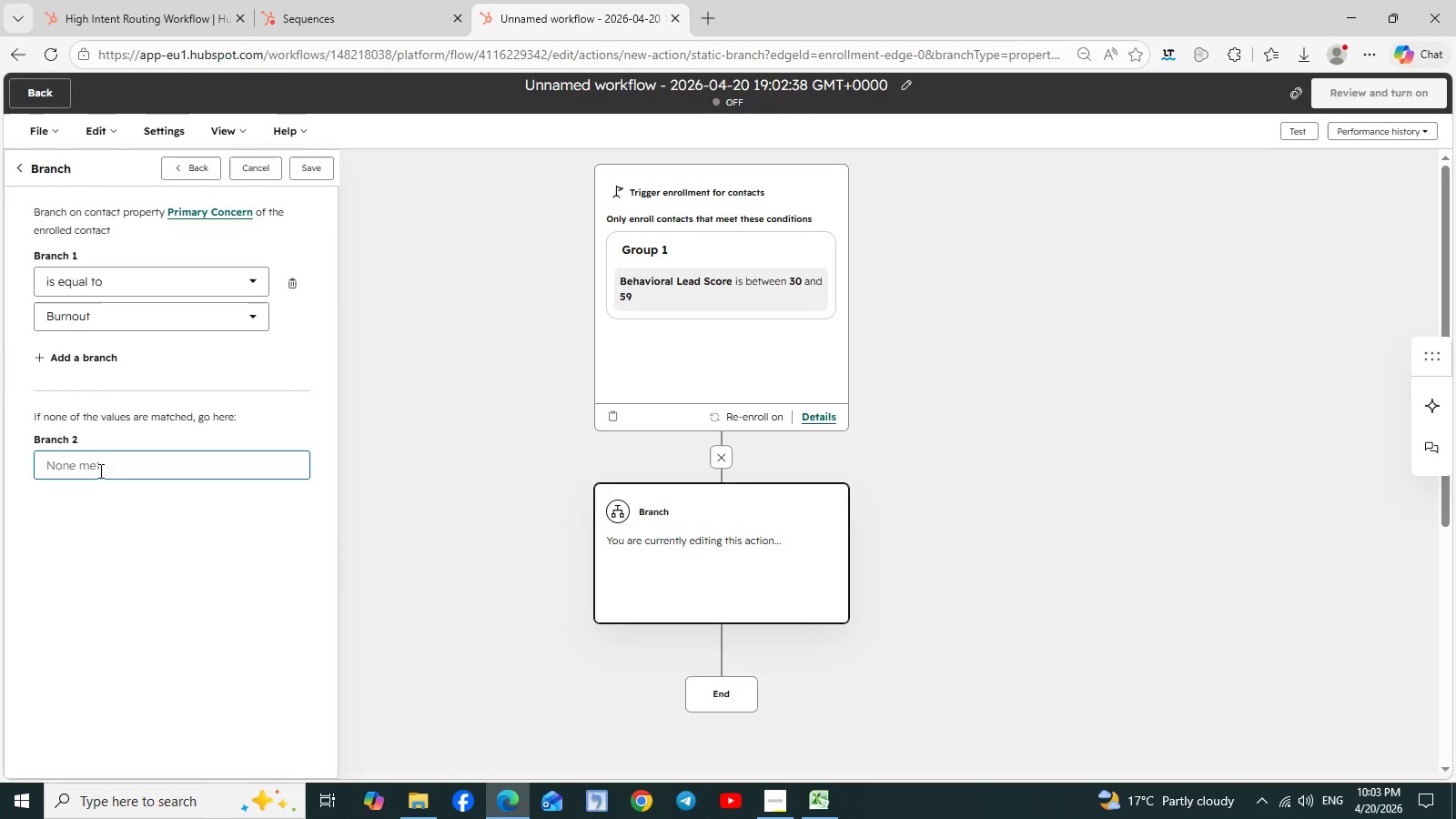 
left_click([65, 353])
 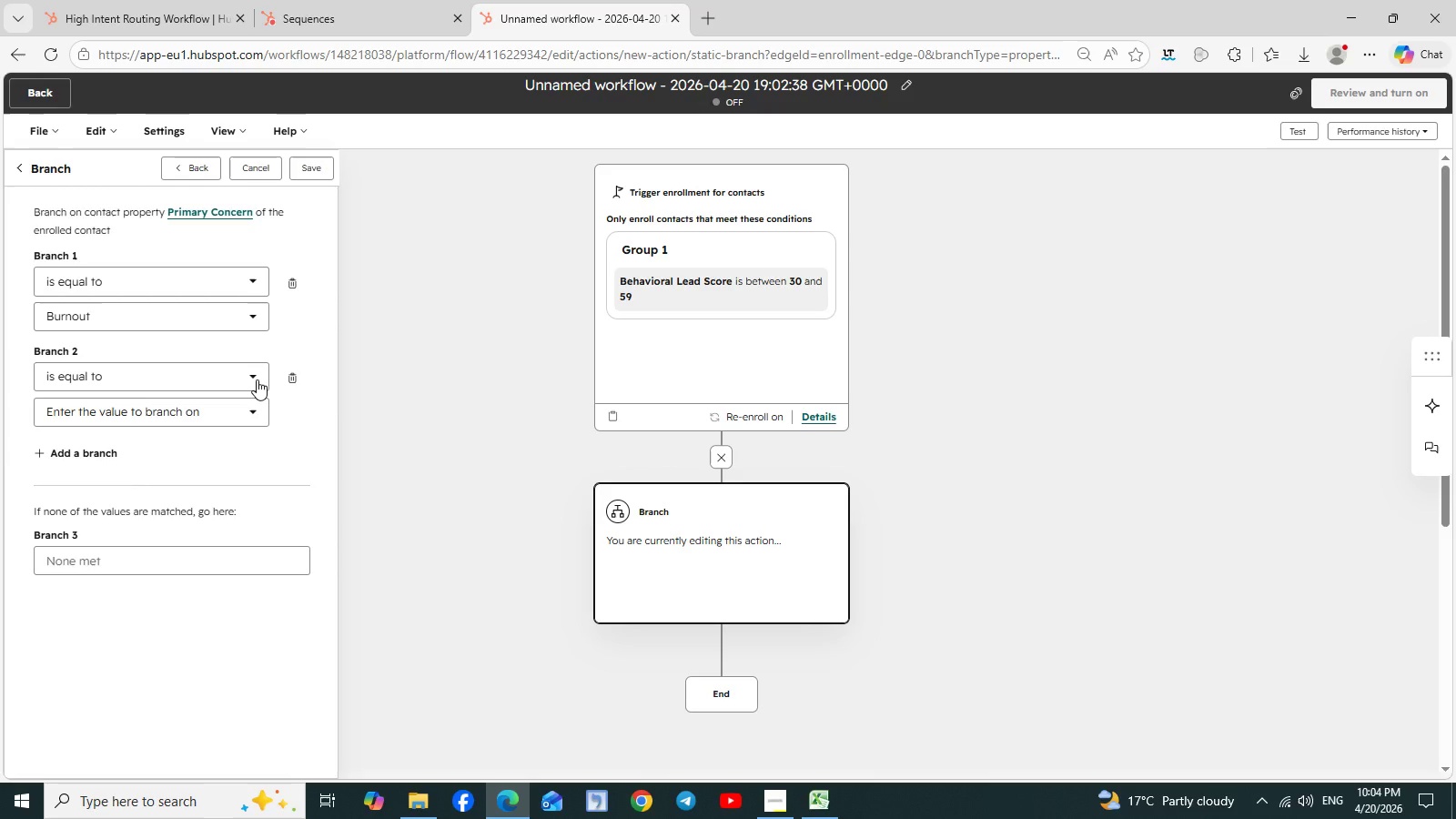 
wait(7.42)
 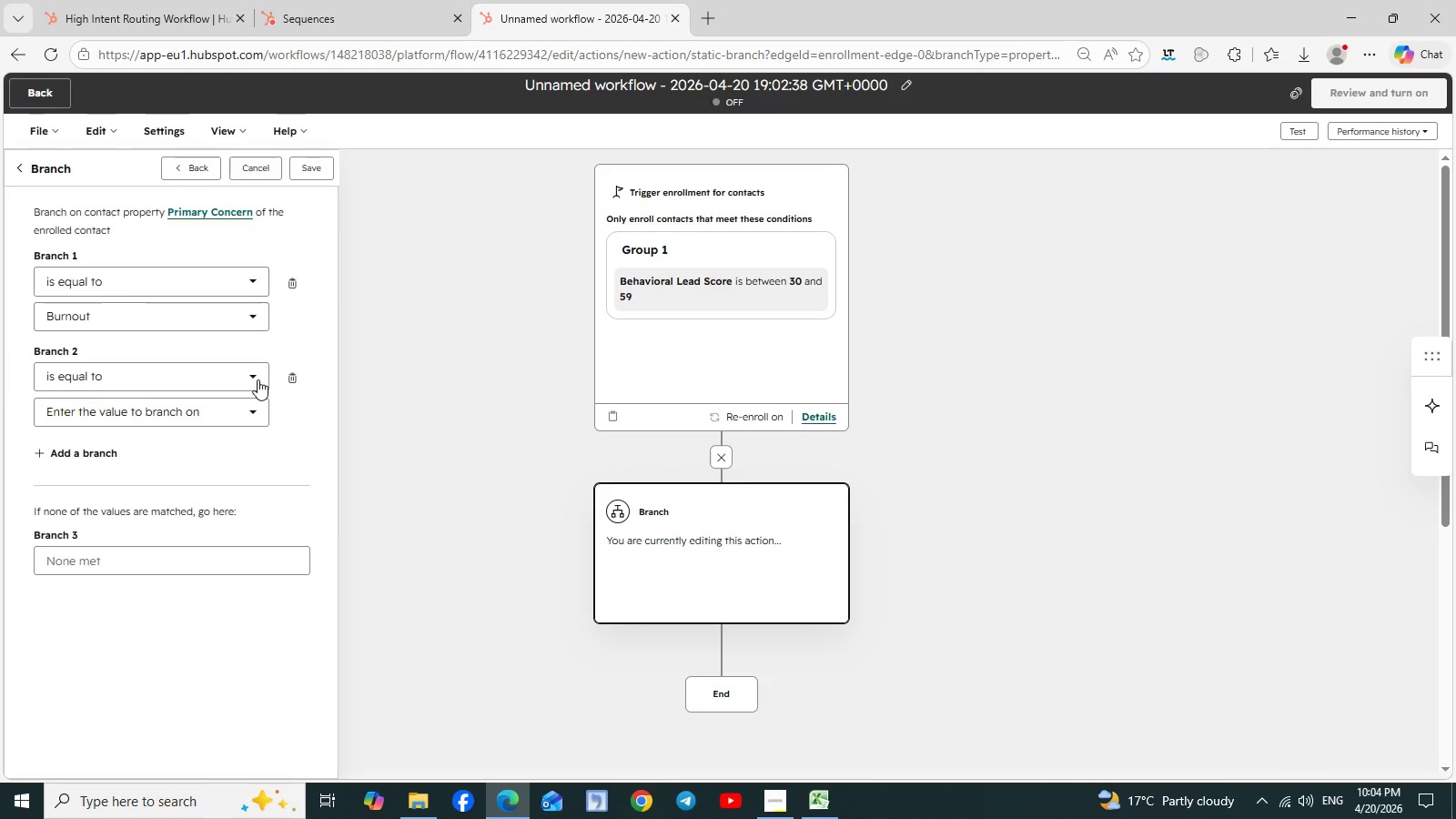 
left_click([258, 412])
 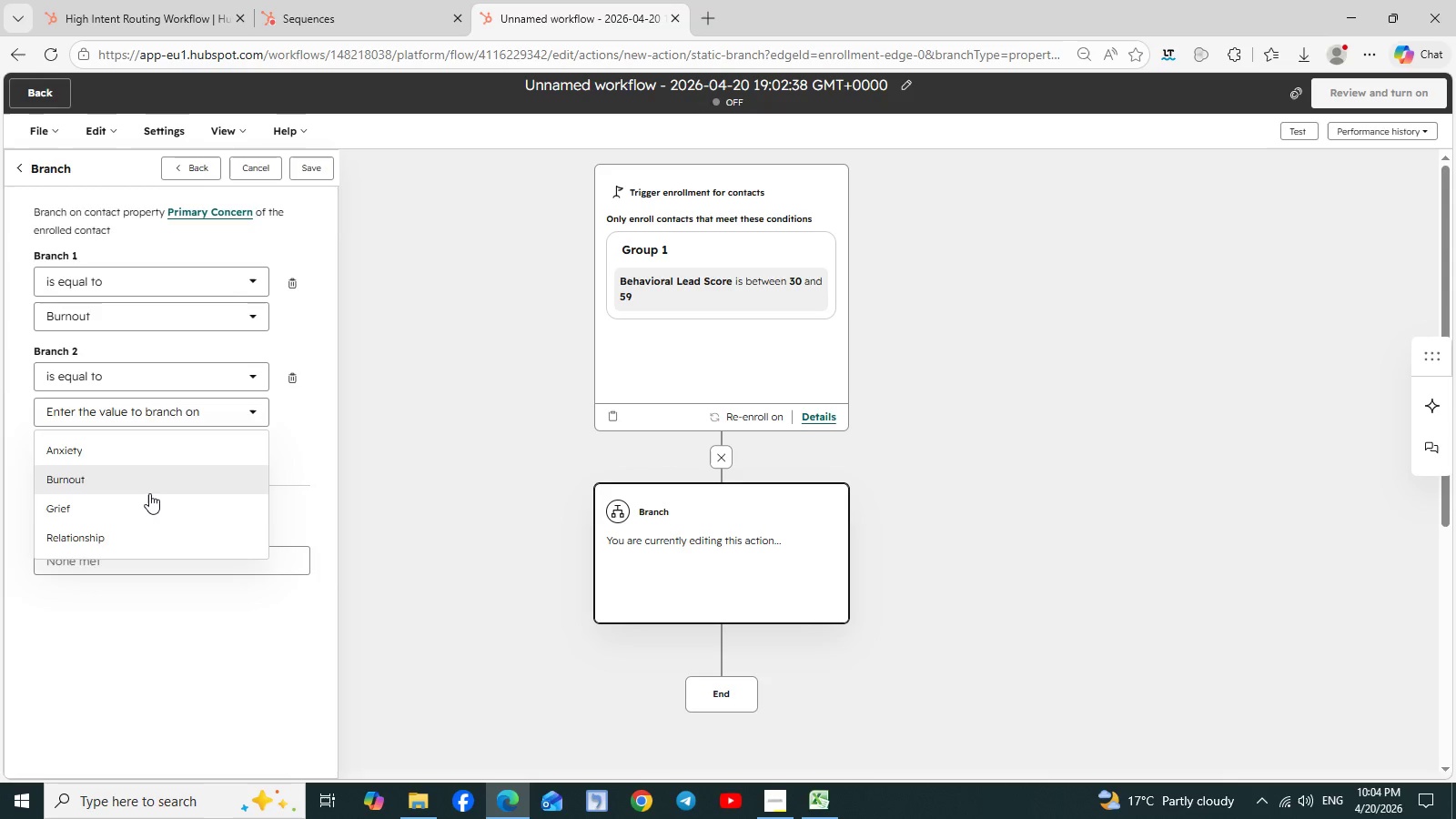 
left_click([119, 447])
 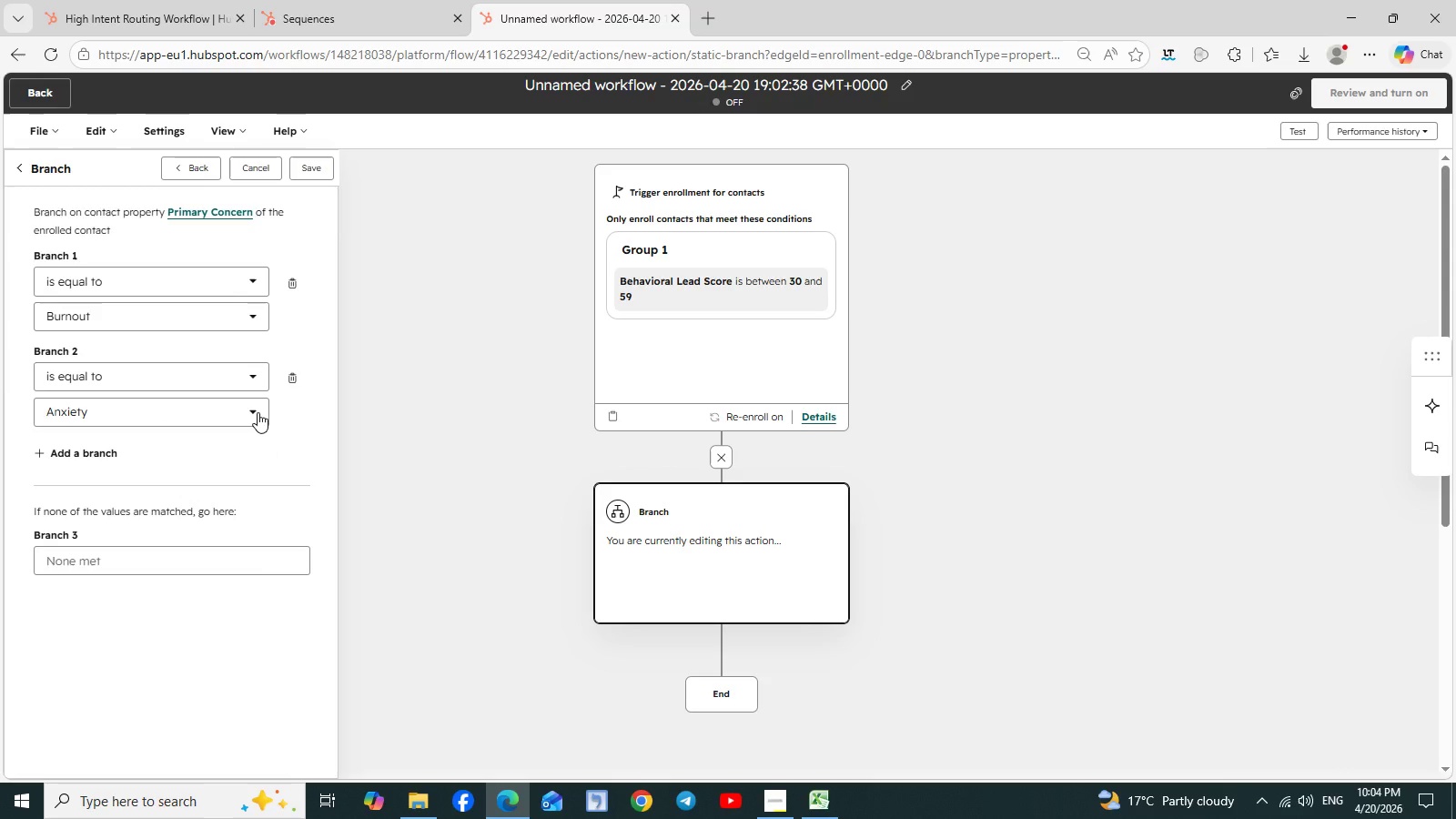 
wait(9.2)
 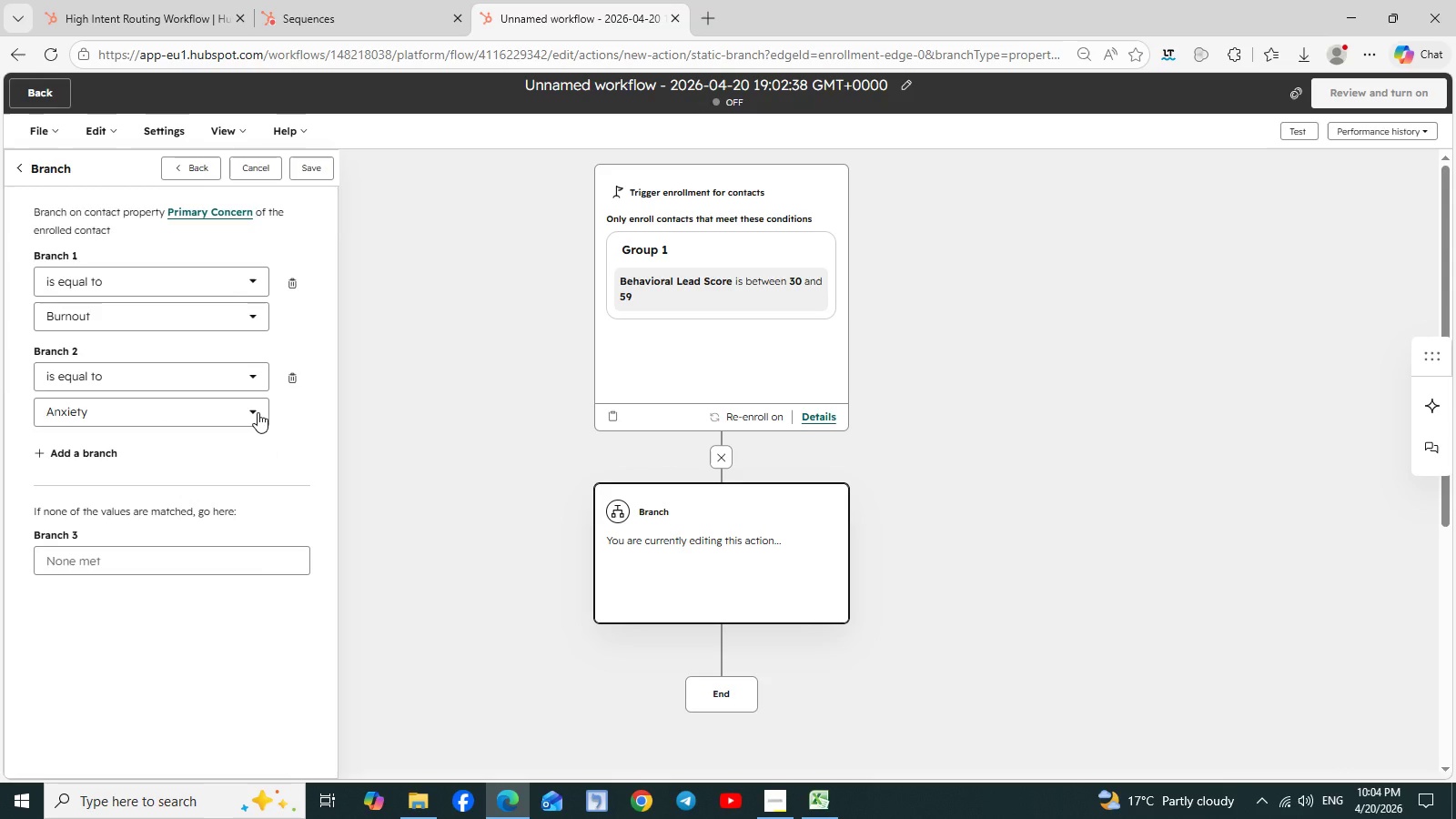 
left_click([57, 452])
 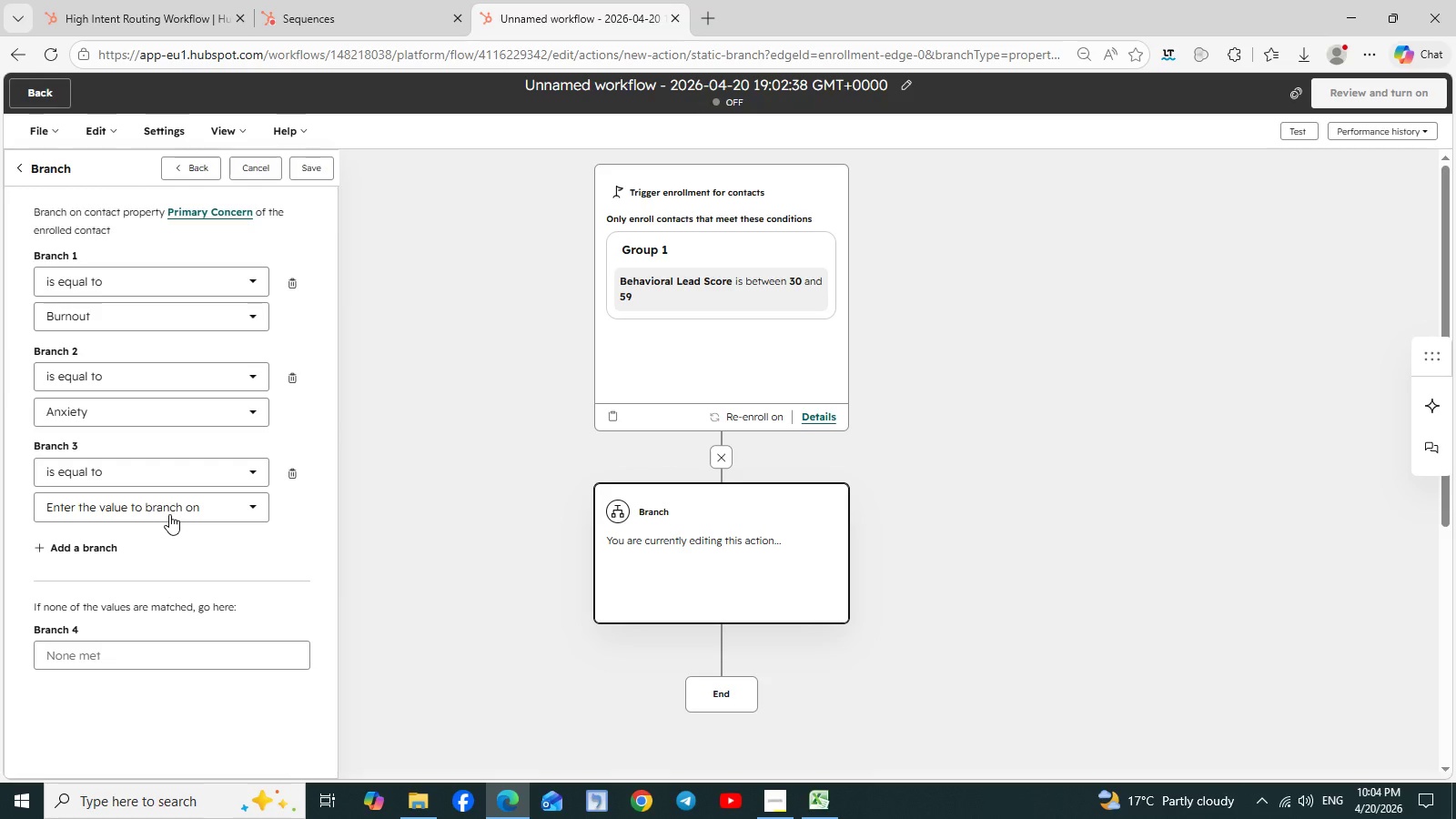 
left_click([171, 514])
 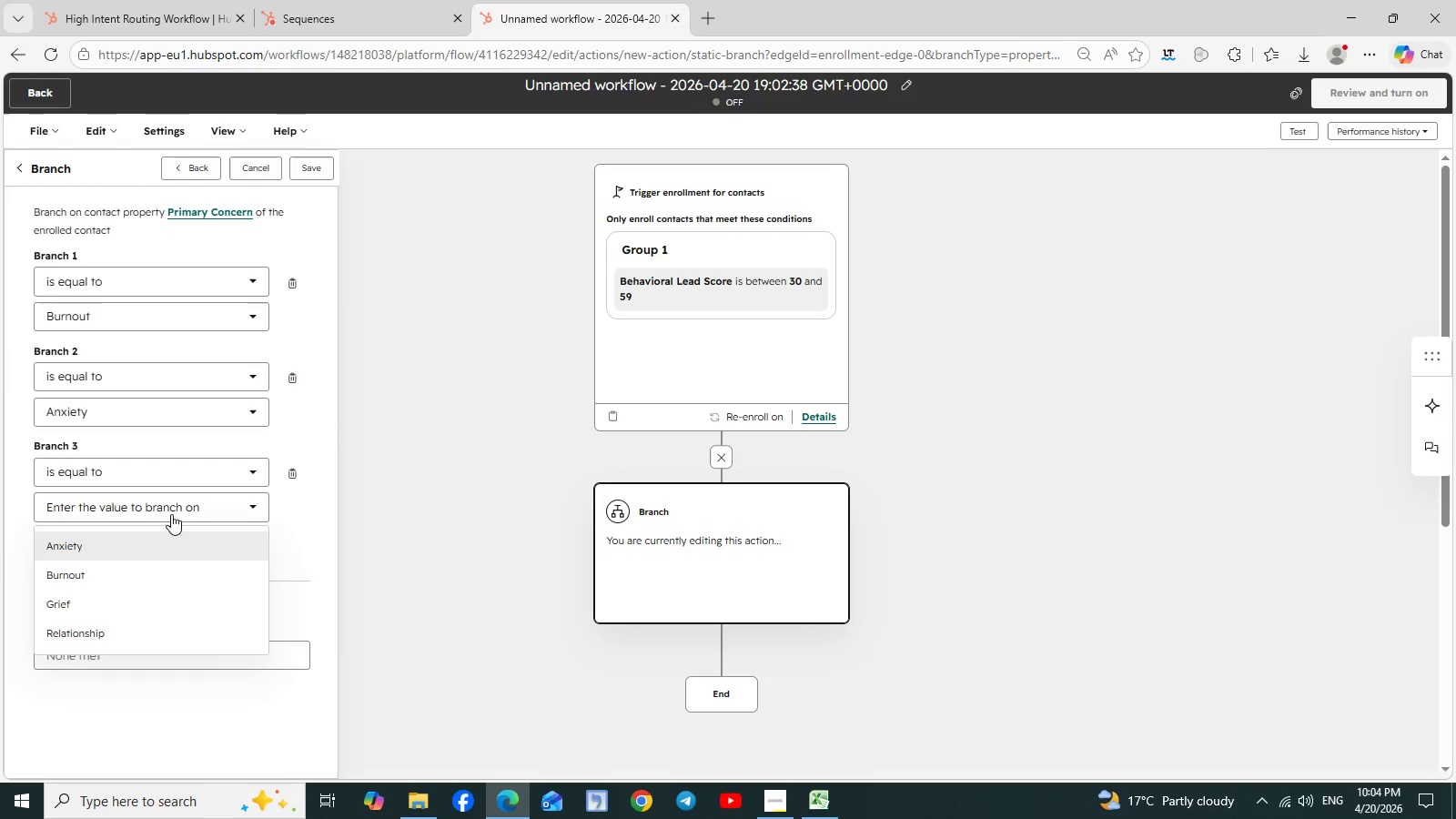 
wait(19.53)
 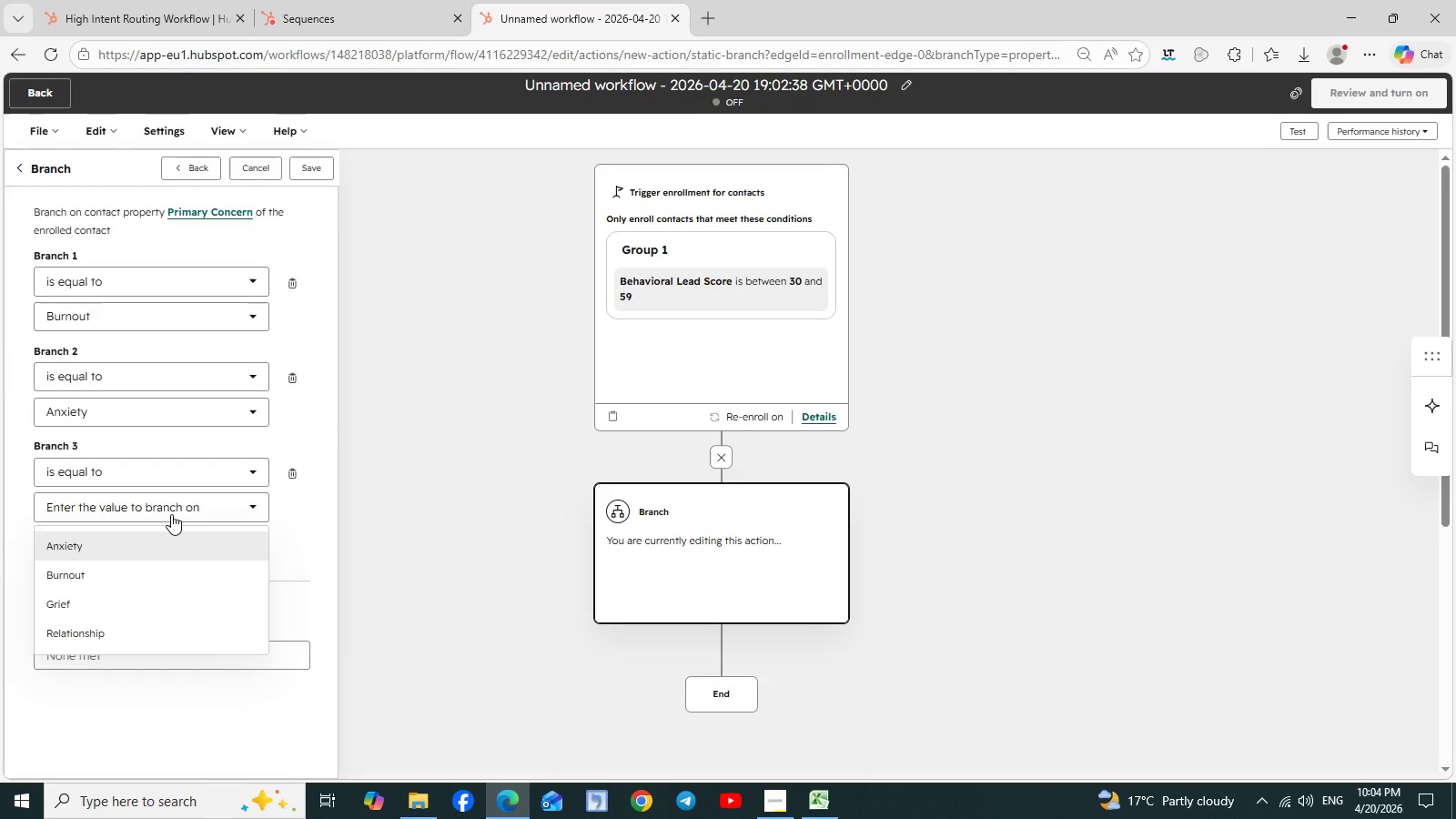 
left_click([83, 632])
 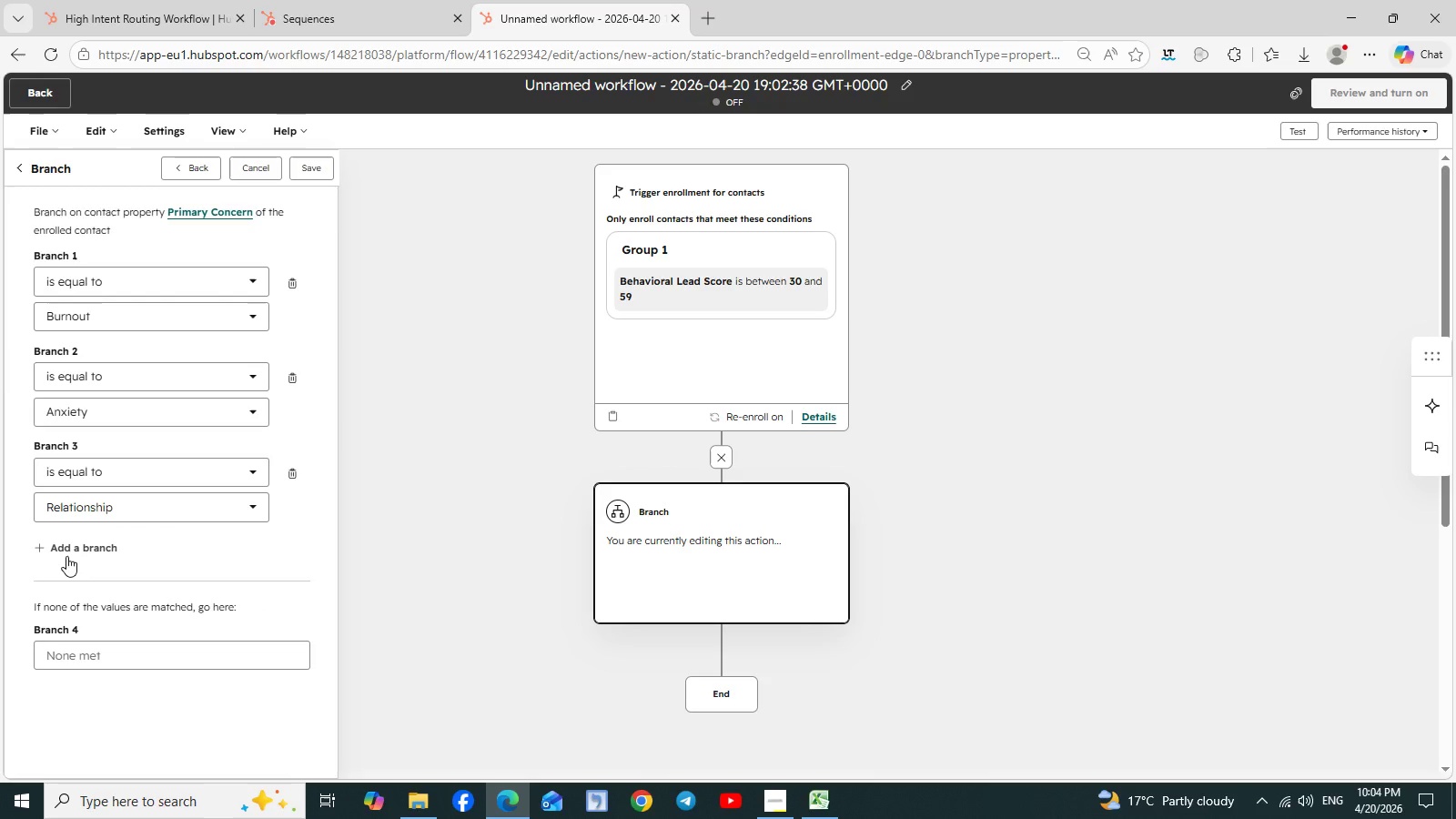 
left_click([63, 552])
 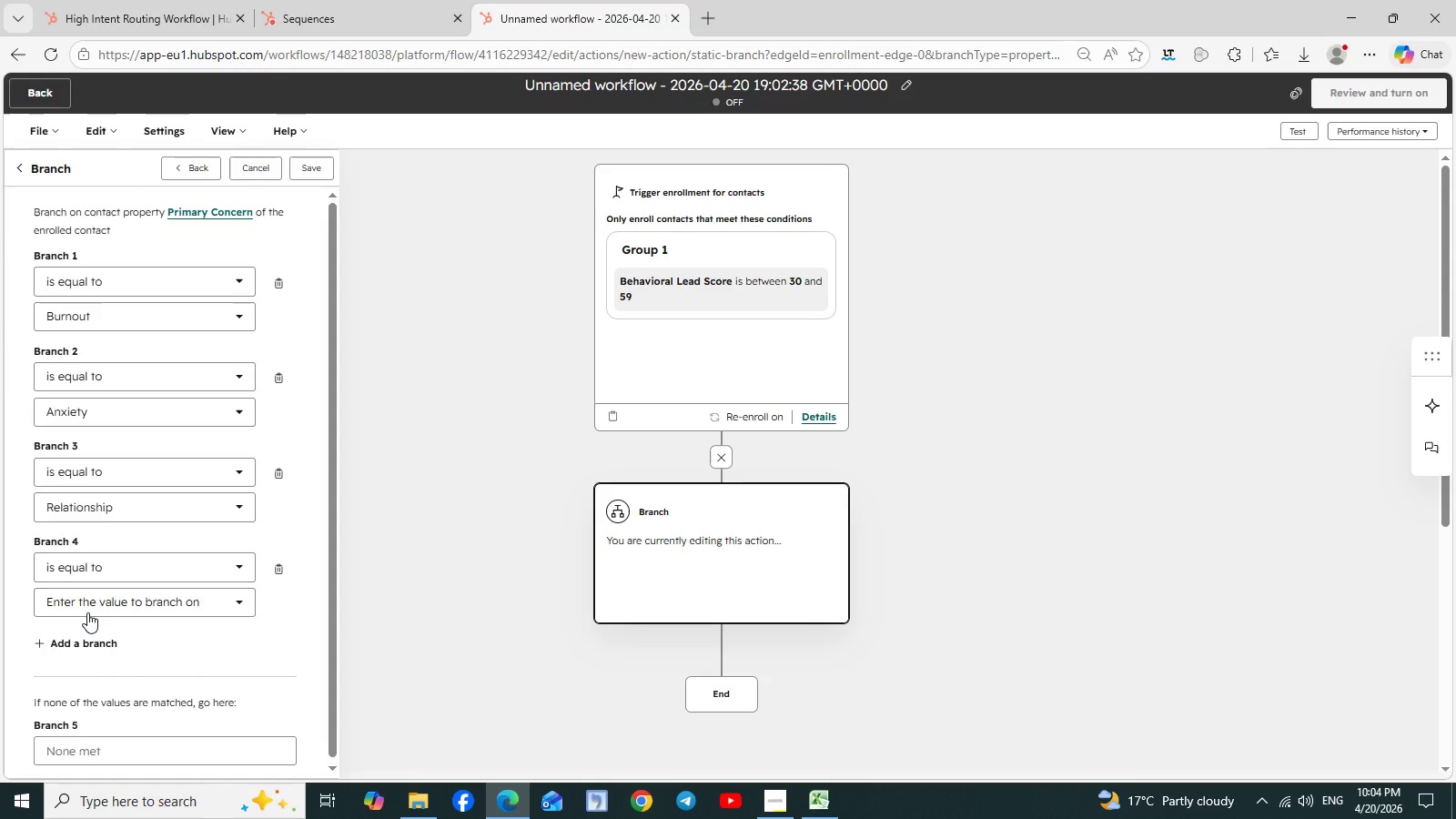 
left_click([87, 612])
 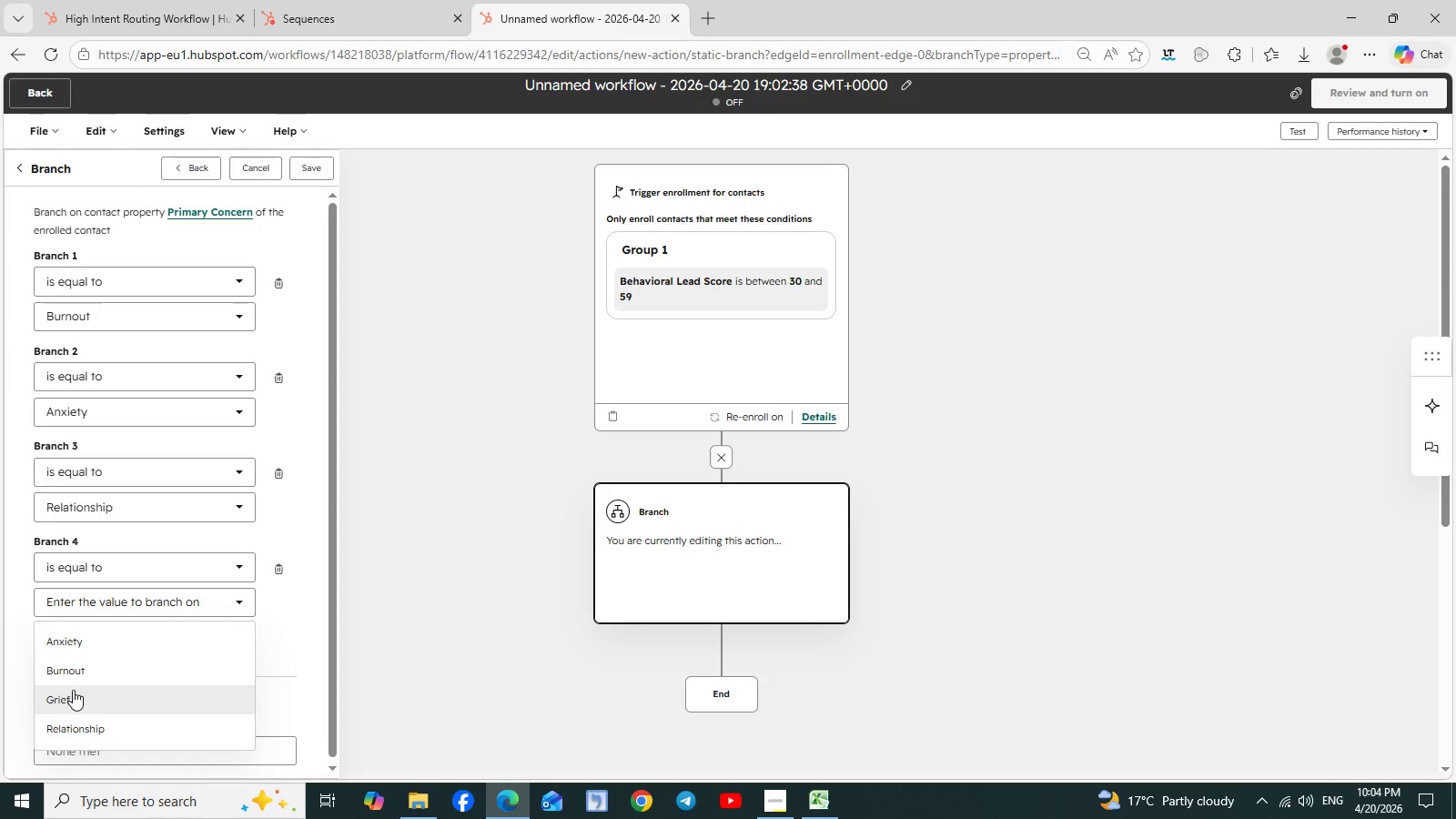 
left_click([73, 690])
 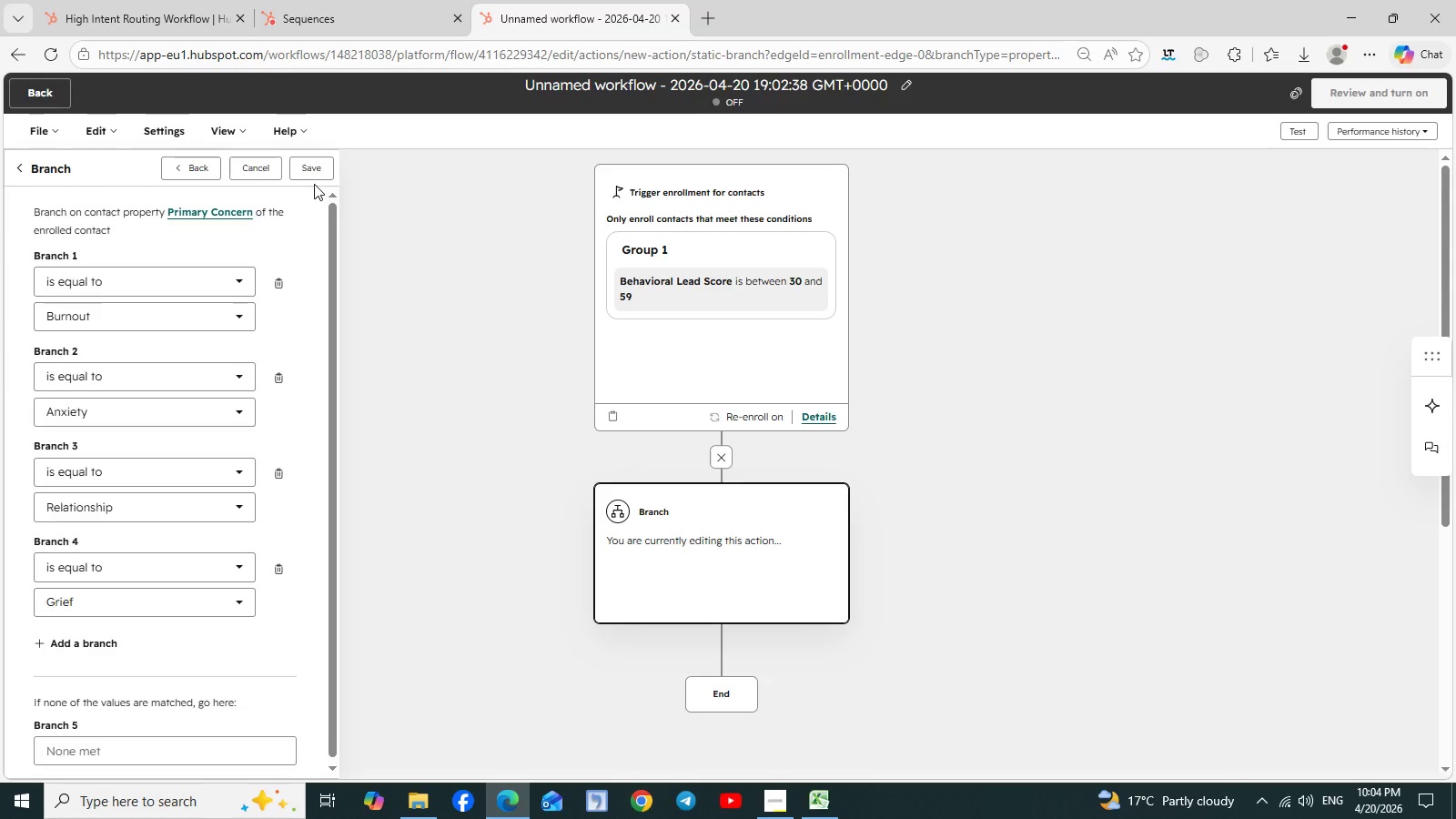 
left_click([314, 168])
 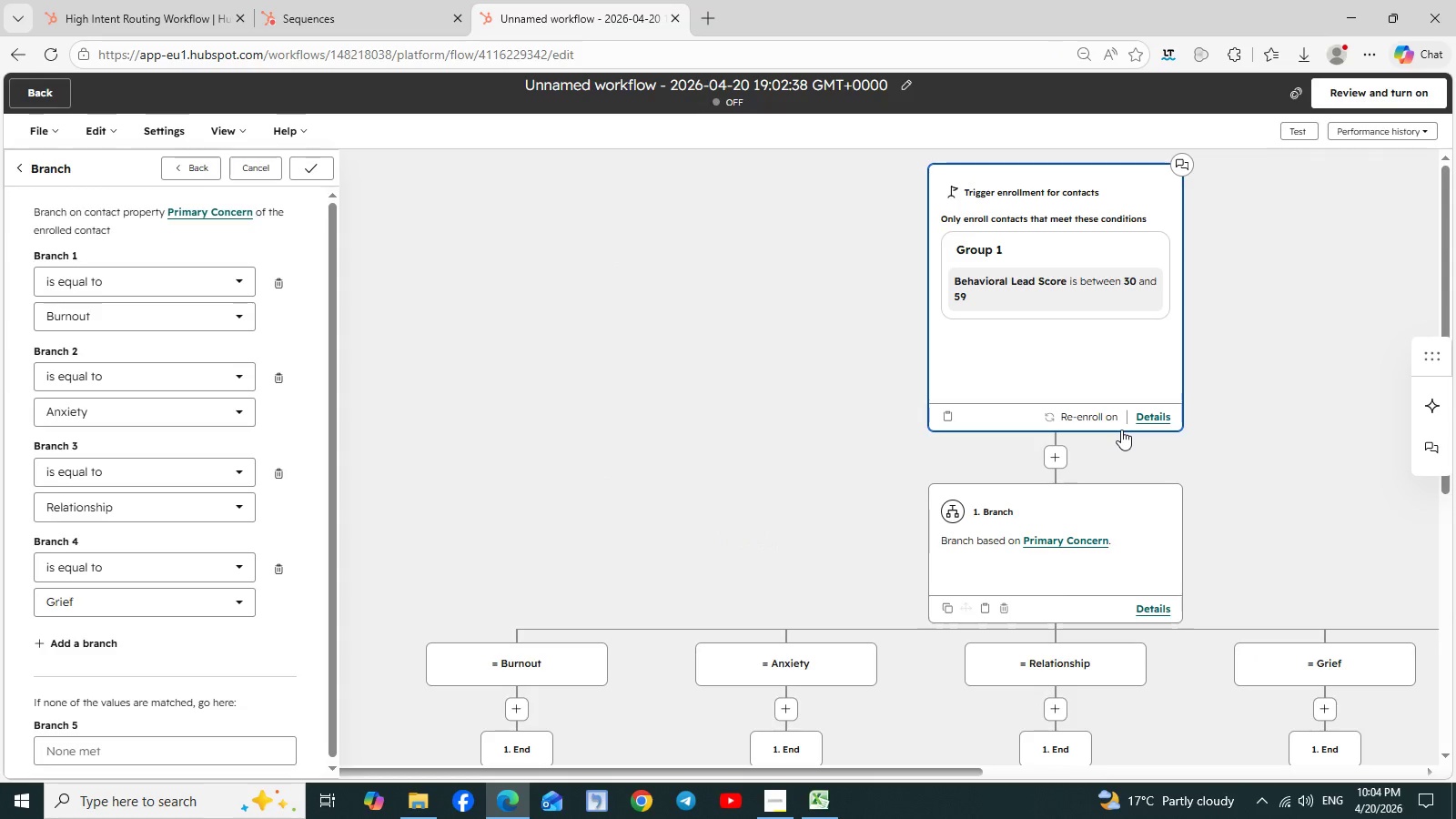 
wait(7.33)
 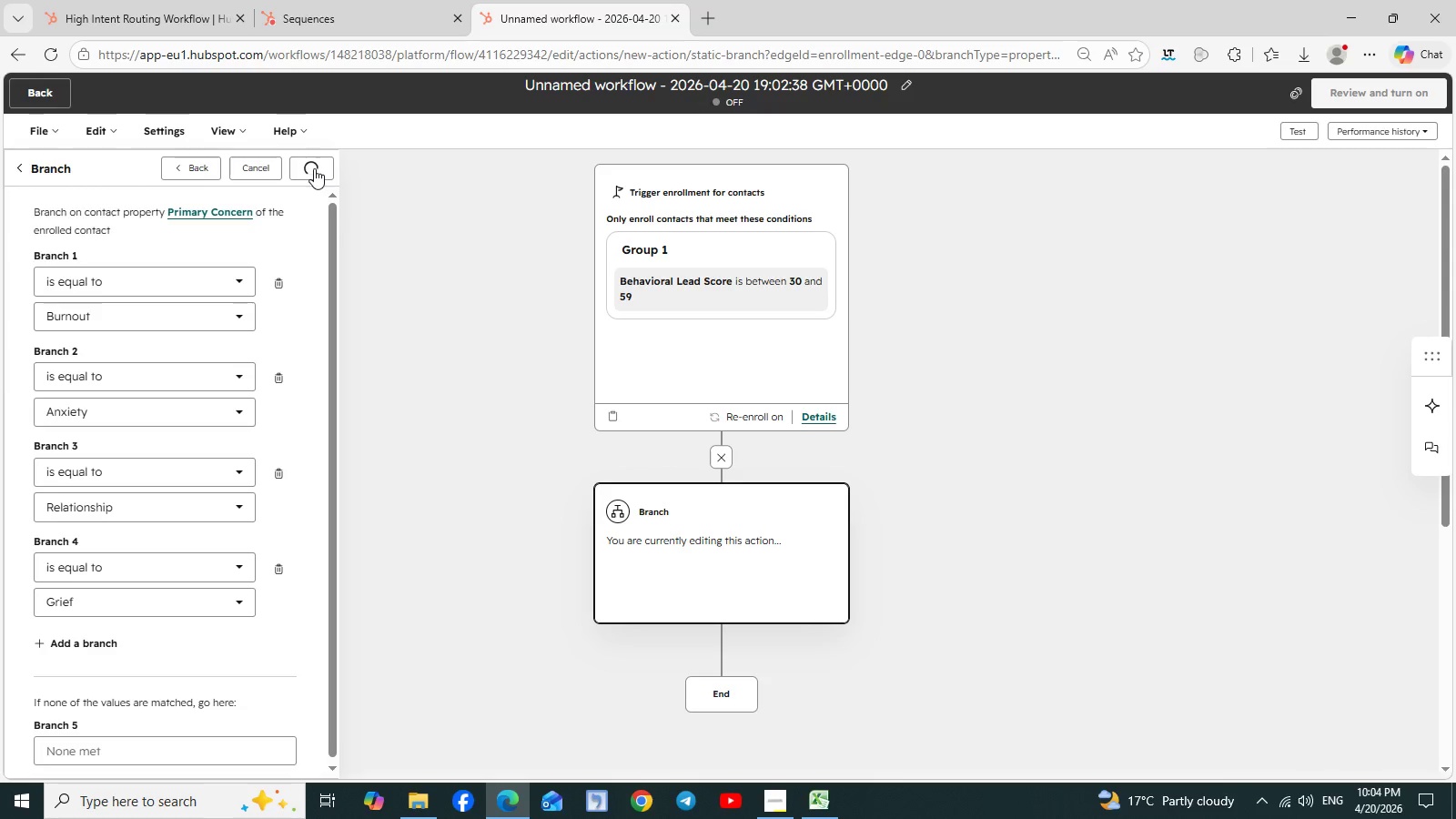 
scroll: coordinate [624, 453], scroll_direction: none, amount: 0.0
 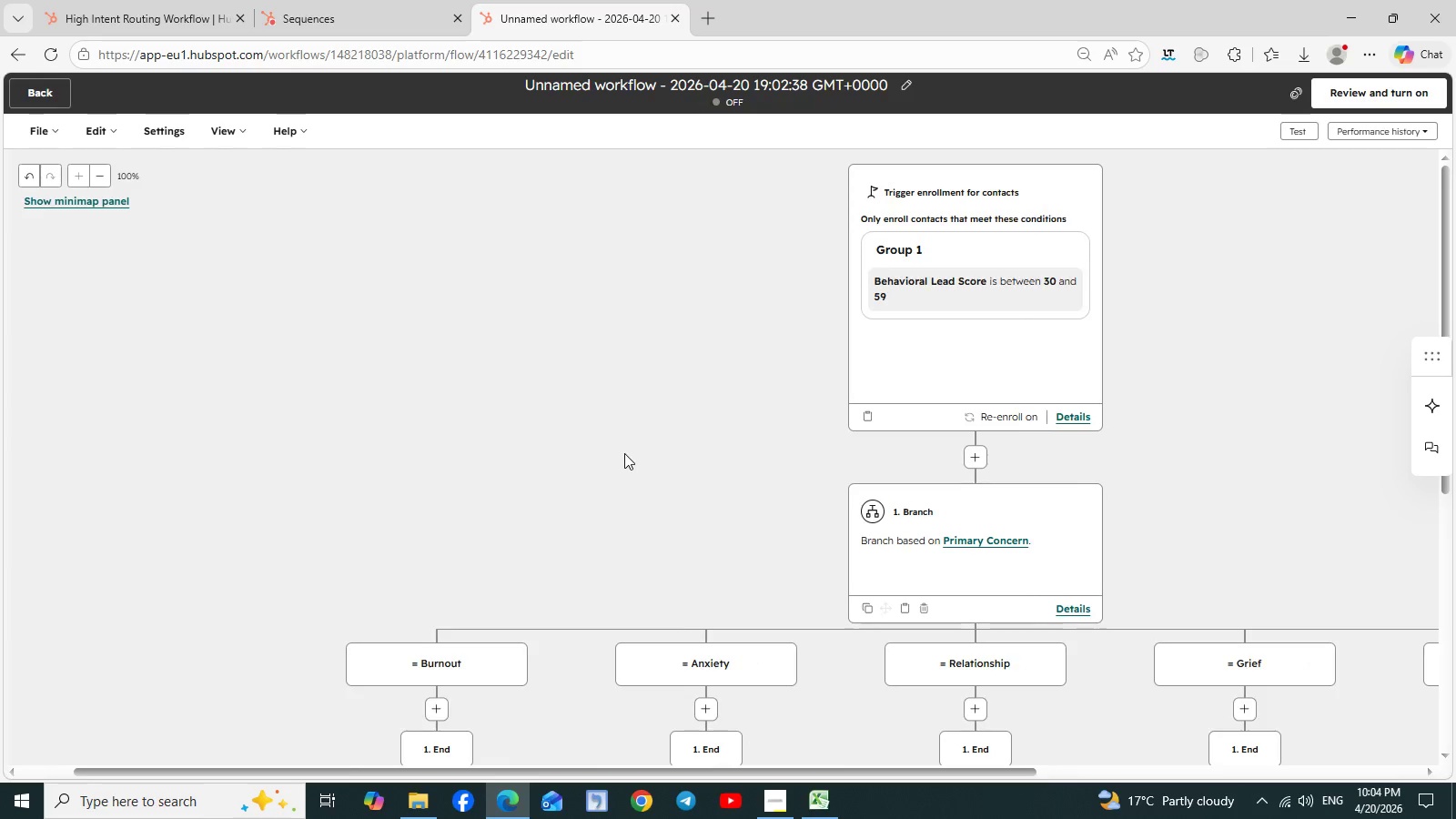 
scroll: coordinate [1054, 483], scroll_direction: down, amount: 5.0
 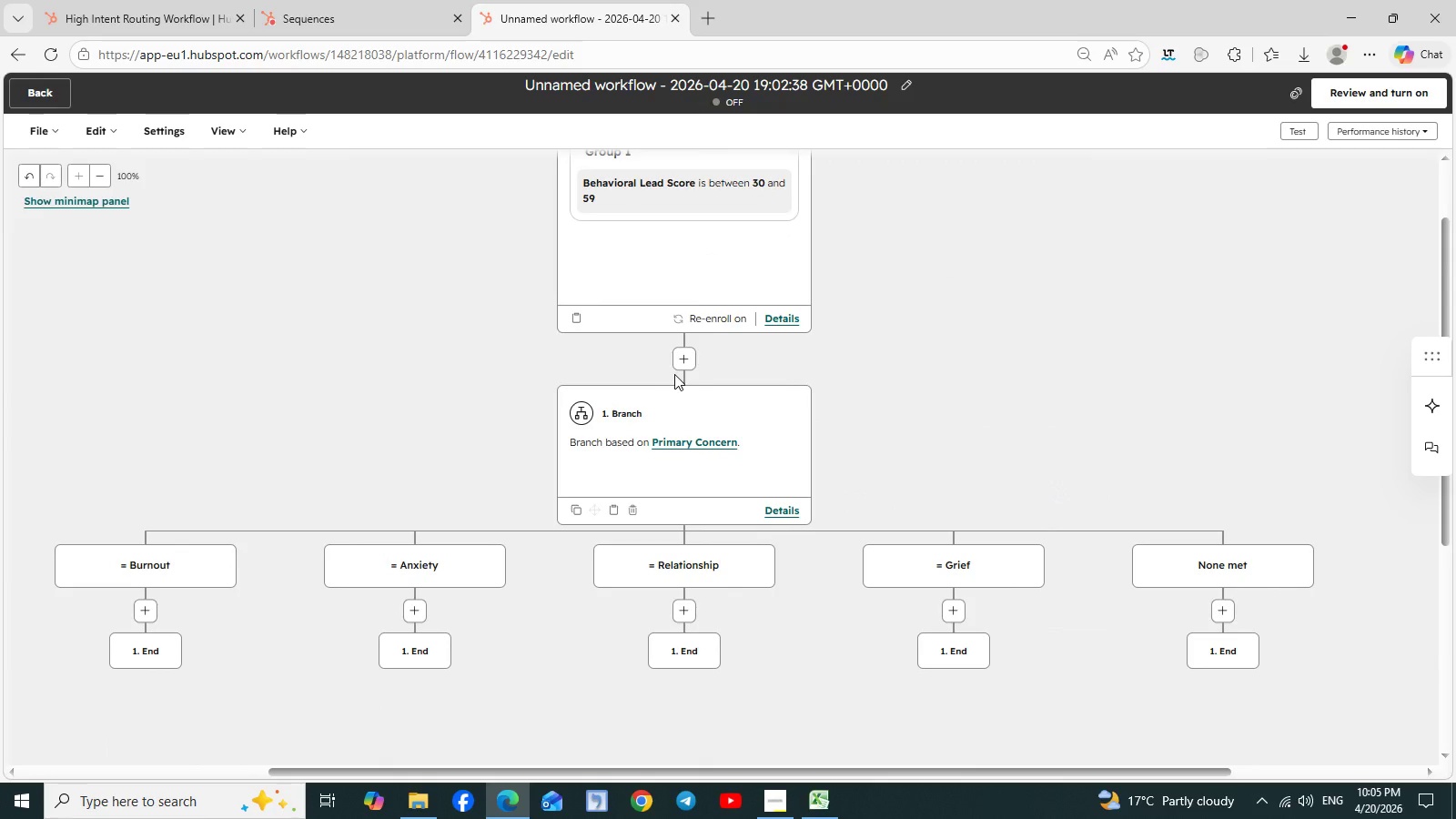 
wait(12.3)
 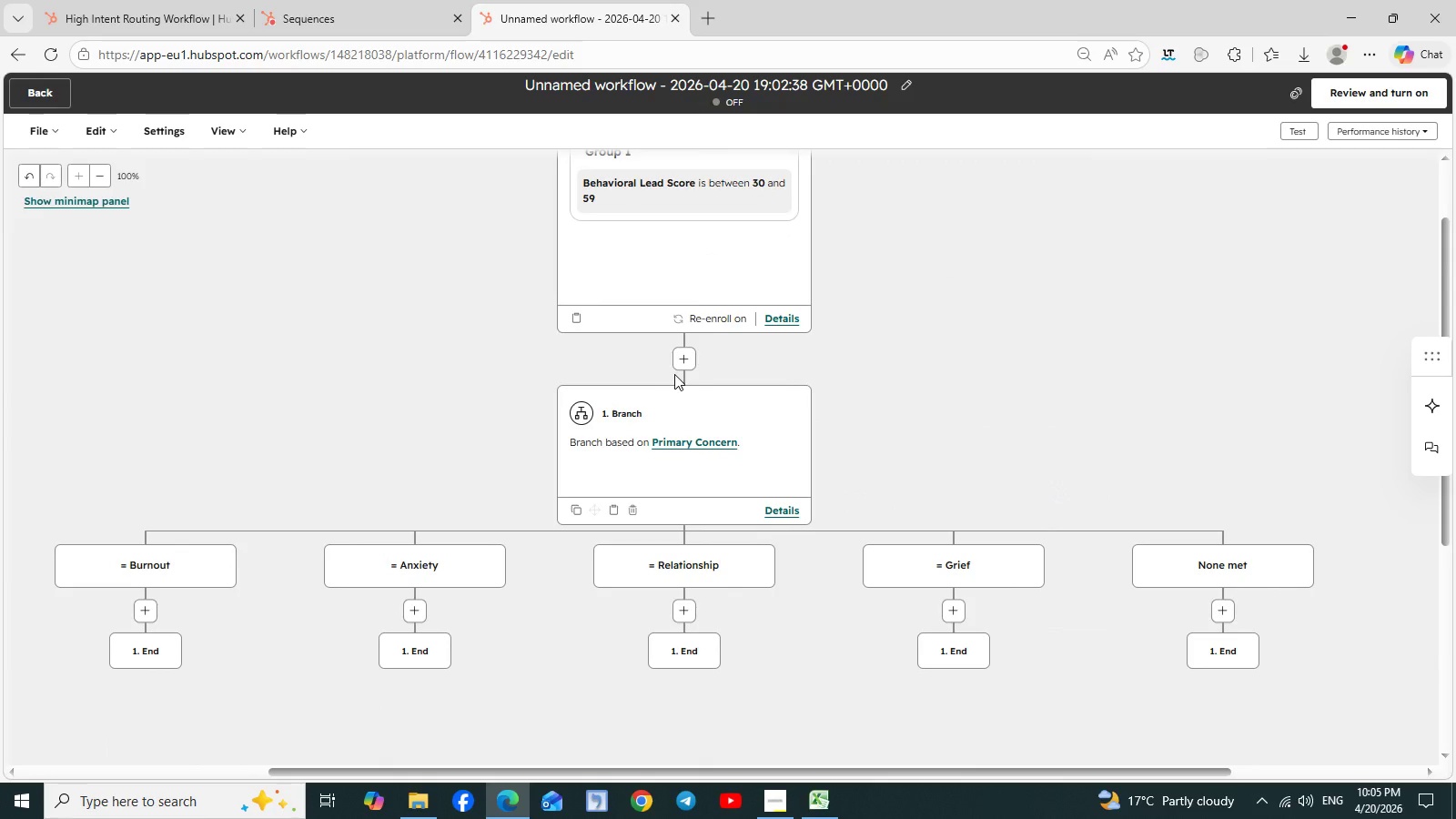 
left_click([146, 613])
 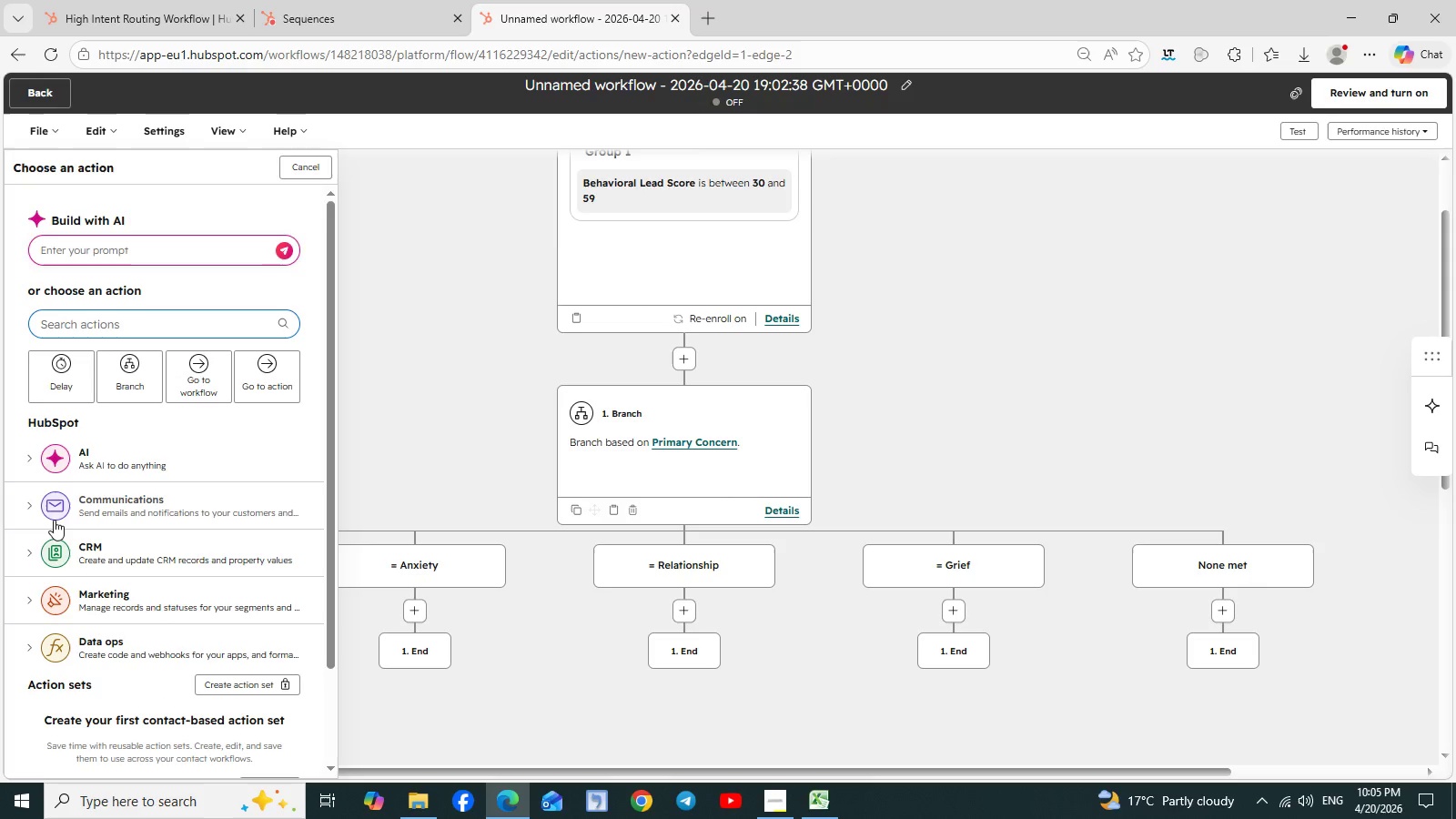 
left_click([159, 500])
 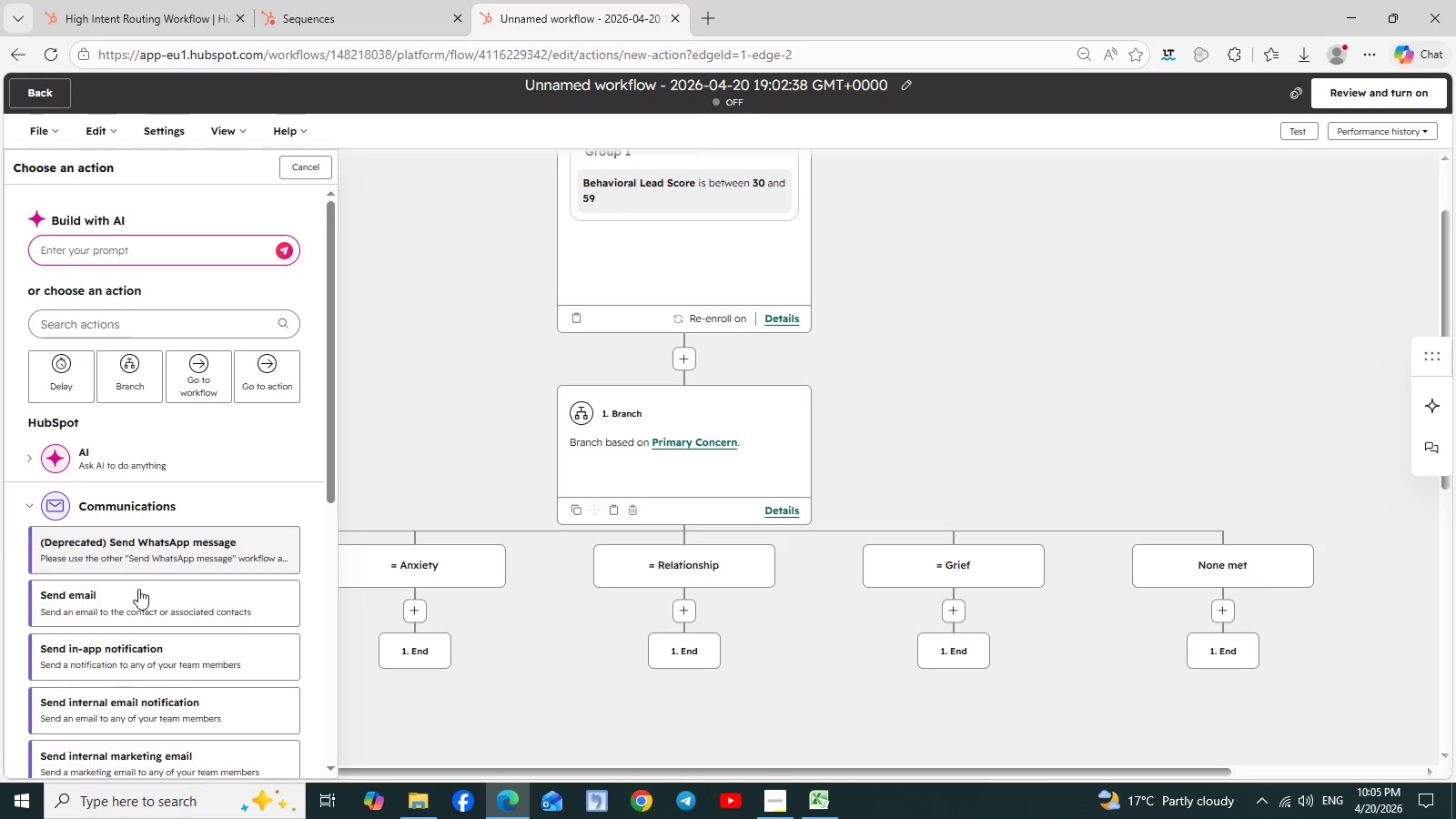 
left_click([135, 597])
 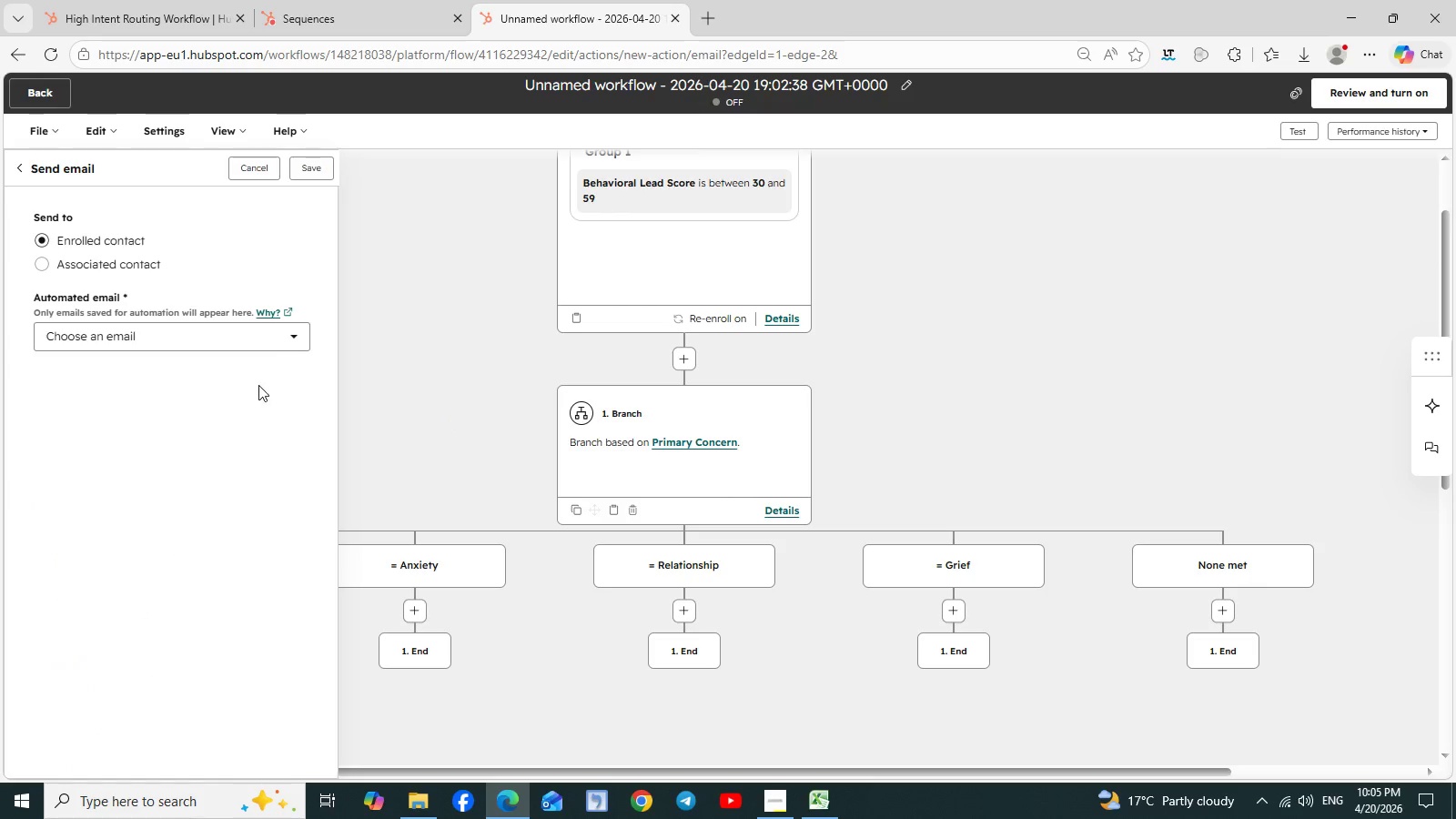 
left_click([298, 339])
 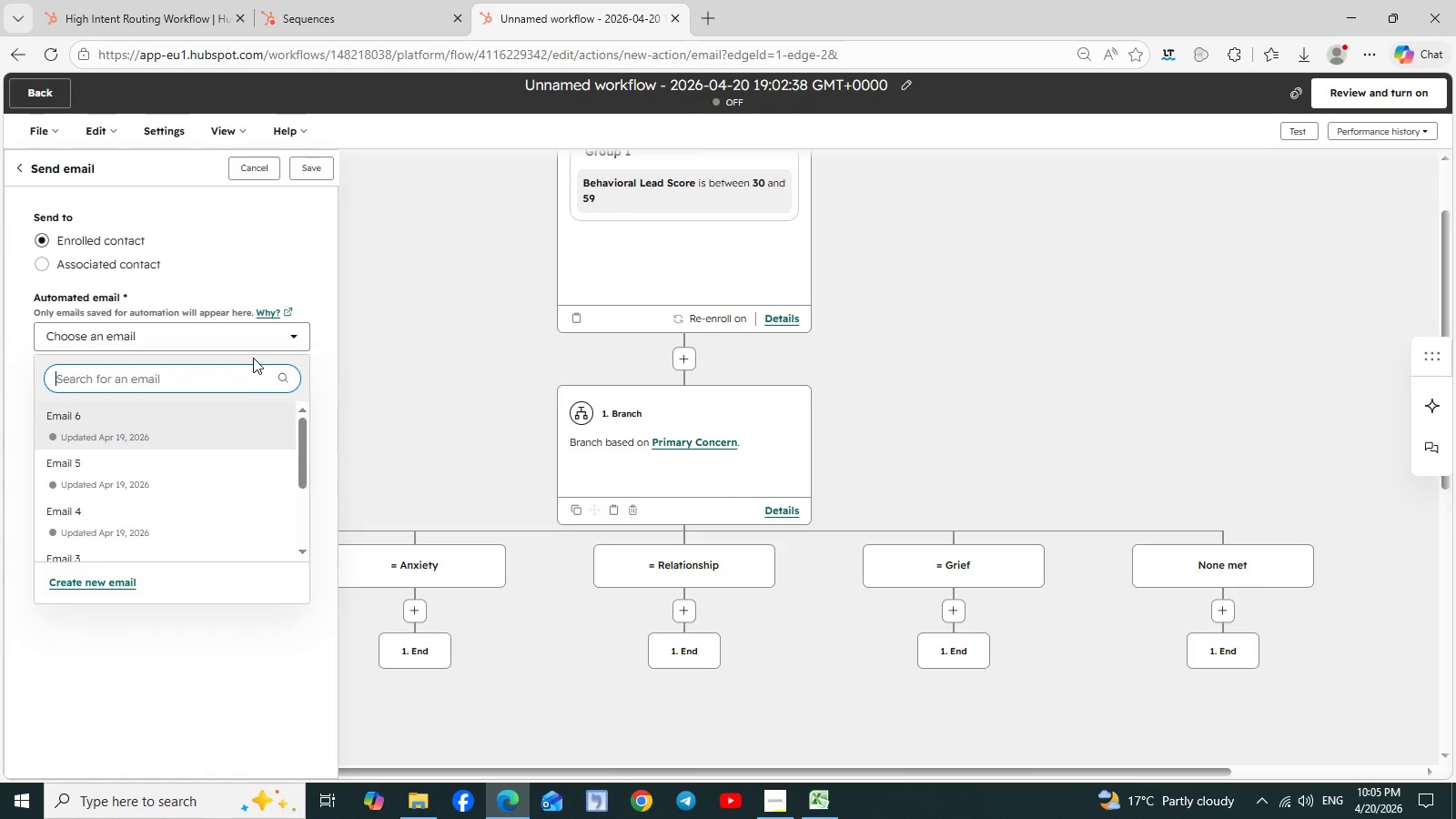 
left_click_drag(start_coordinate=[301, 443], to_coordinate=[300, 510])
 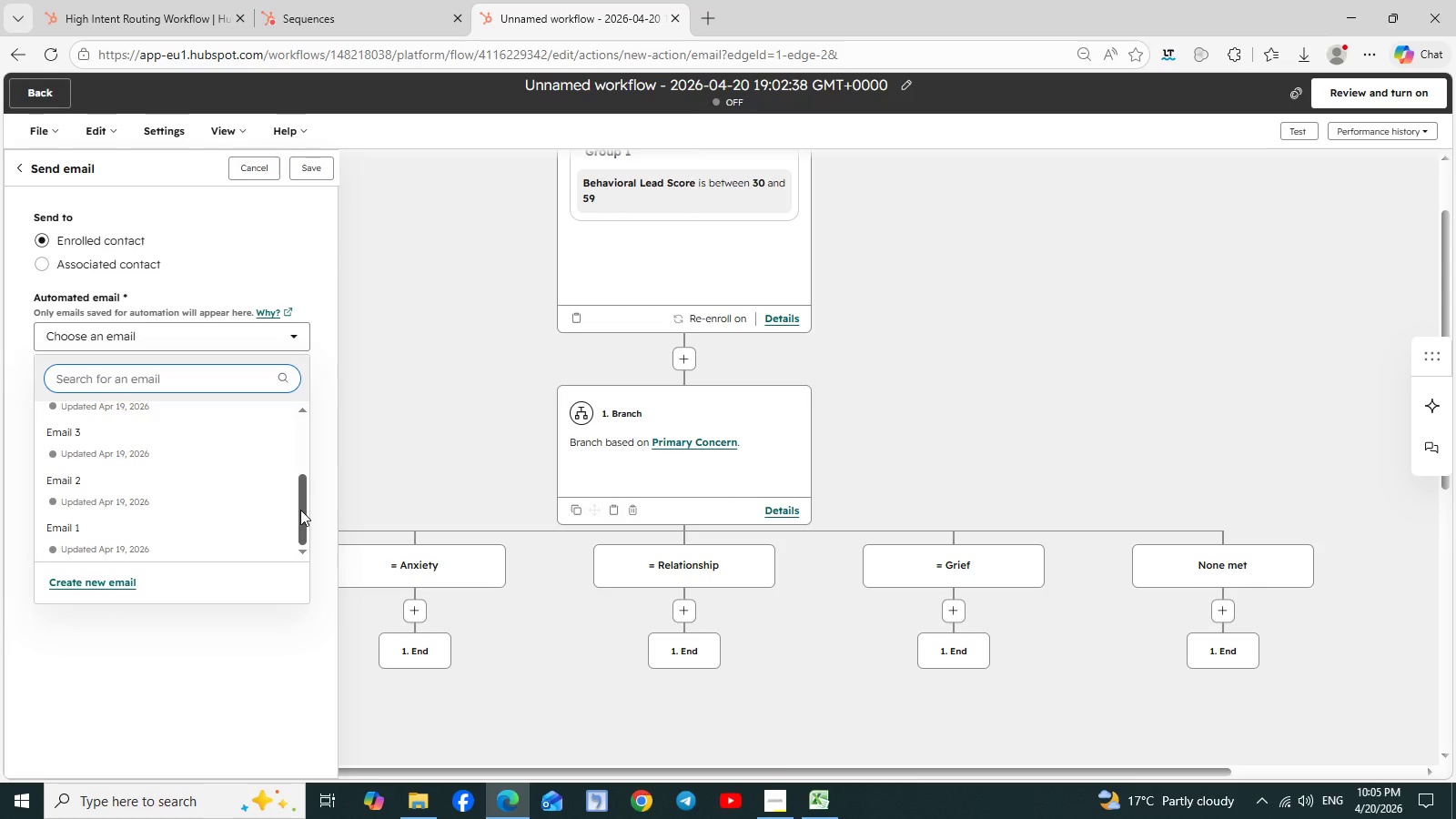 
left_click_drag(start_coordinate=[300, 510], to_coordinate=[300, 528])
 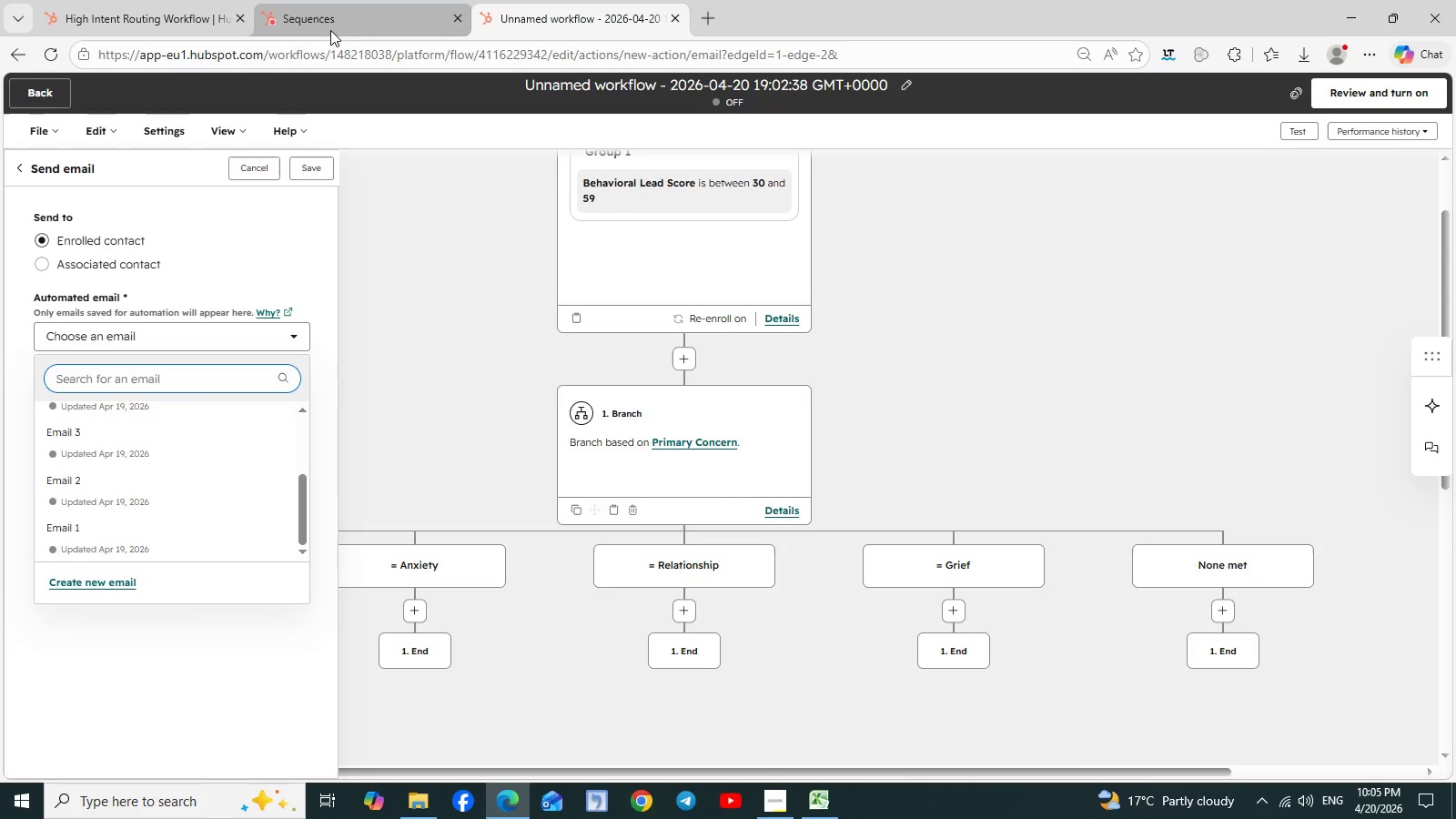 
left_click([330, 30])
 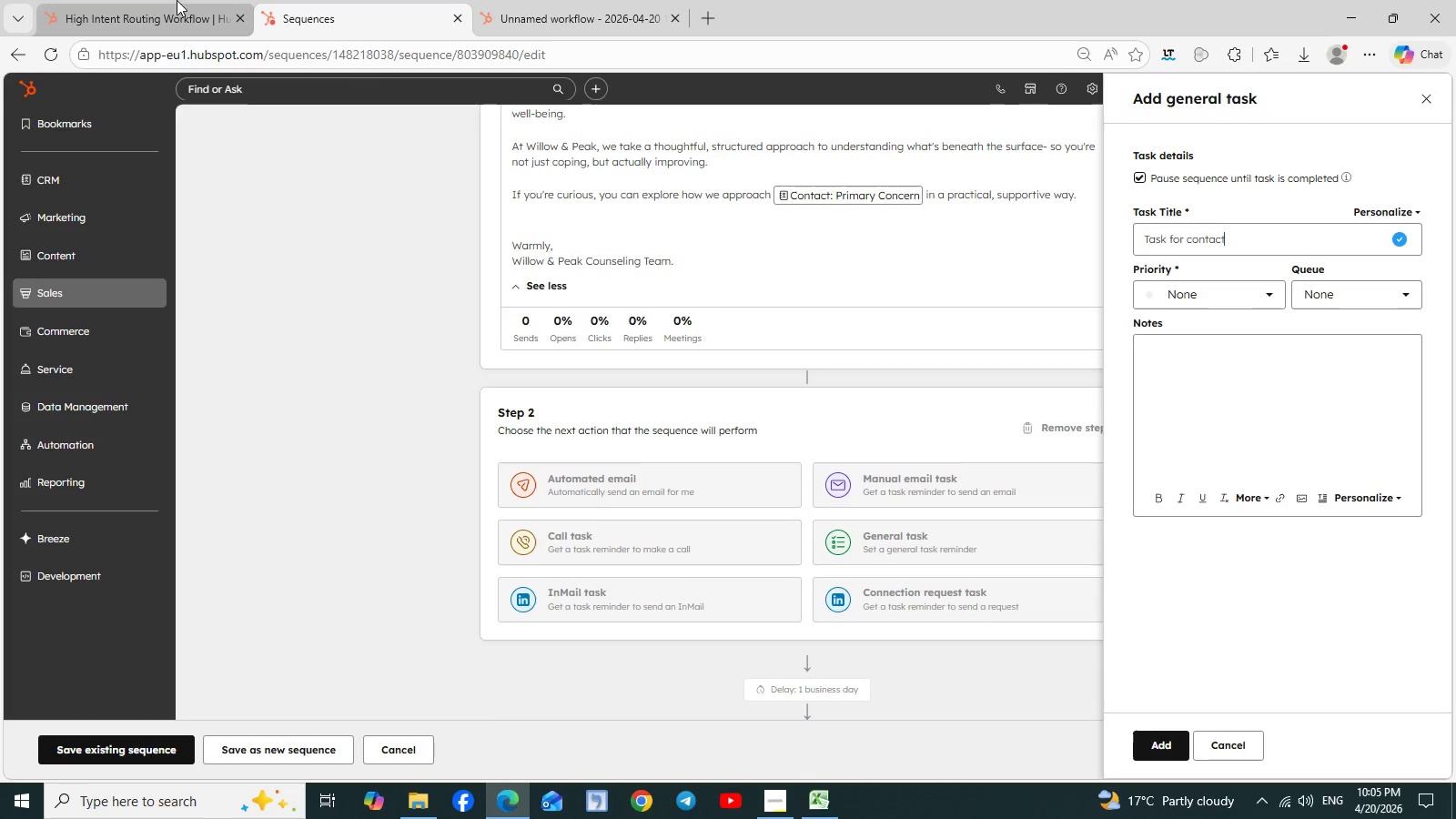 
left_click([140, 20])
 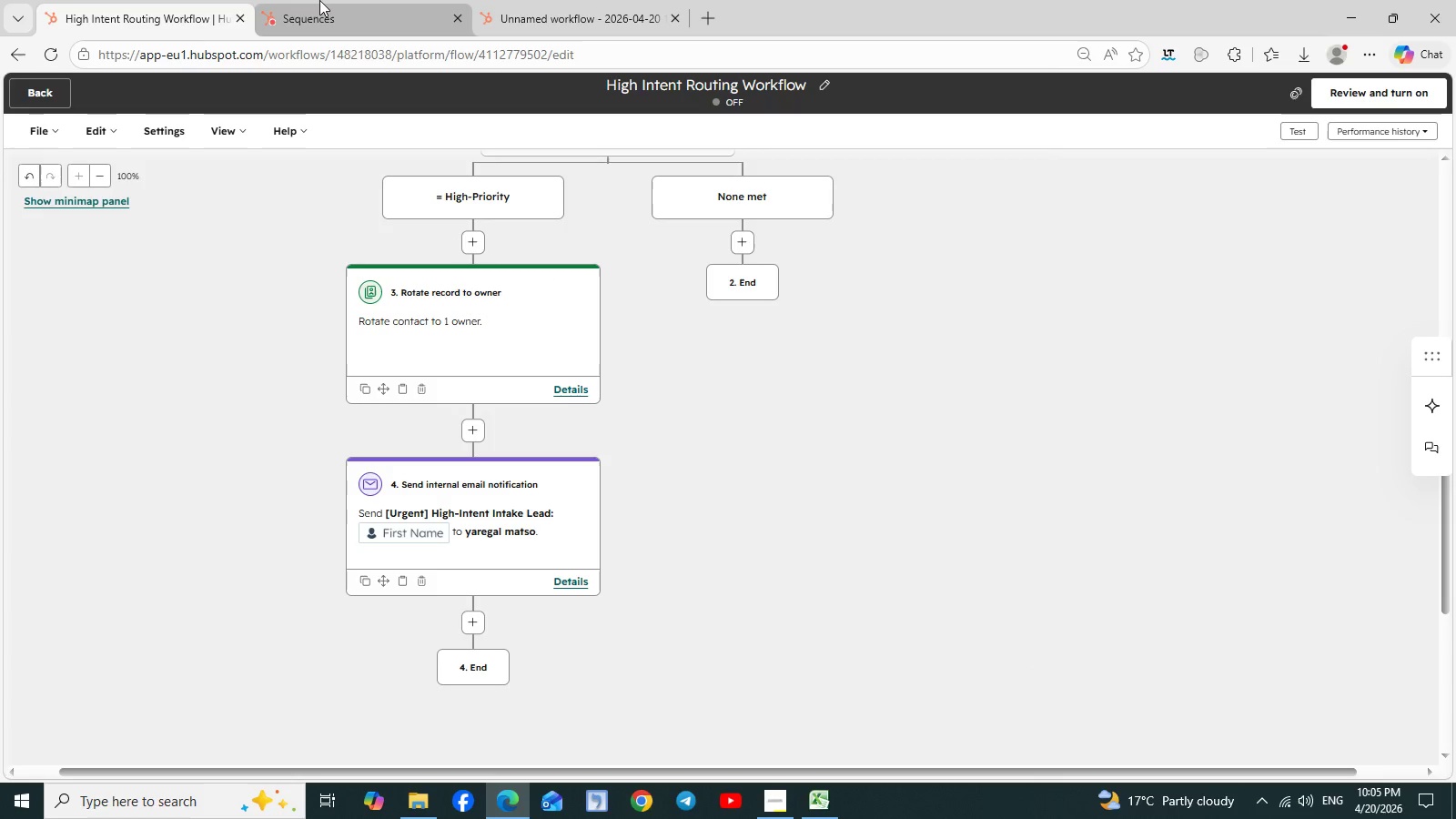 
left_click([335, 5])
 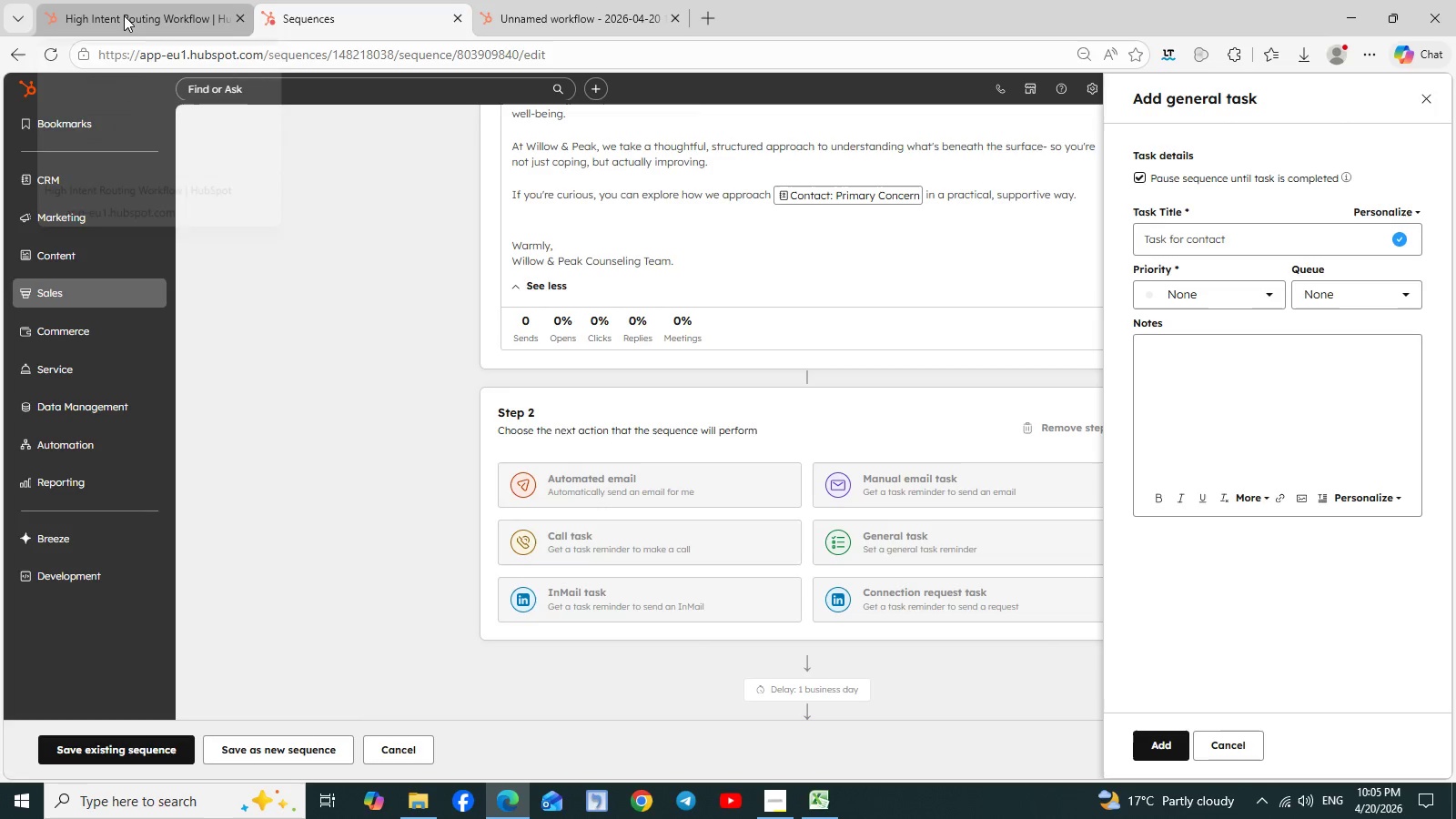 
left_click([124, 15])
 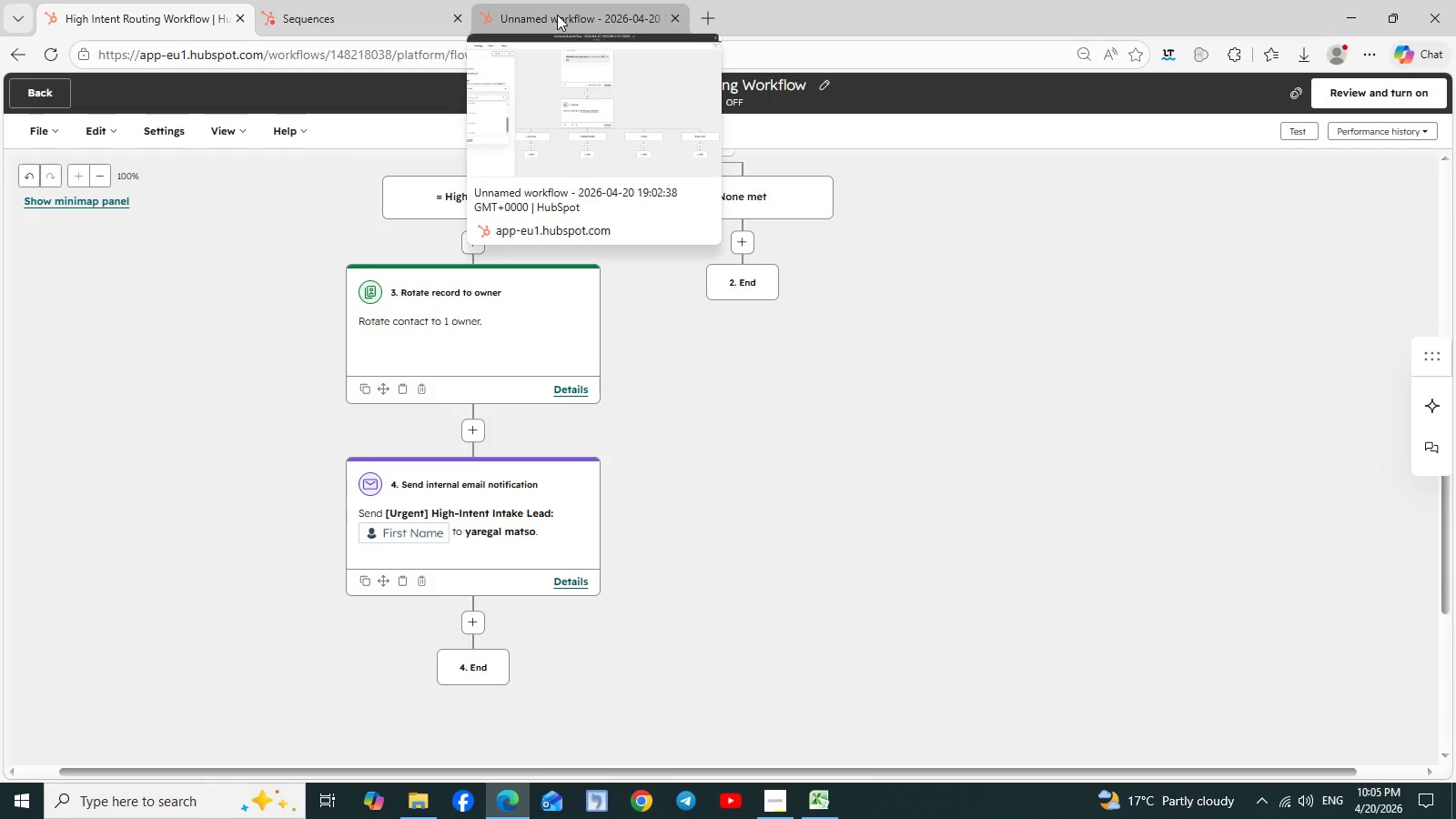 
wait(6.78)
 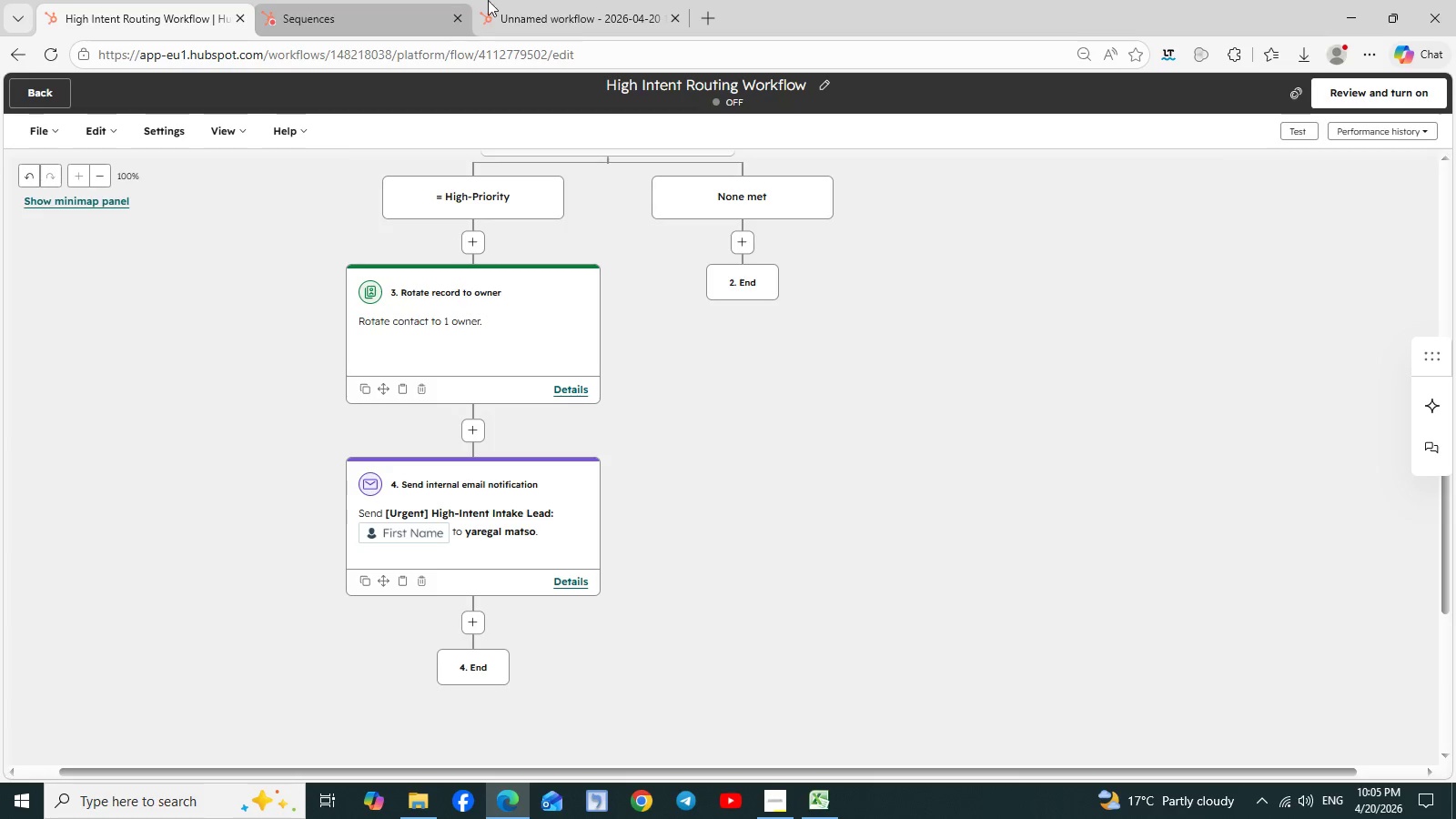 
left_click([557, 15])
 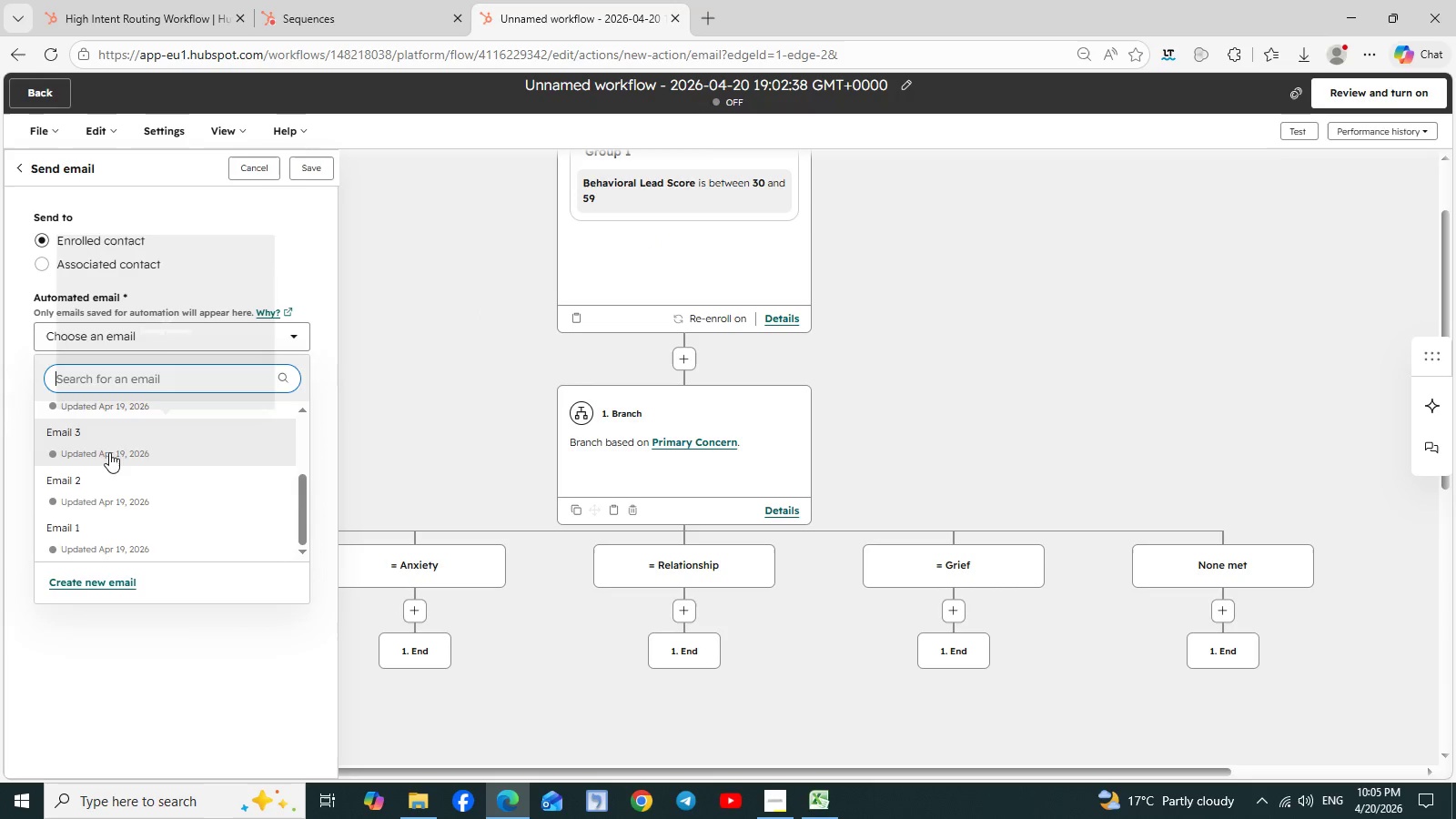 
left_click([92, 534])
 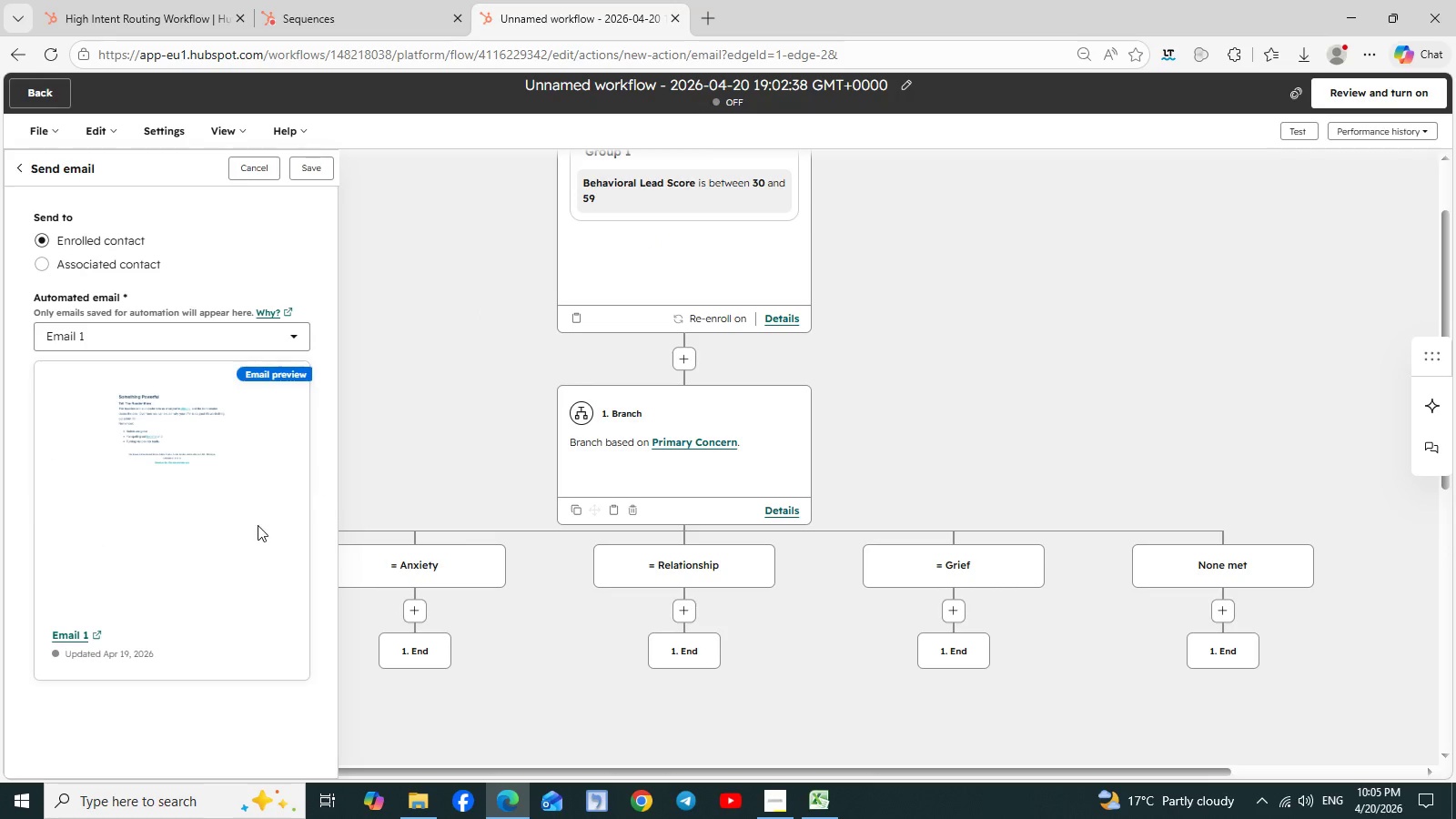 
wait(5.47)
 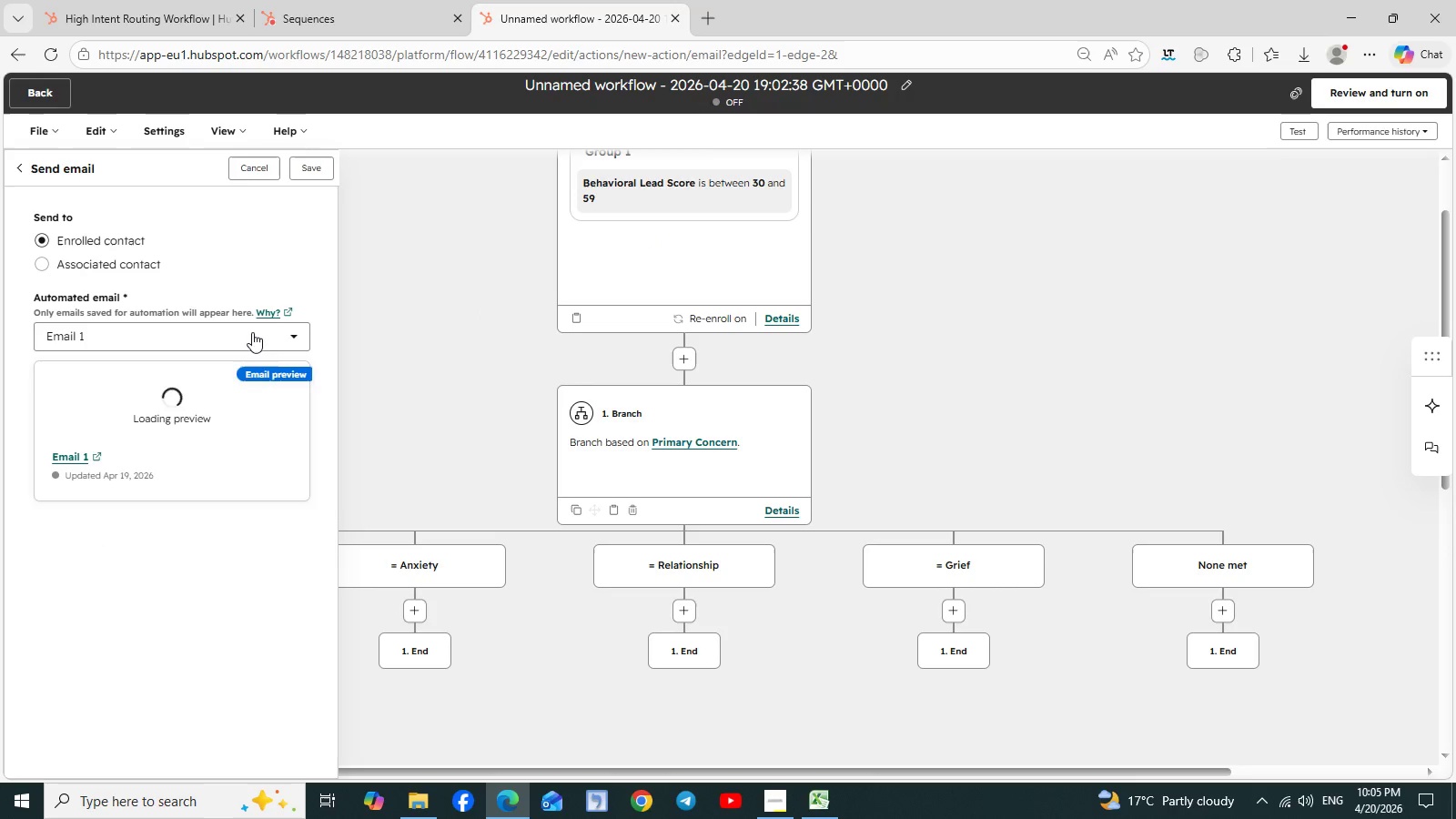 
left_click([92, 636])
 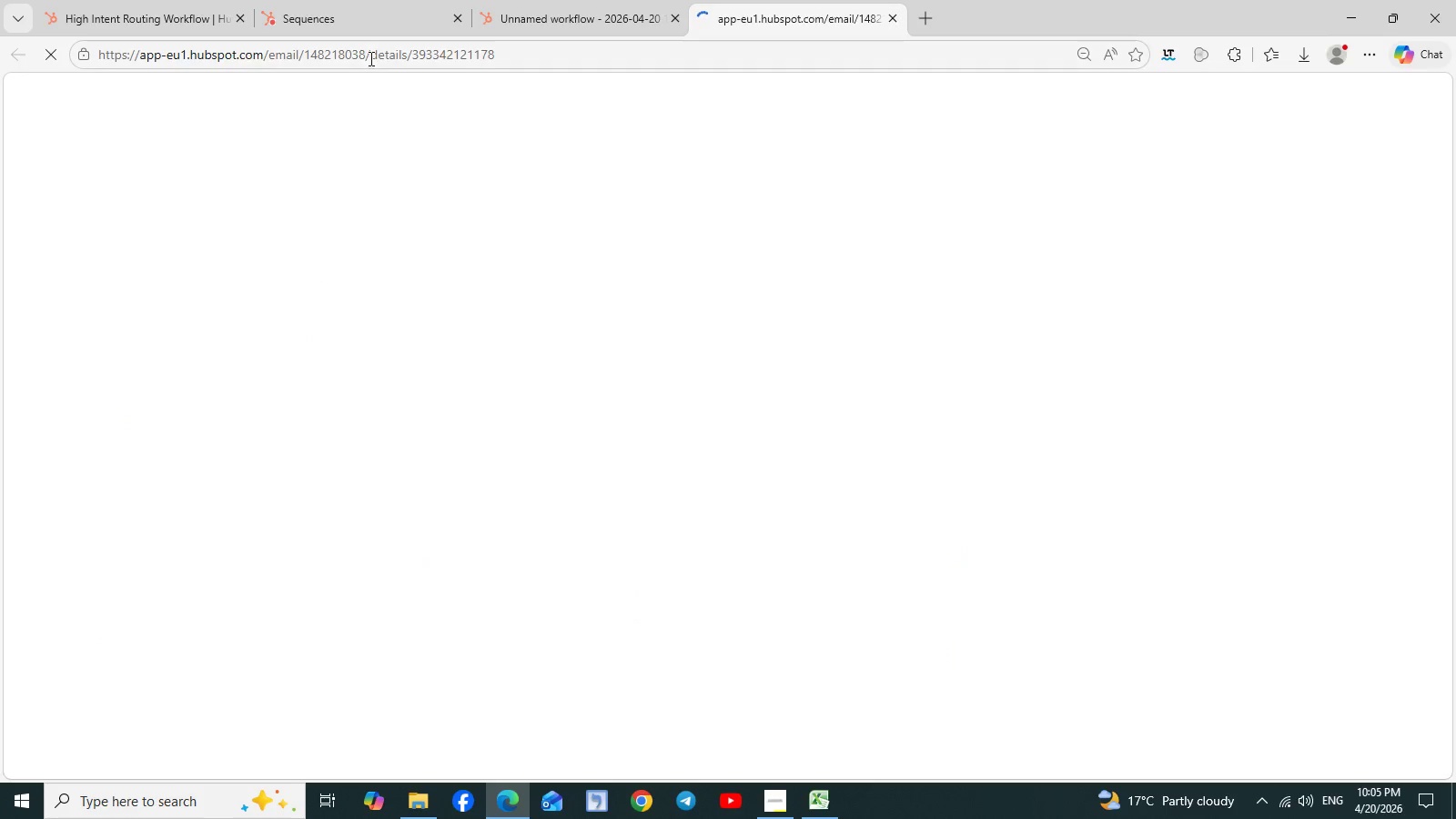 
mouse_move([366, 39])
 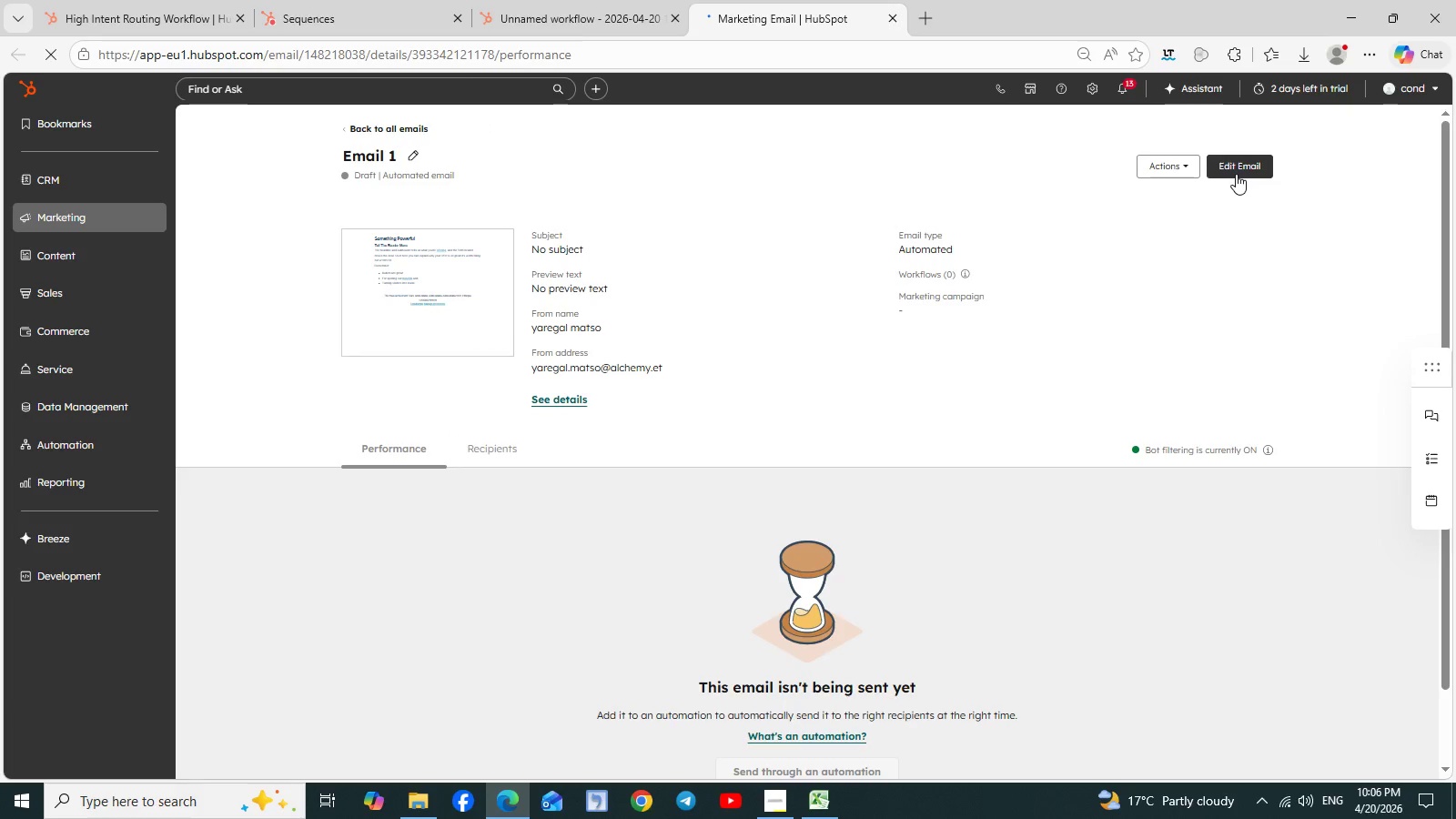 
left_click([1231, 163])
 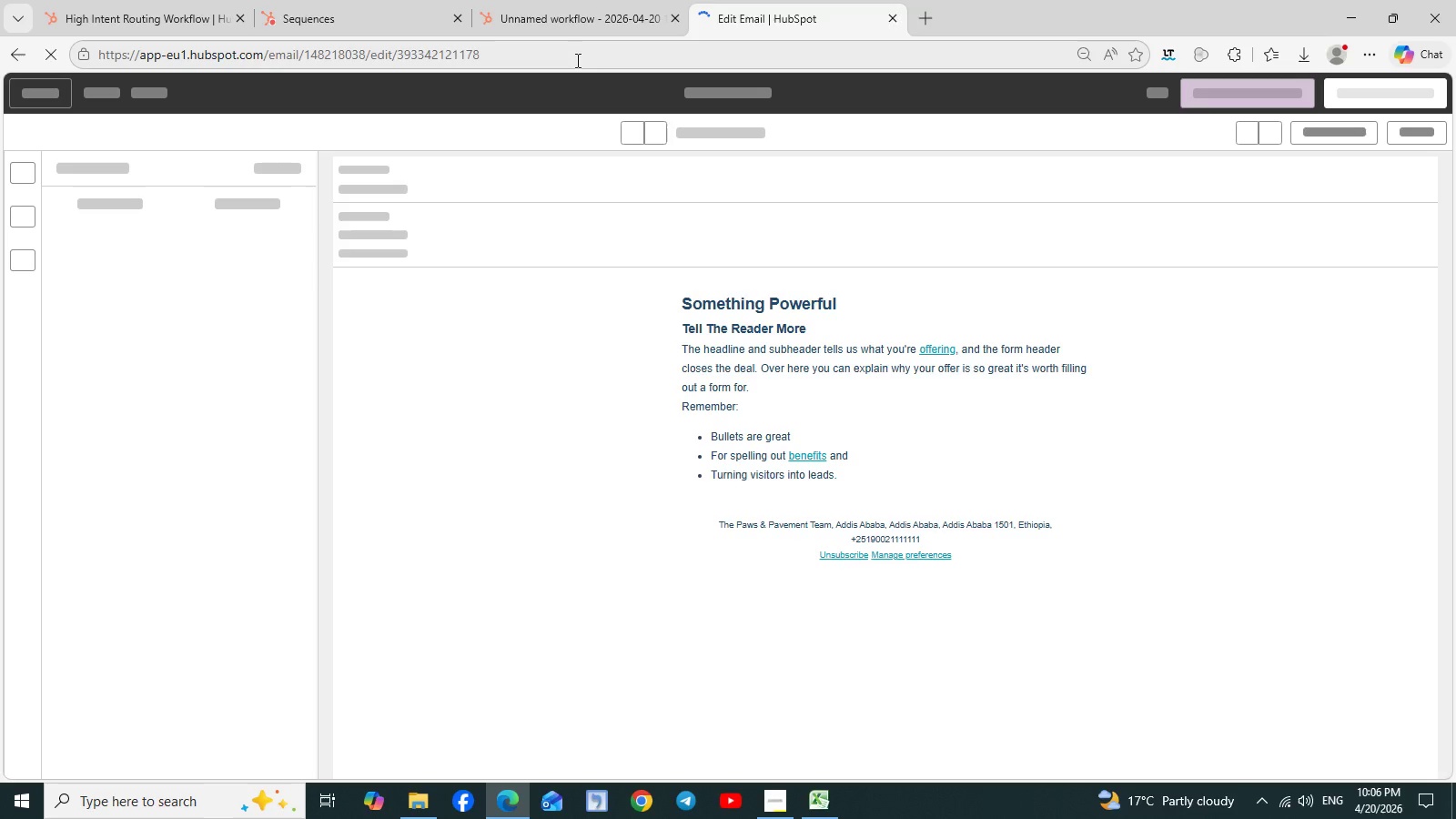 
wait(6.92)
 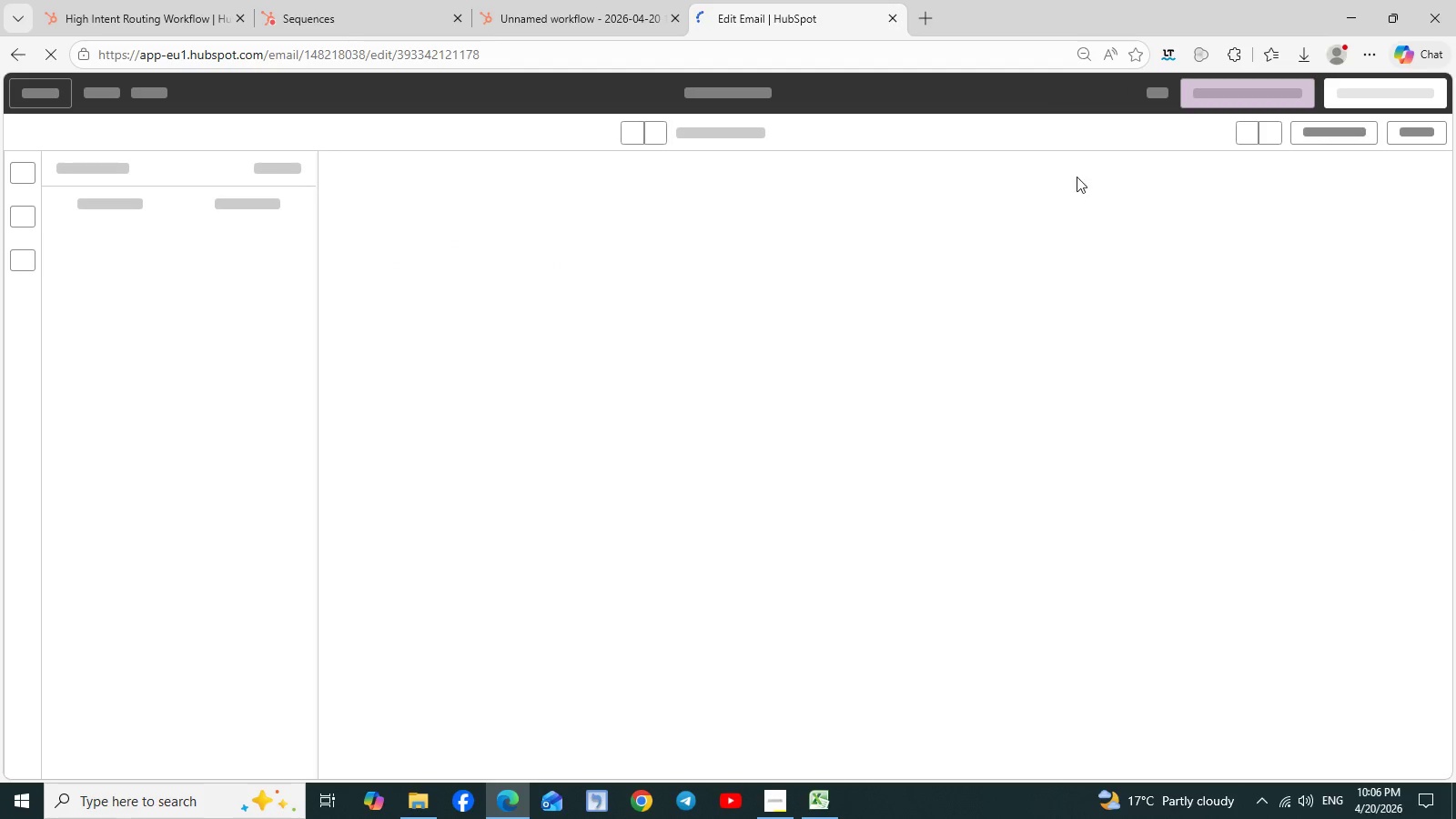 
mouse_move([379, 24])
 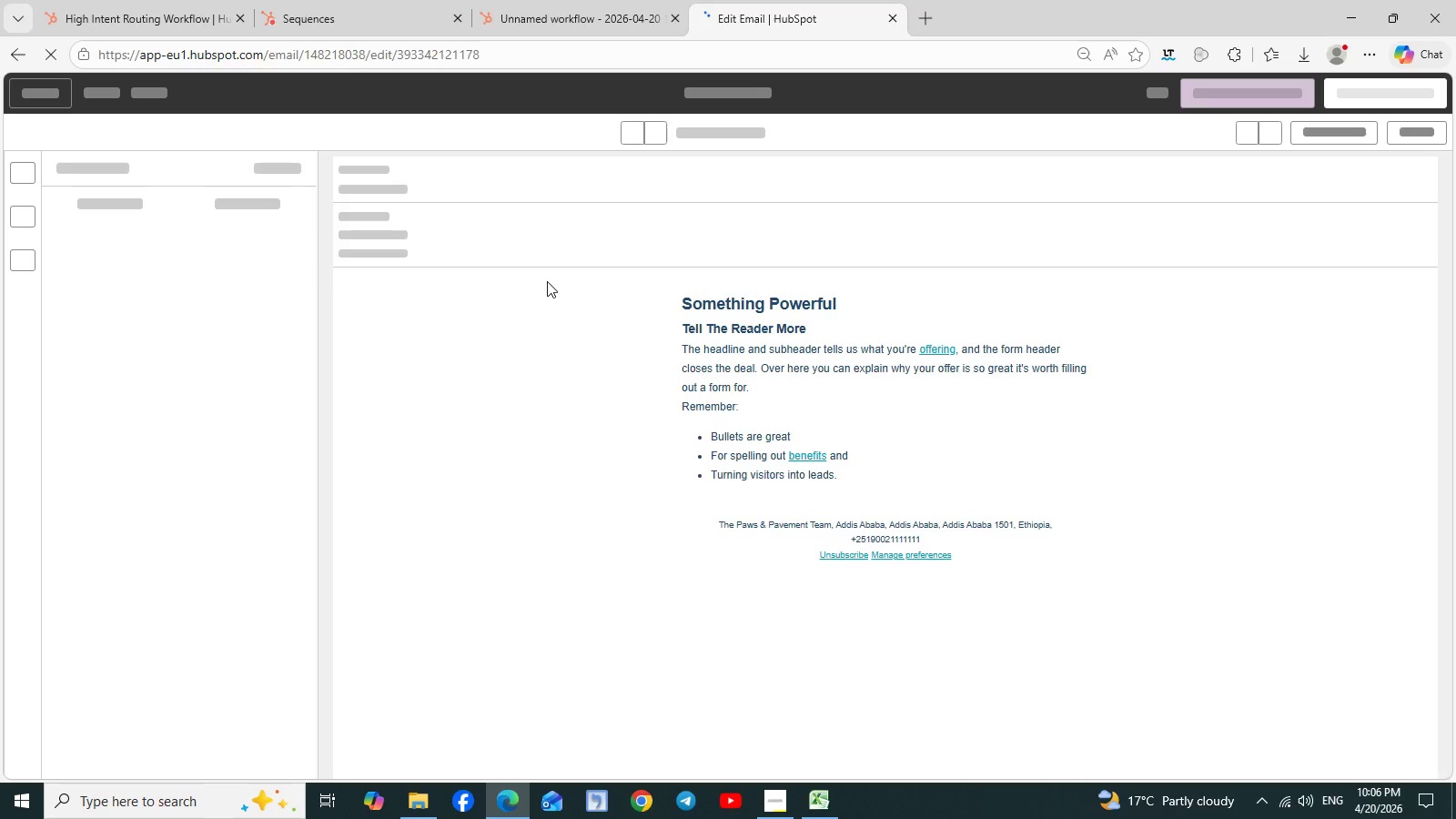 
wait(6.12)
 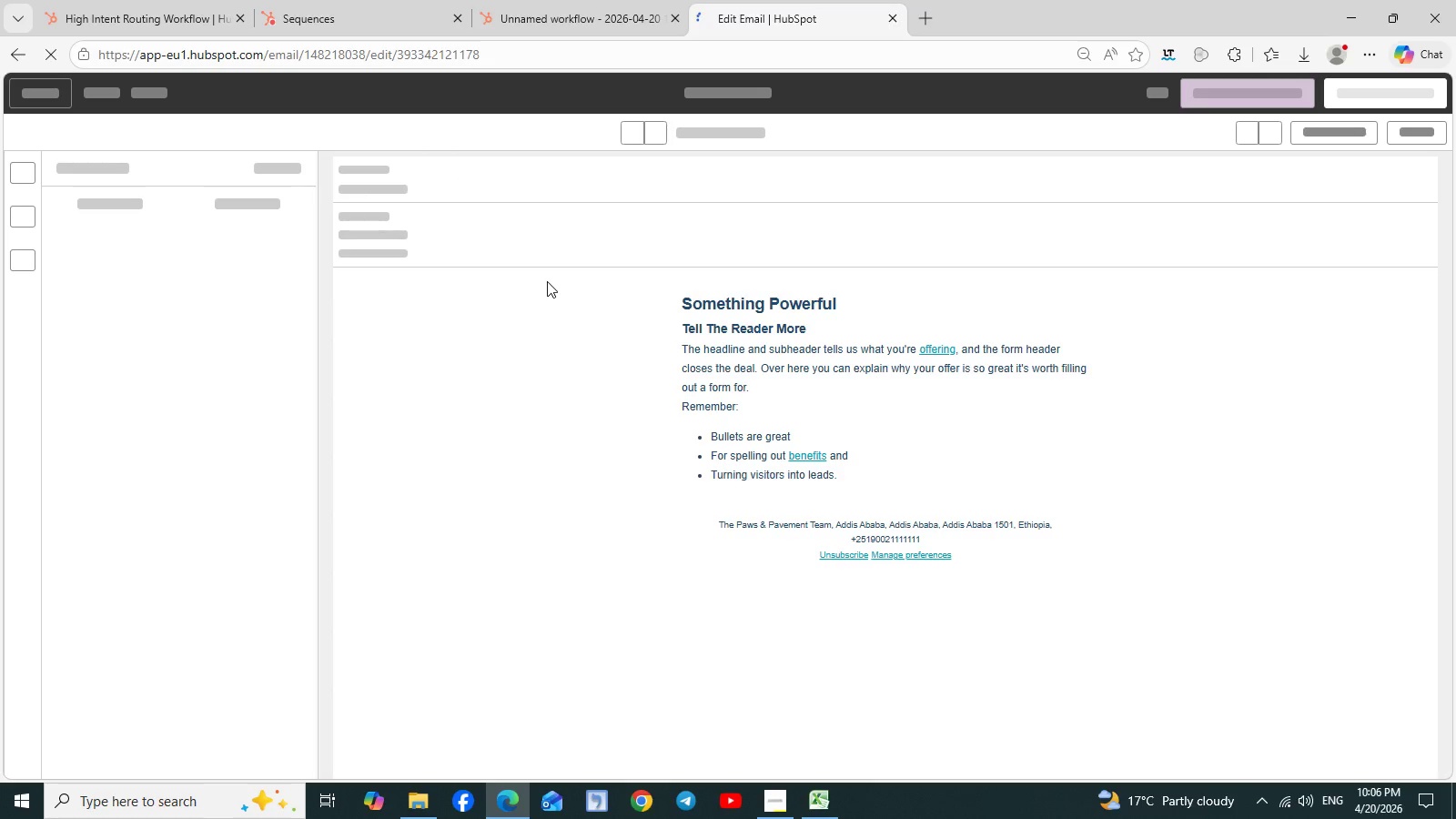 
left_click([396, 0])
 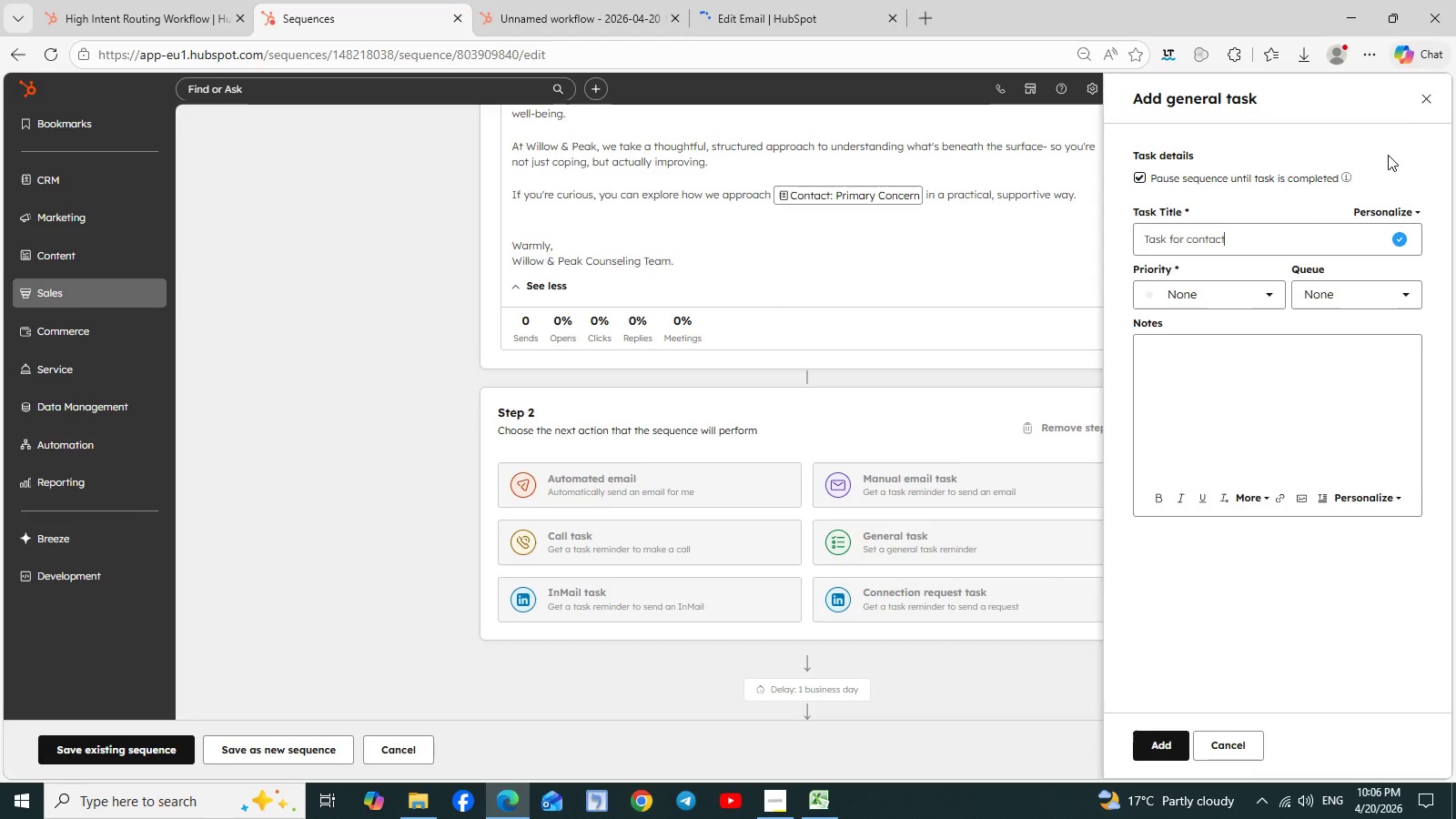 
left_click([1421, 104])
 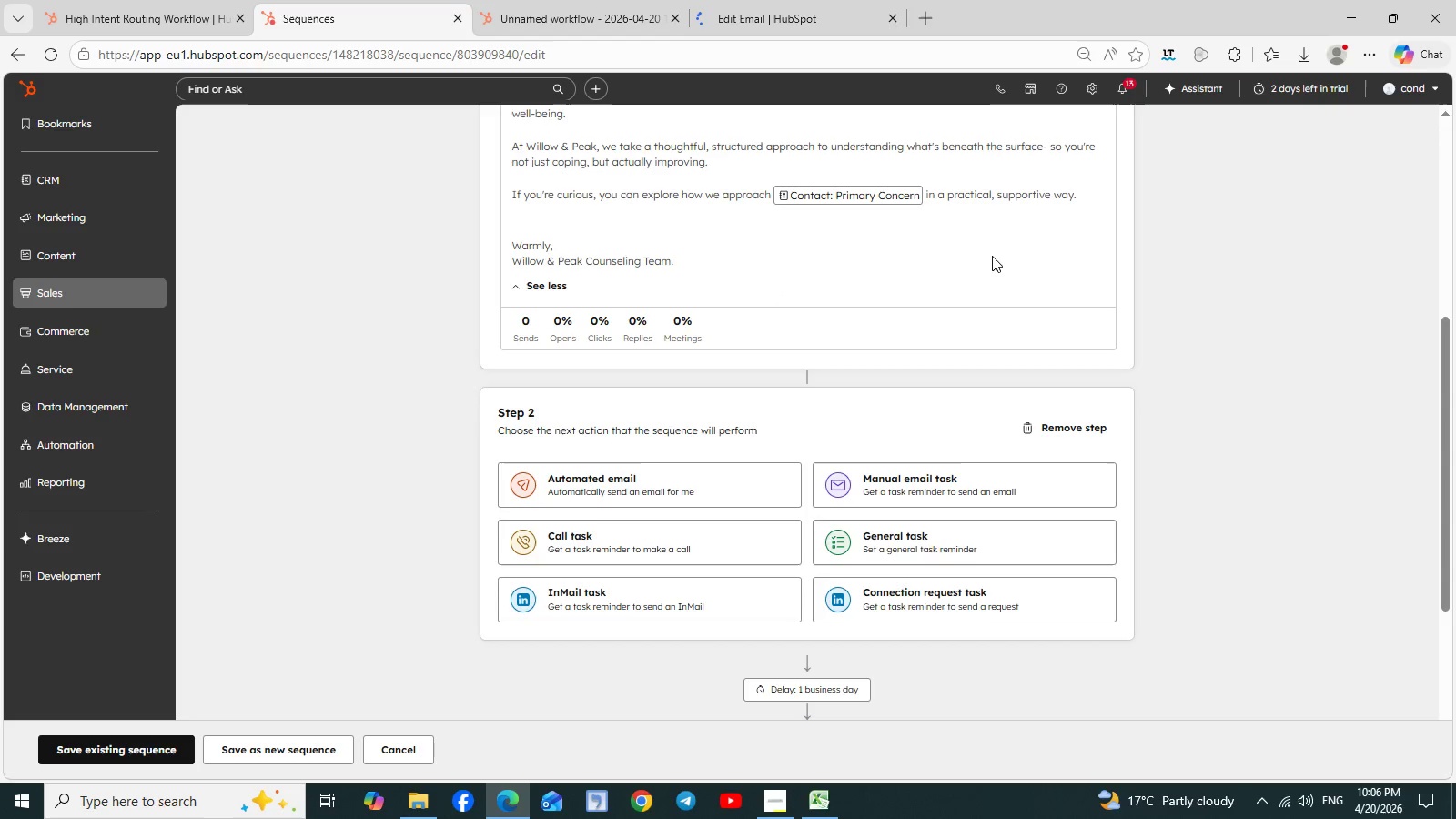 
scroll: coordinate [992, 256], scroll_direction: up, amount: 3.0
 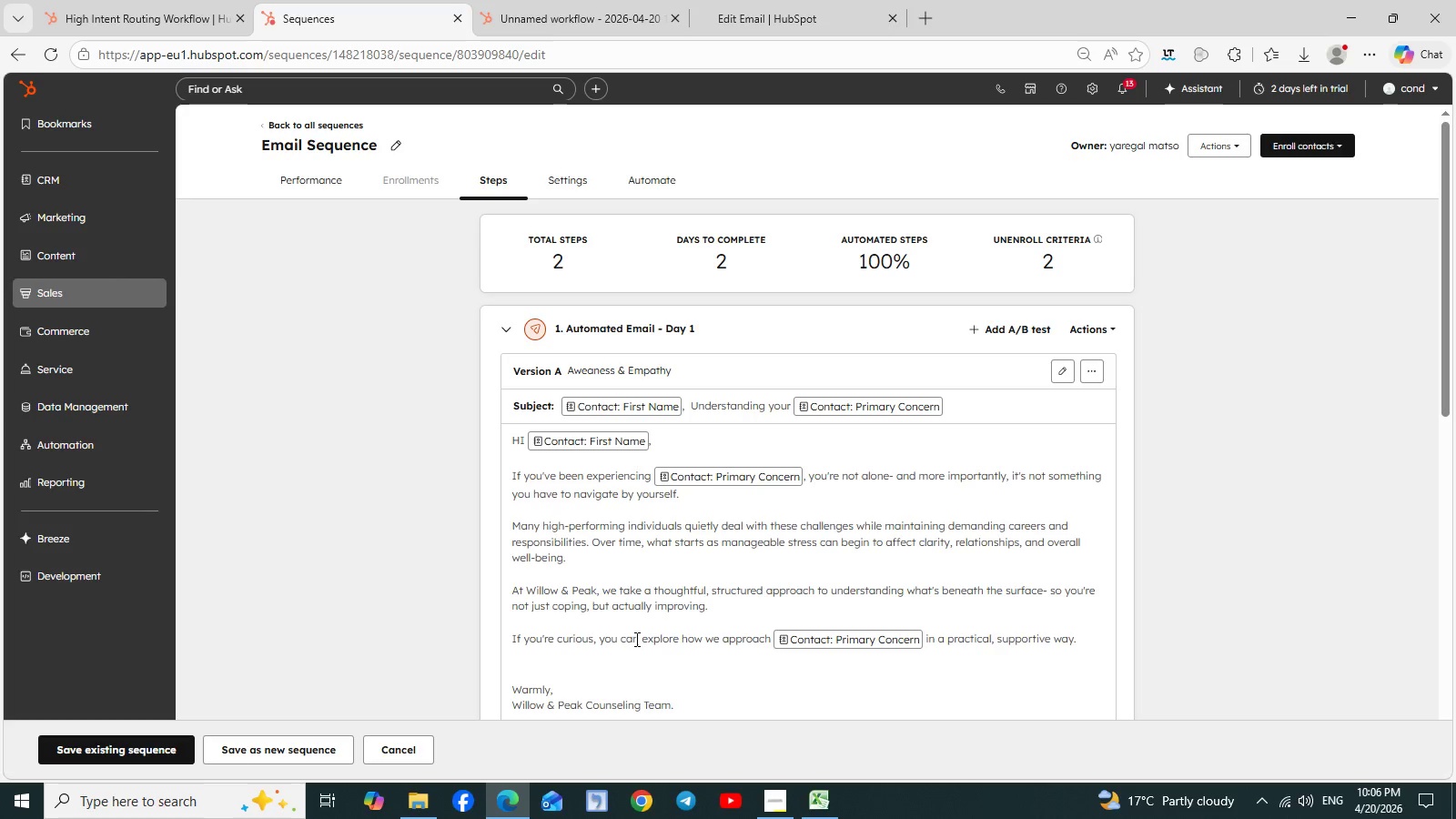 
scroll: coordinate [623, 647], scroll_direction: none, amount: 0.0
 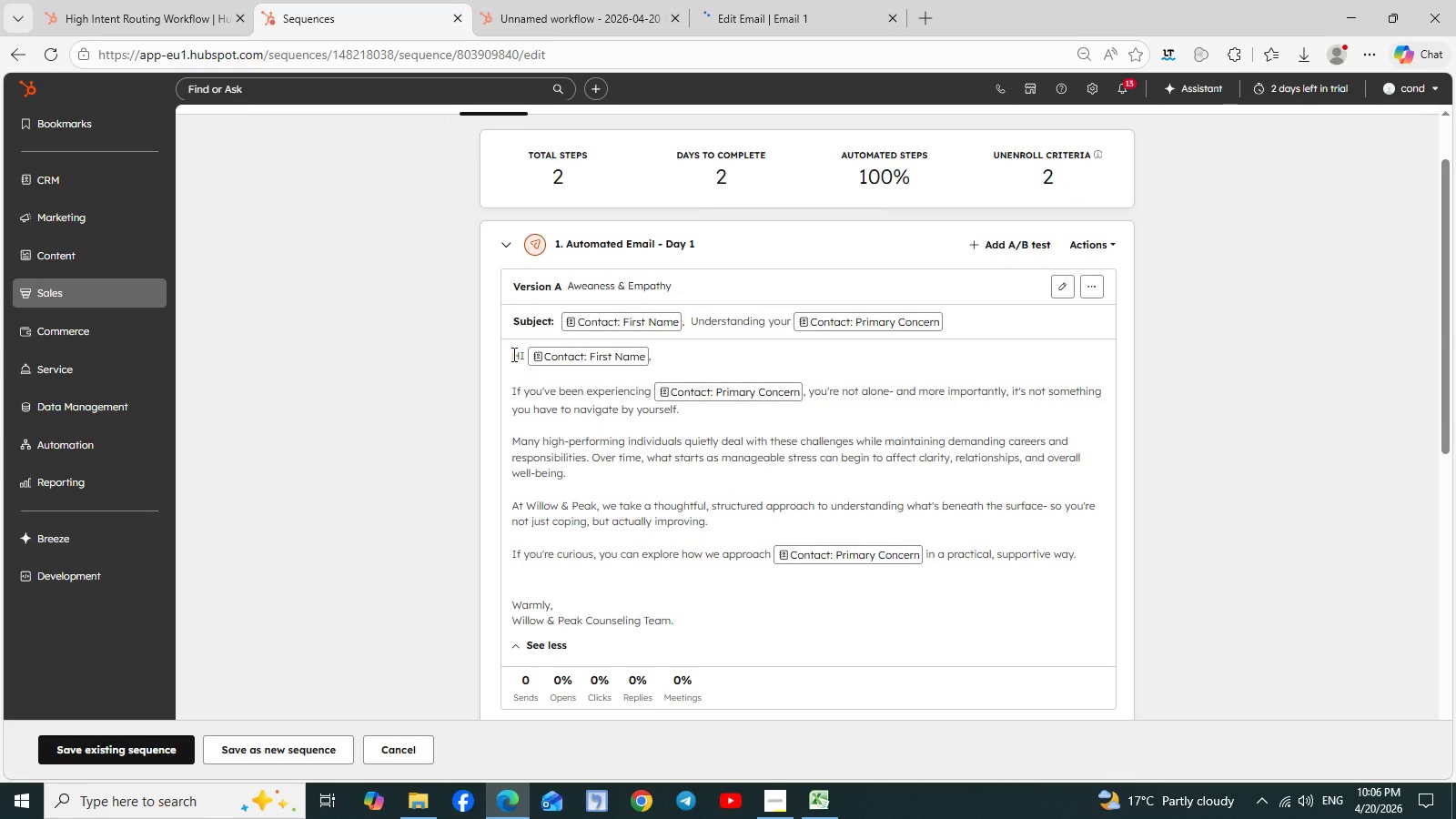 
left_click_drag(start_coordinate=[512, 354], to_coordinate=[680, 622])
 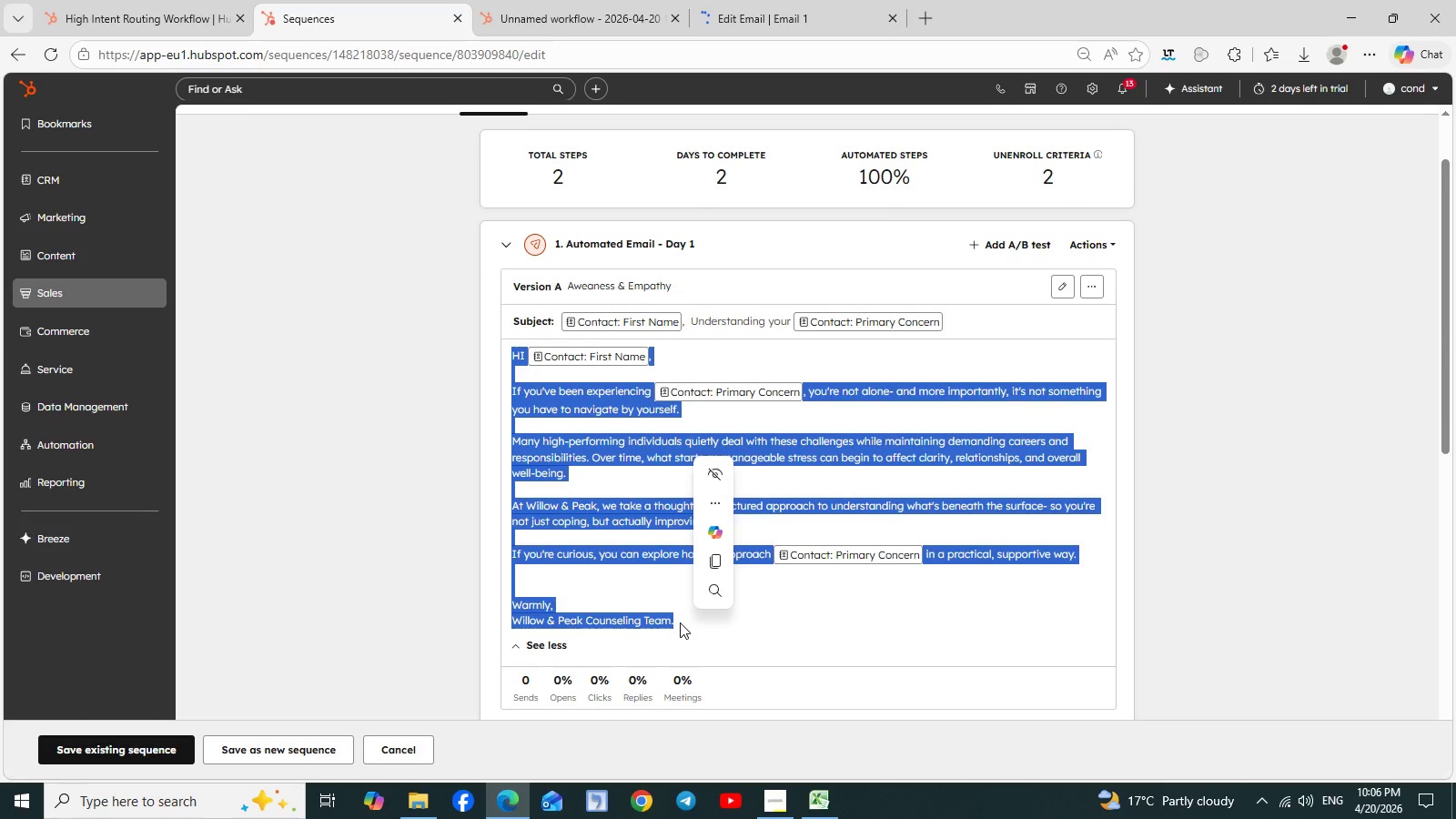 
key(Control+C)
 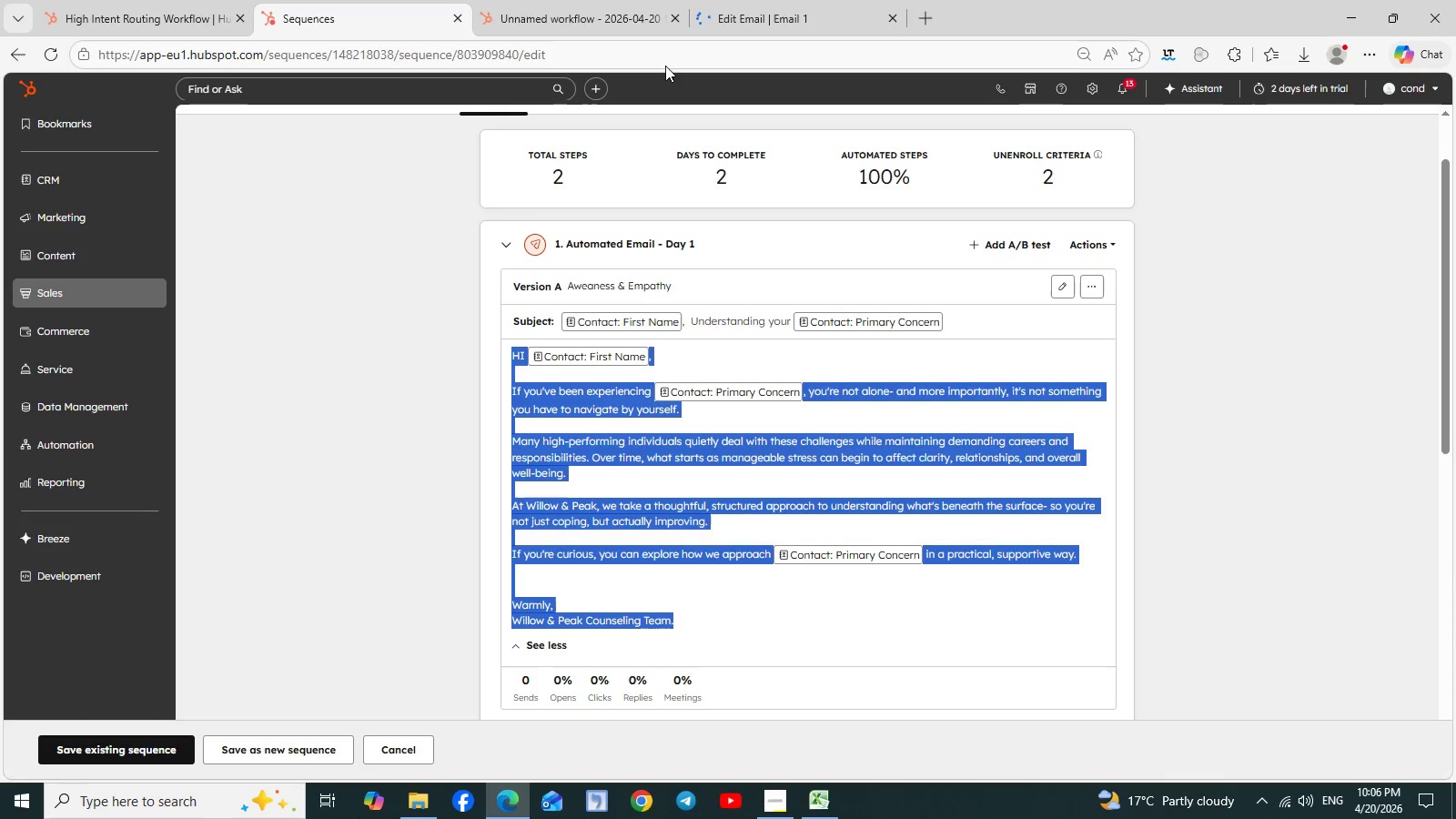 
left_click([772, 16])
 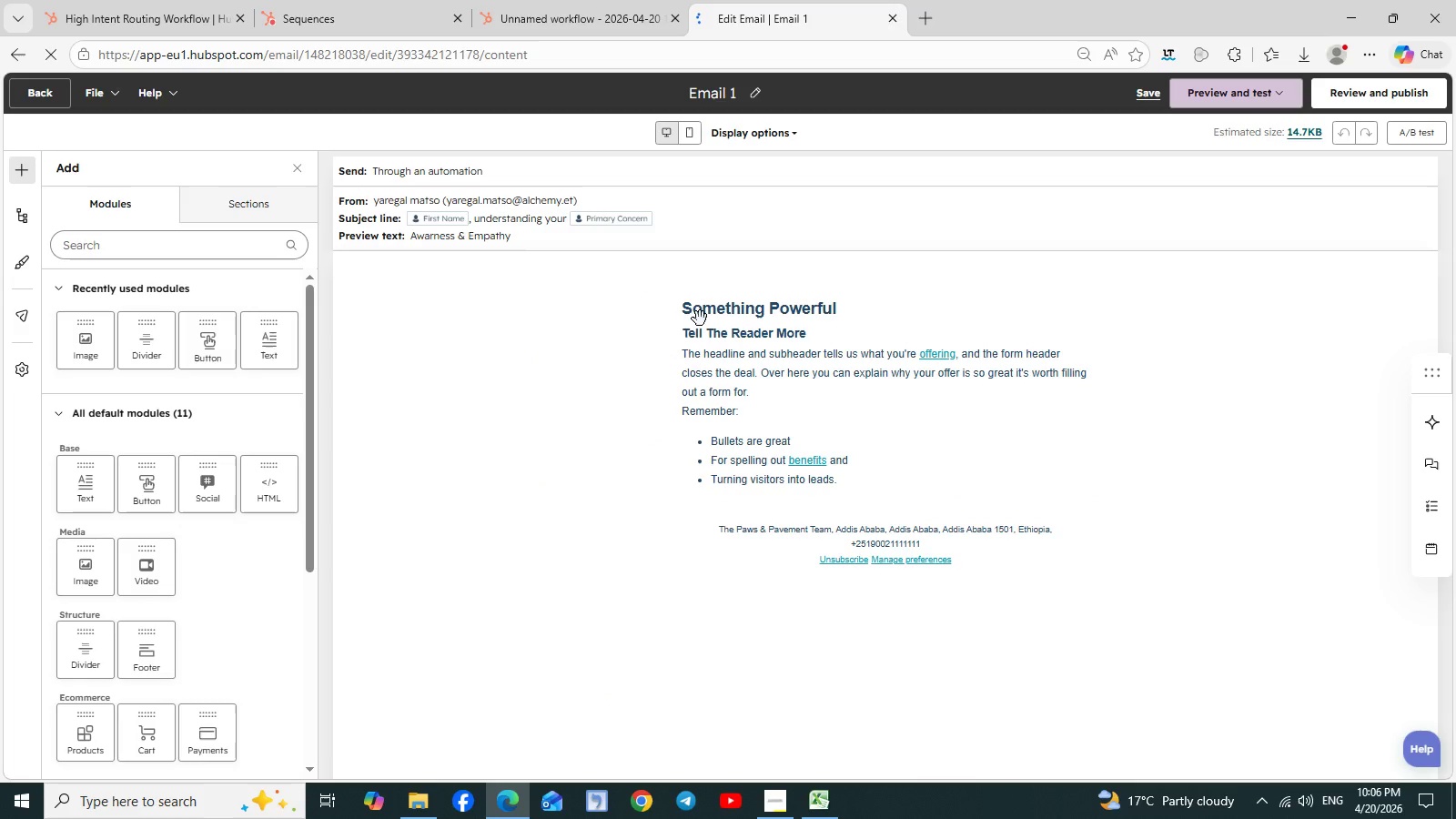 
left_click([702, 322])
 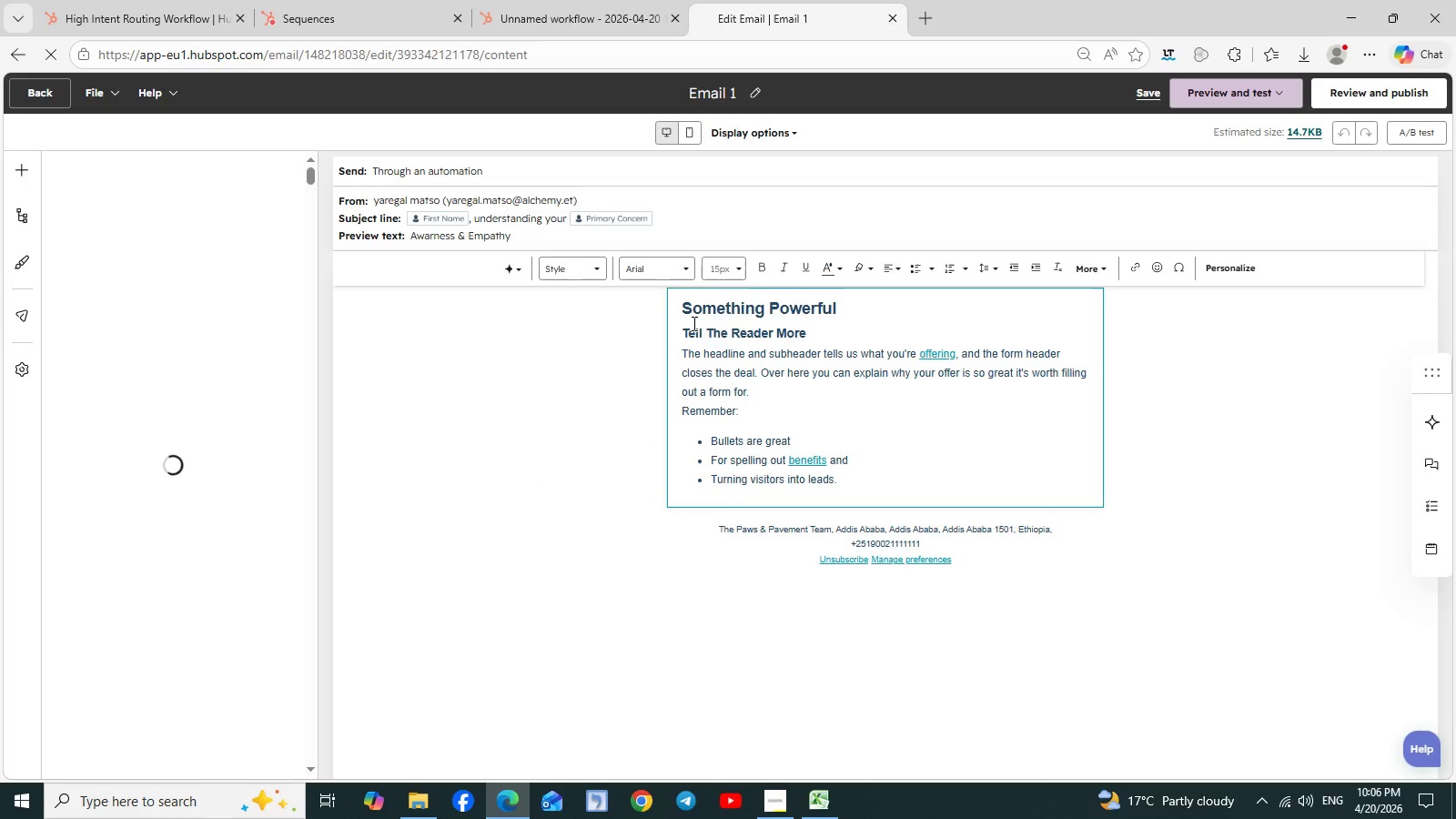 
left_click_drag(start_coordinate=[680, 309], to_coordinate=[841, 480])
 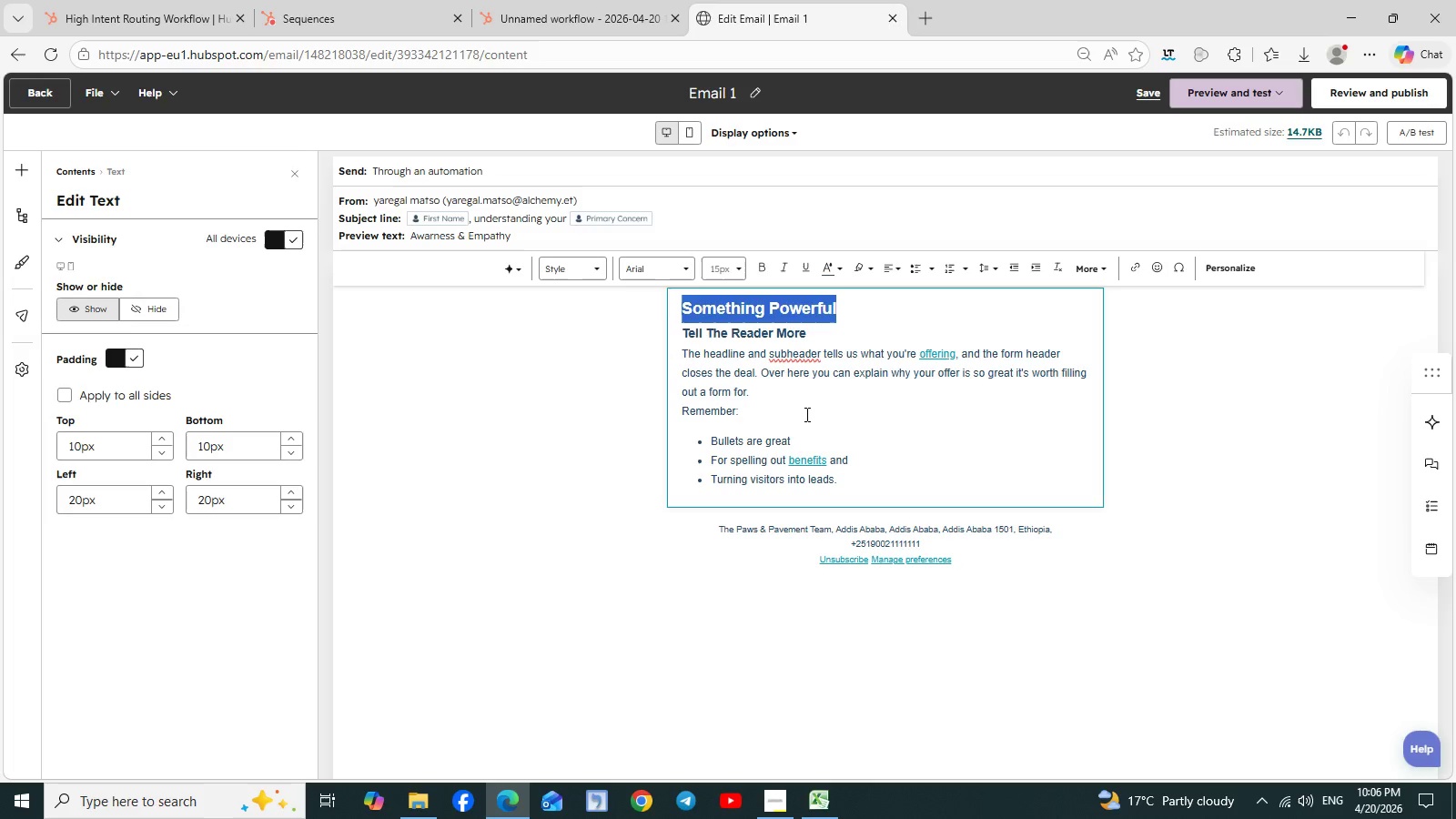 
left_click([805, 414])
 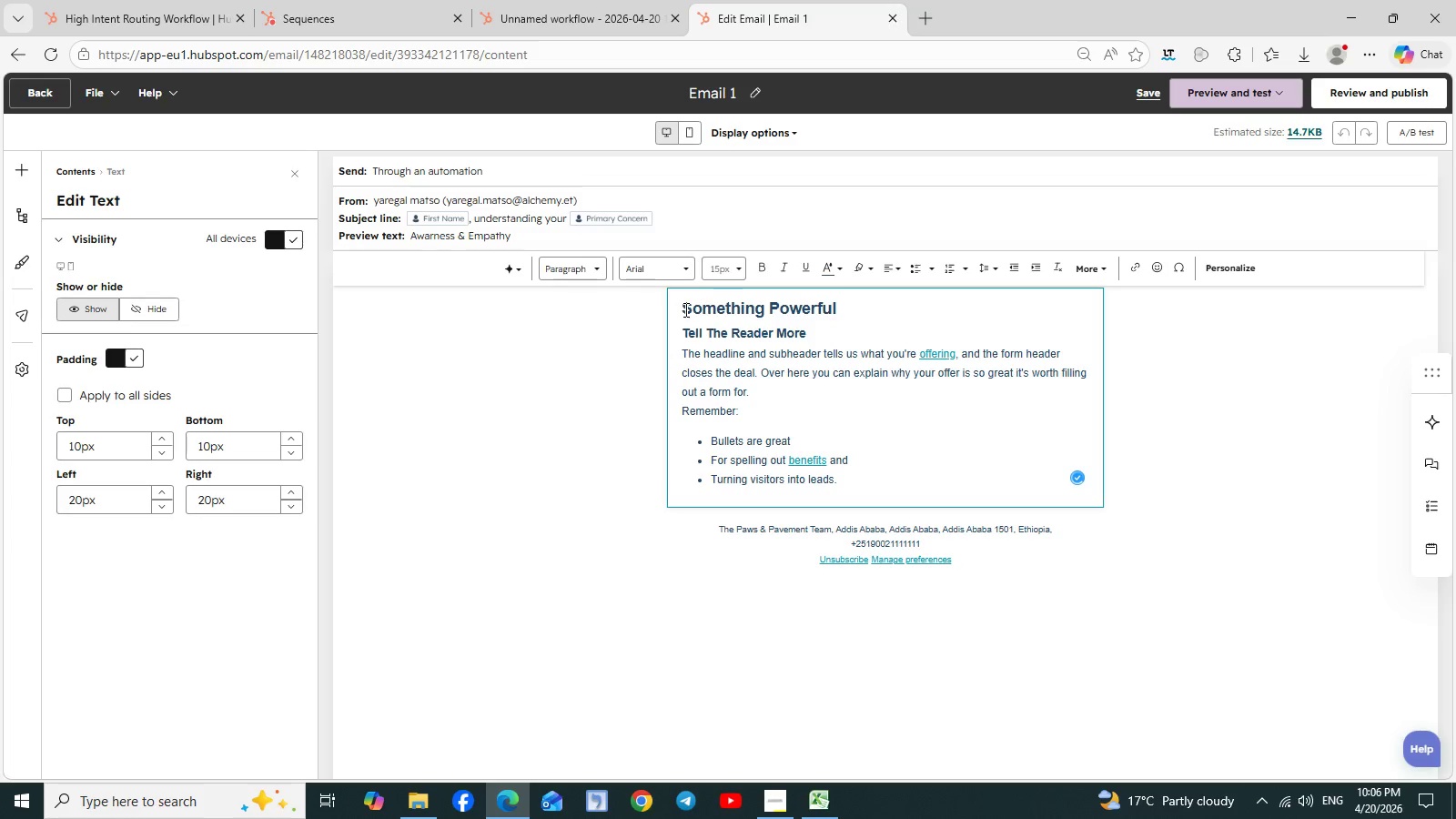 
left_click_drag(start_coordinate=[683, 308], to_coordinate=[877, 511])
 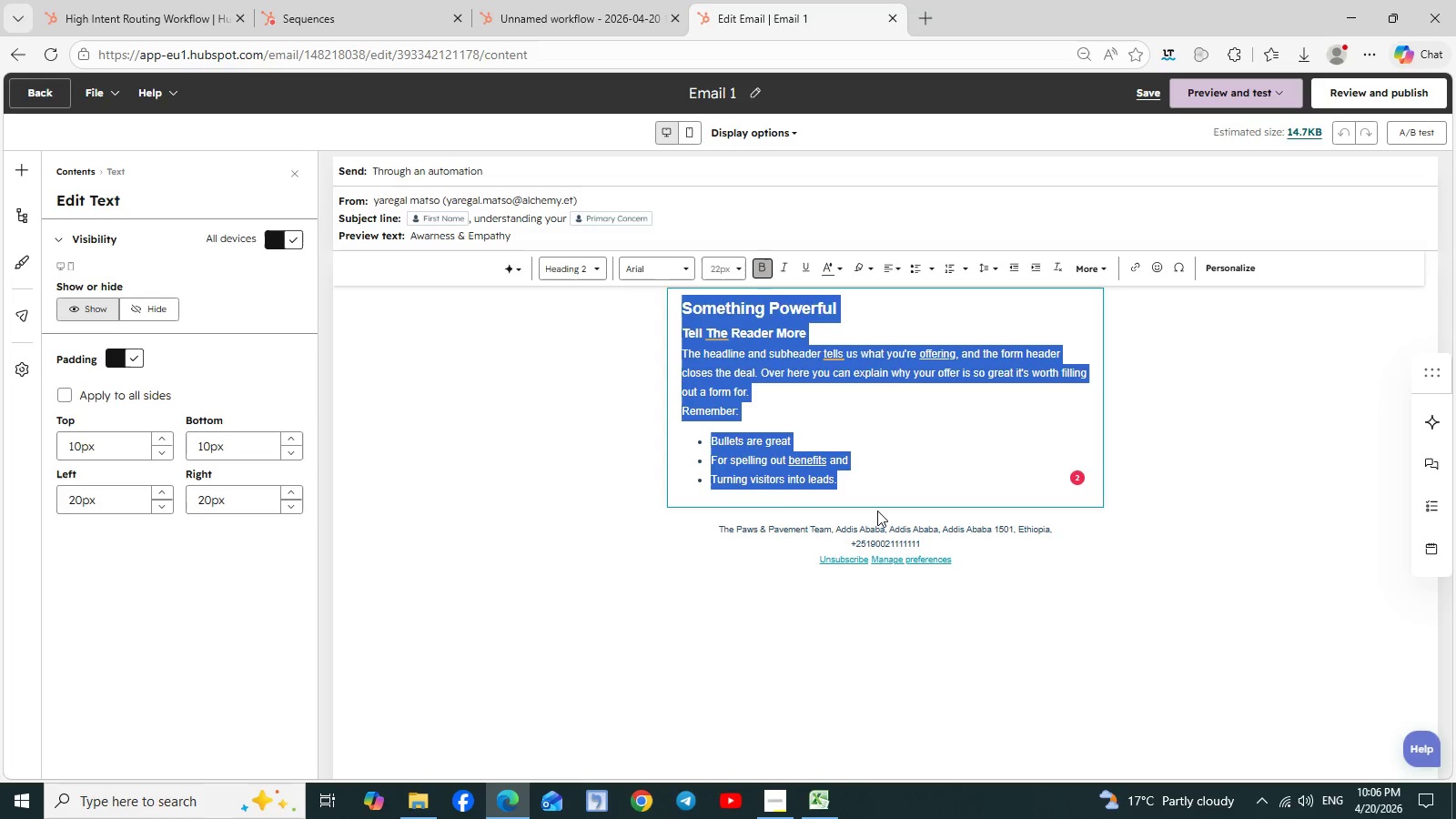 
key(Control+V)
 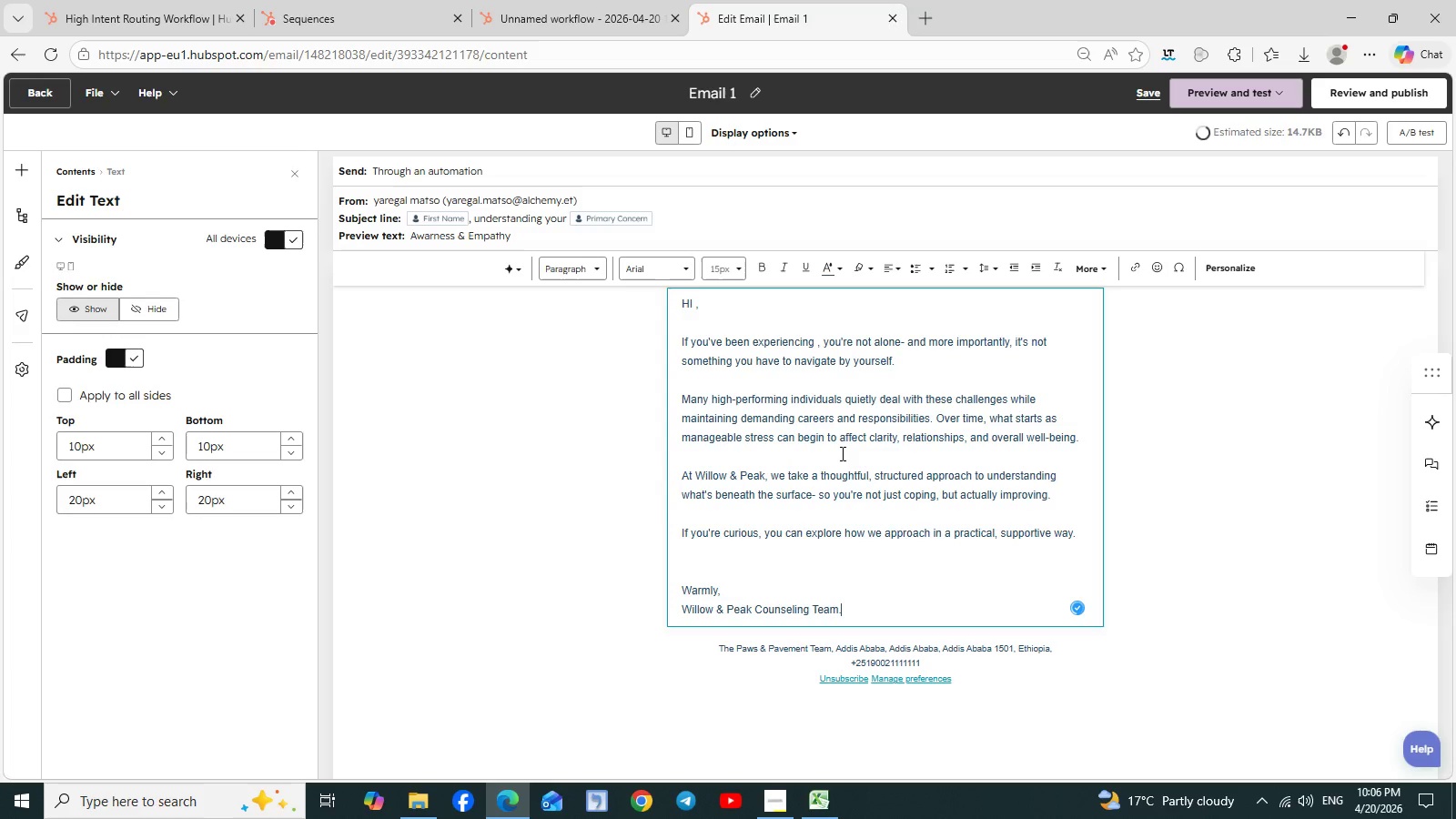 
scroll: coordinate [841, 453], scroll_direction: up, amount: 1.0
 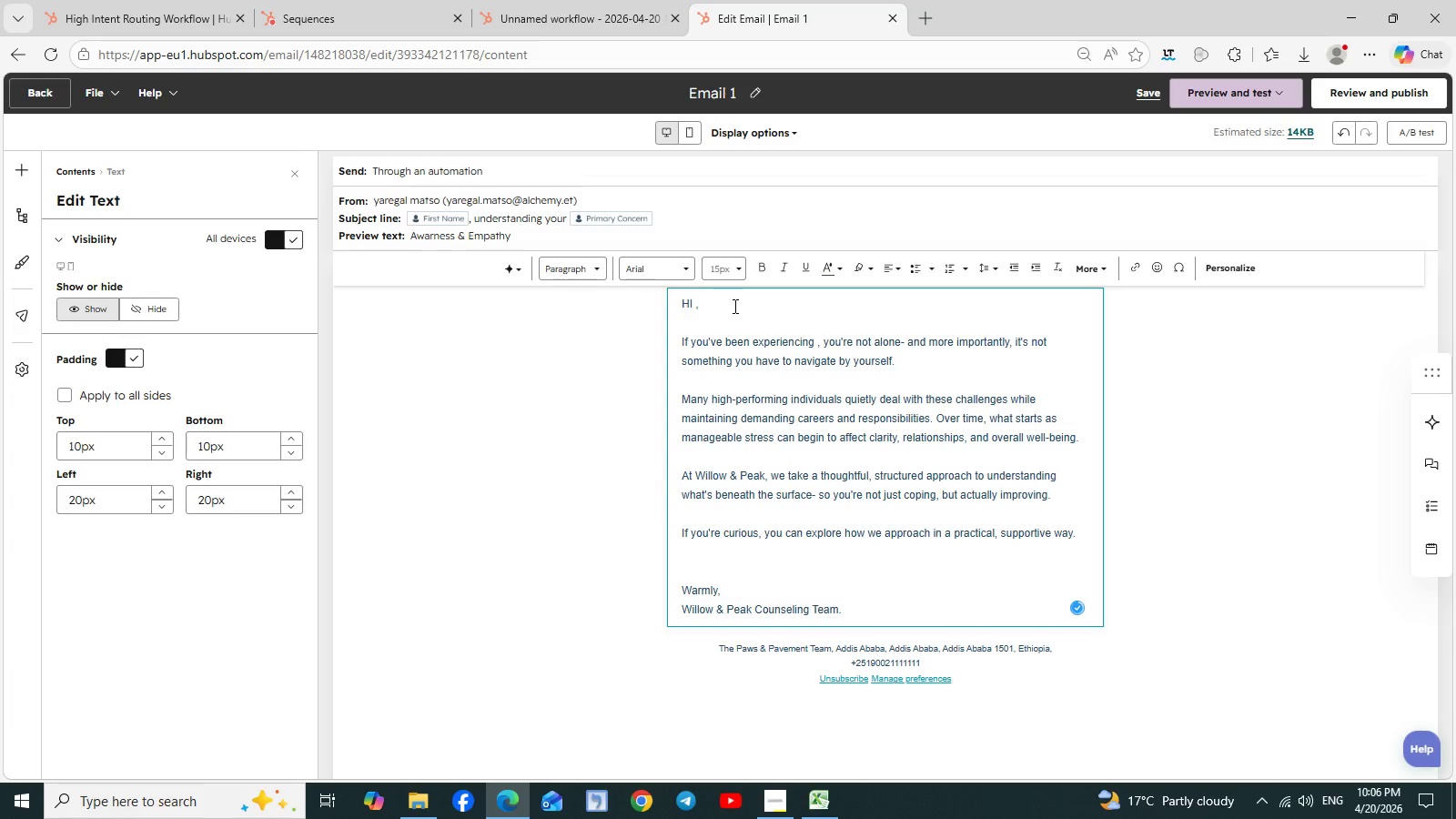 
left_click([733, 306])
 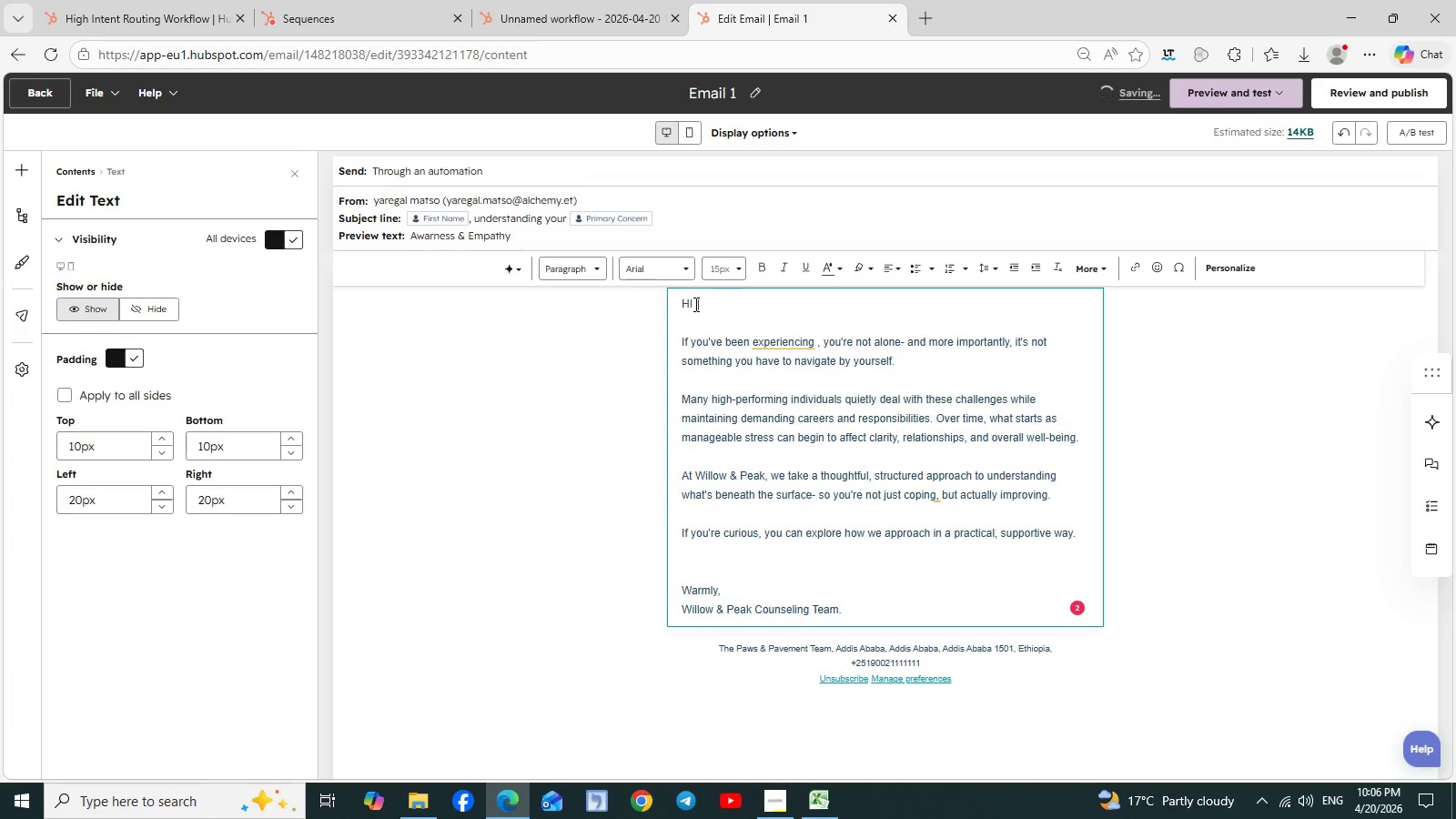 
left_click([694, 304])
 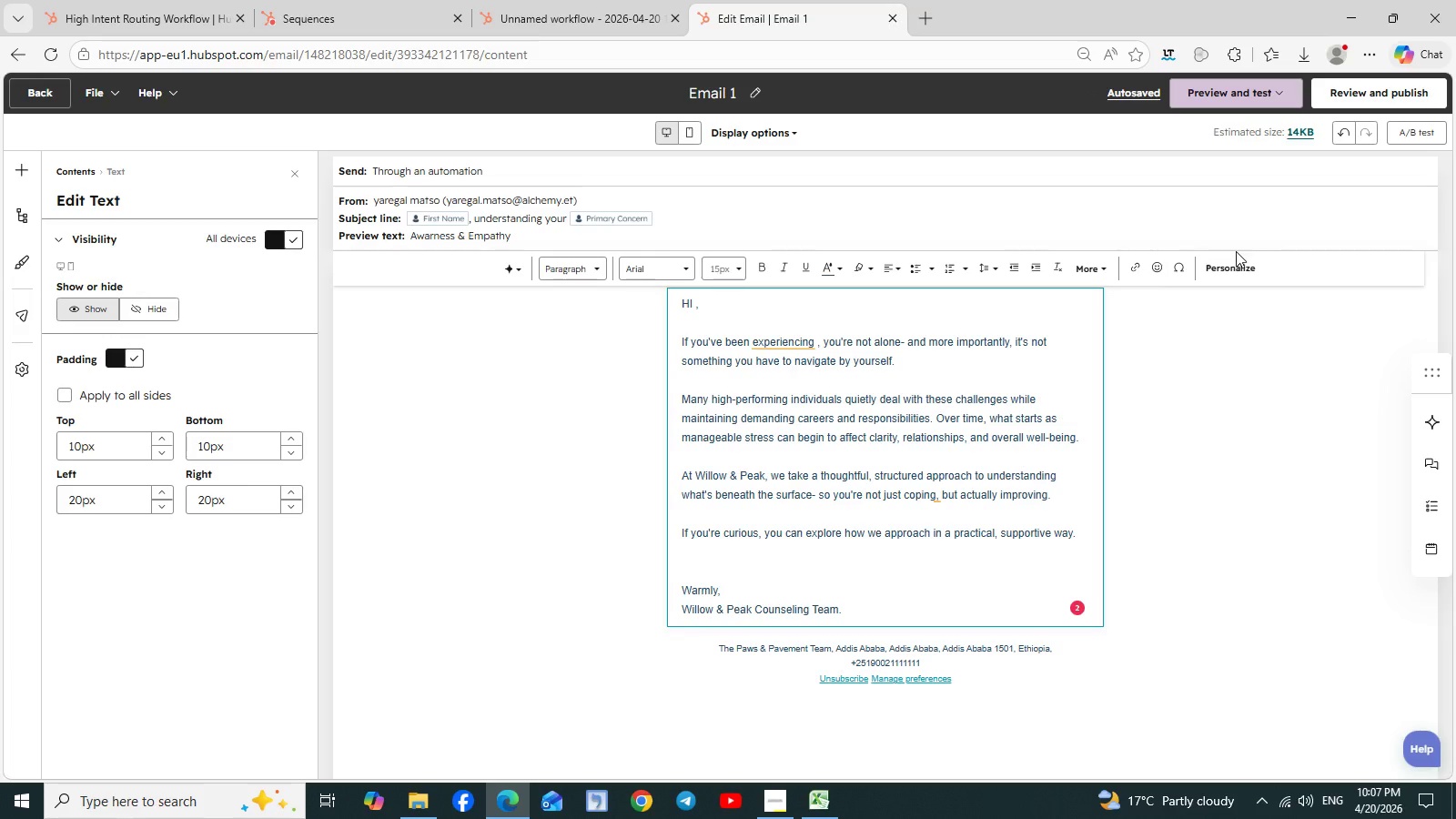 
wait(6.34)
 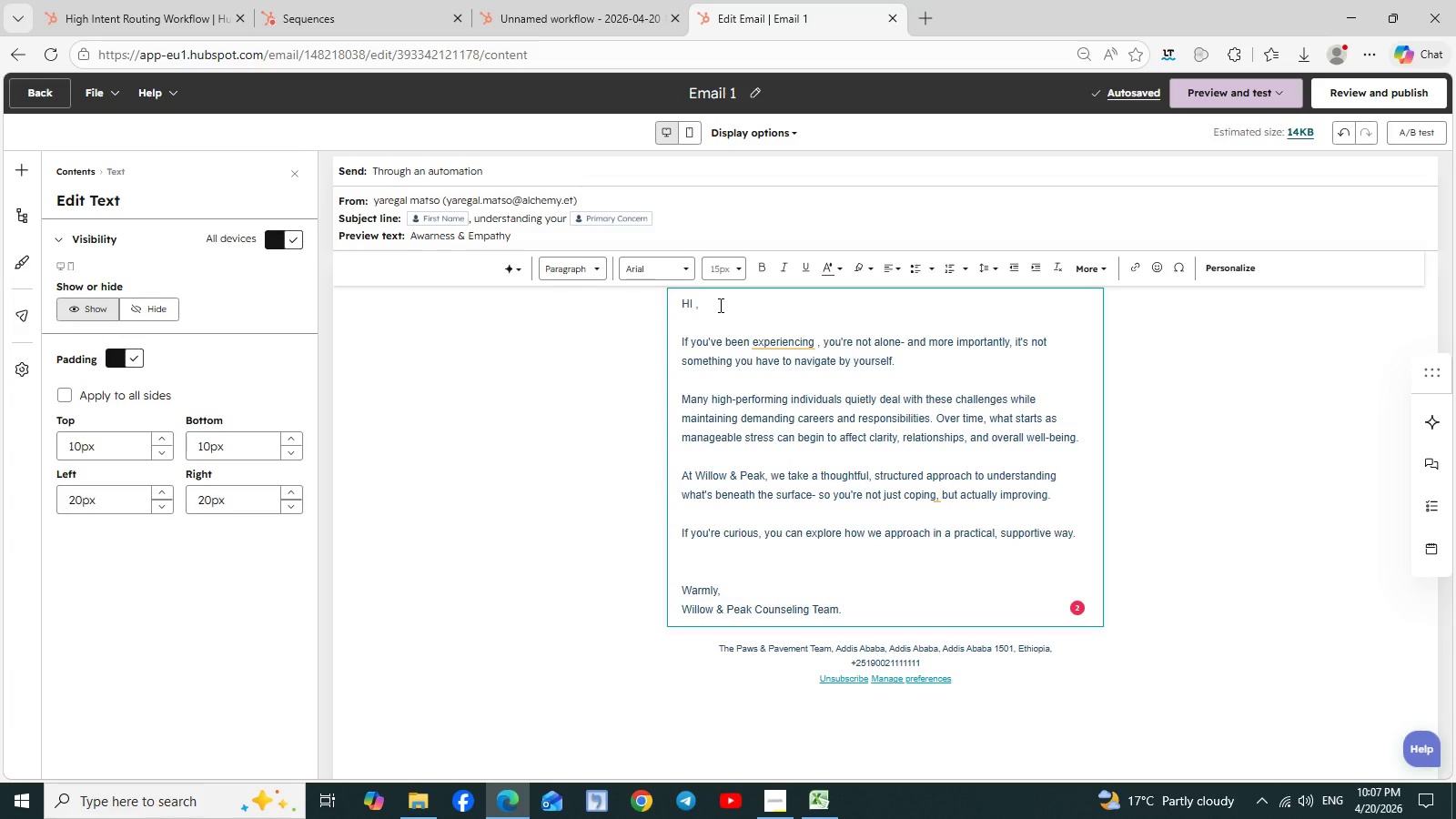 
left_click([1230, 275])
 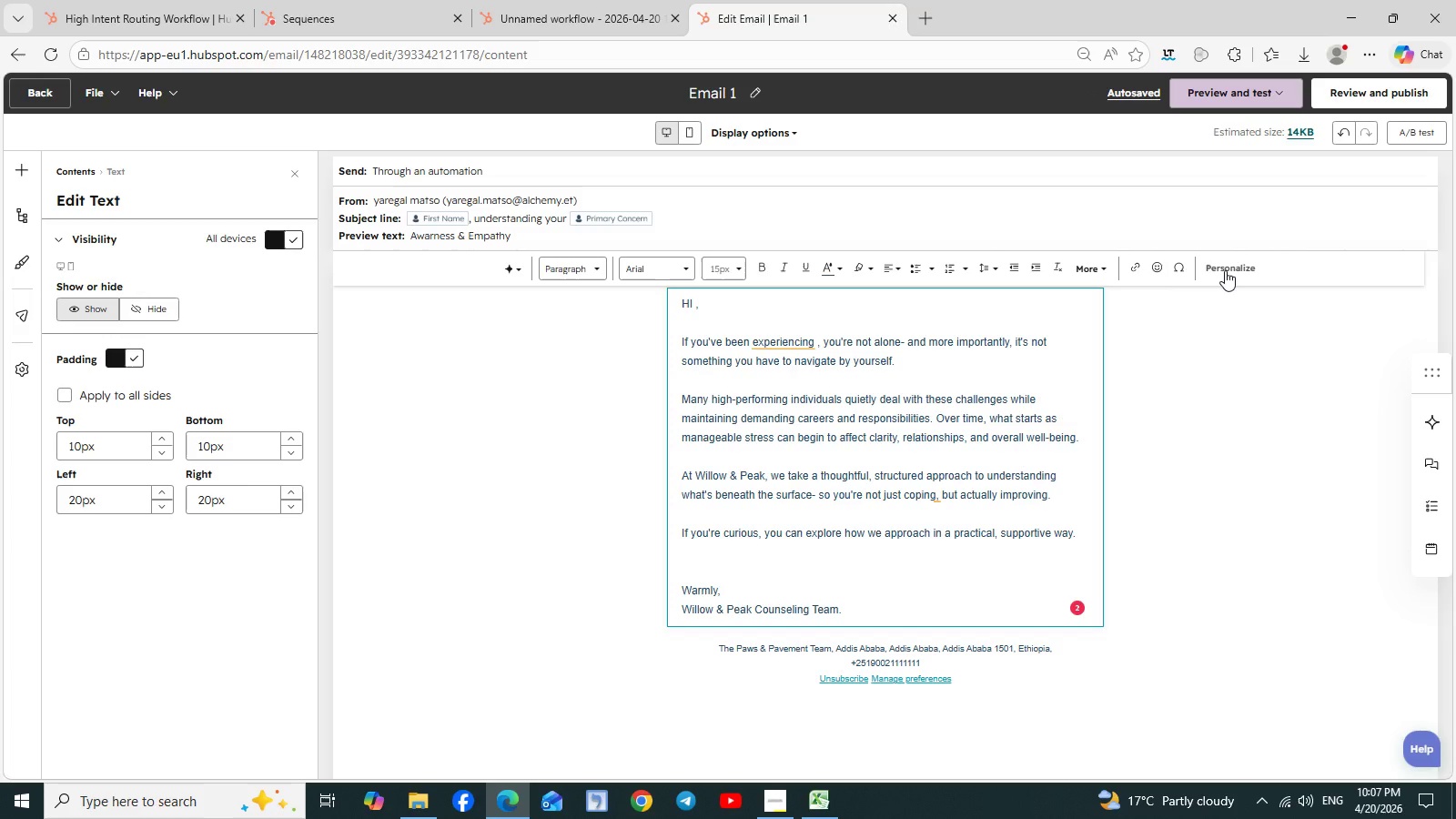 
left_click([1223, 267])
 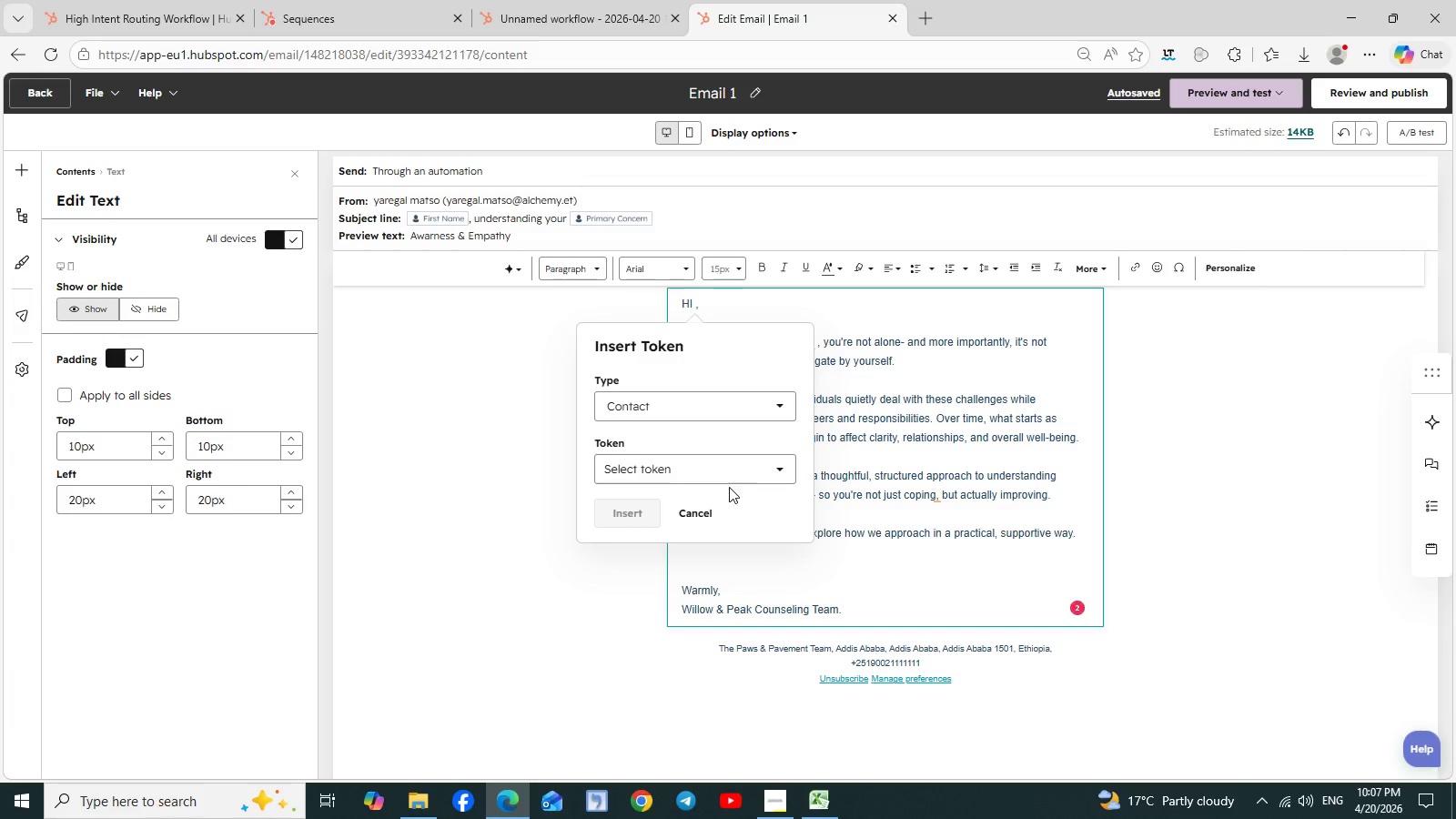 
left_click([724, 467])
 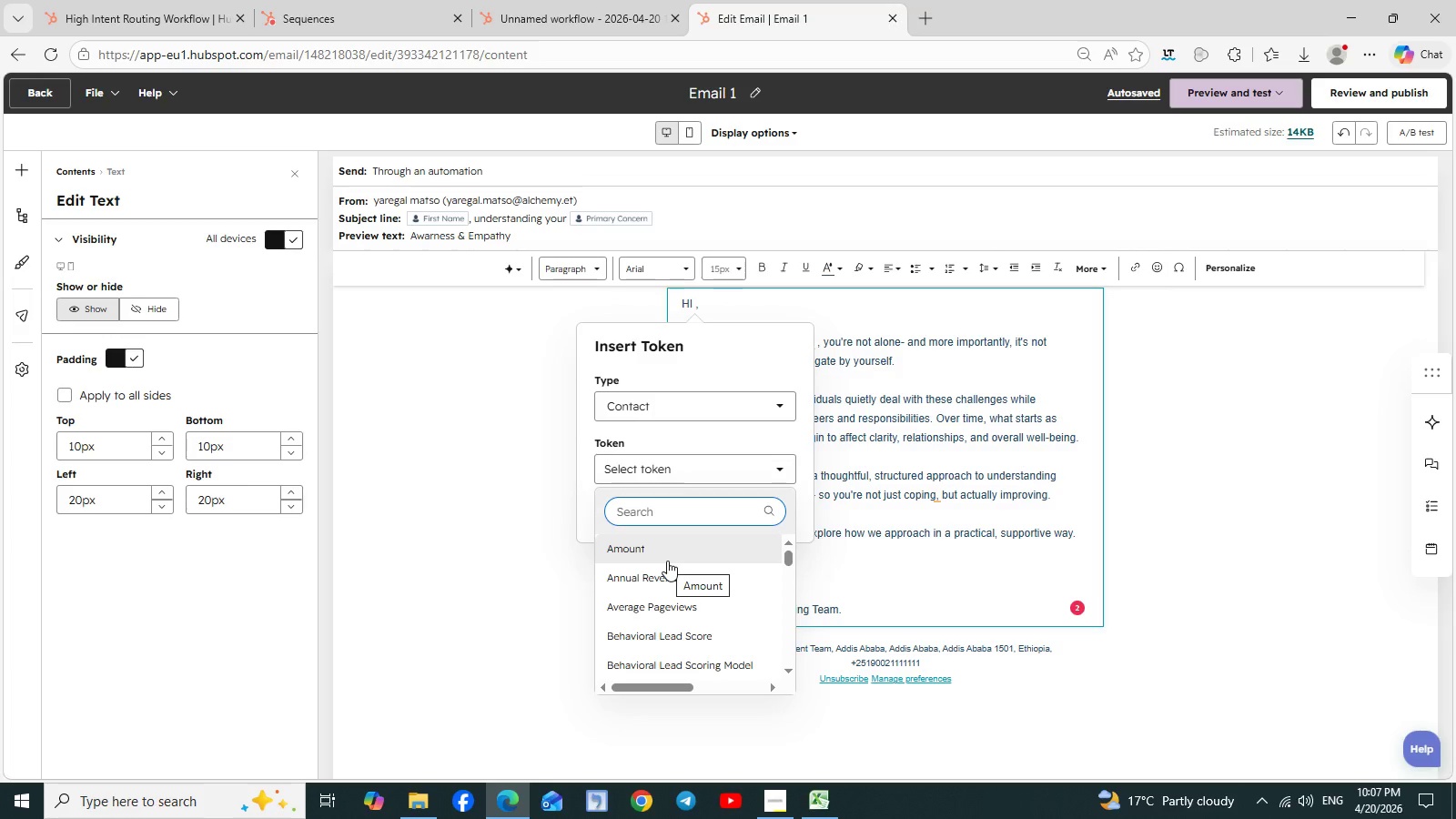 
type(fir)
 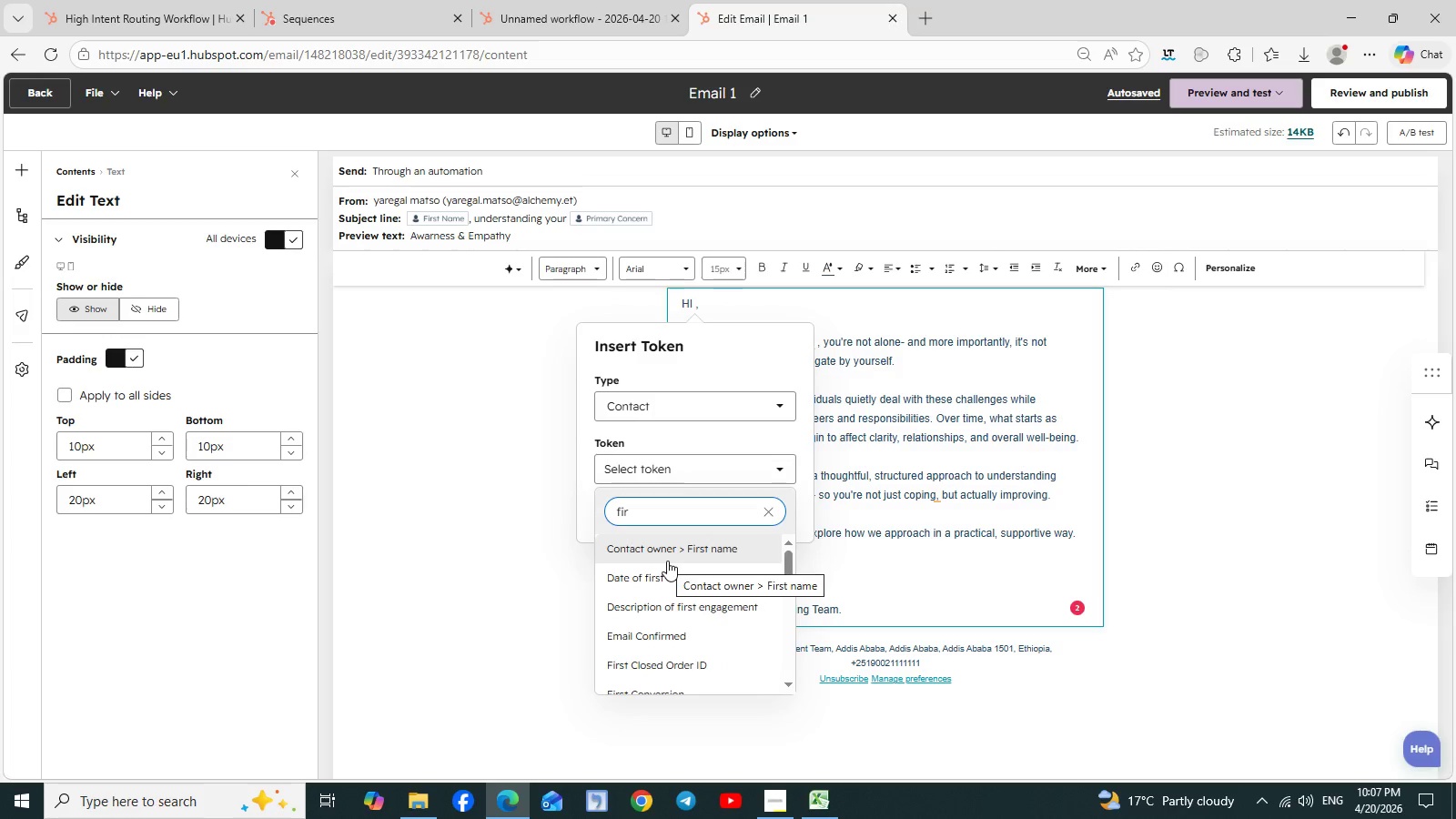 
wait(6.42)
 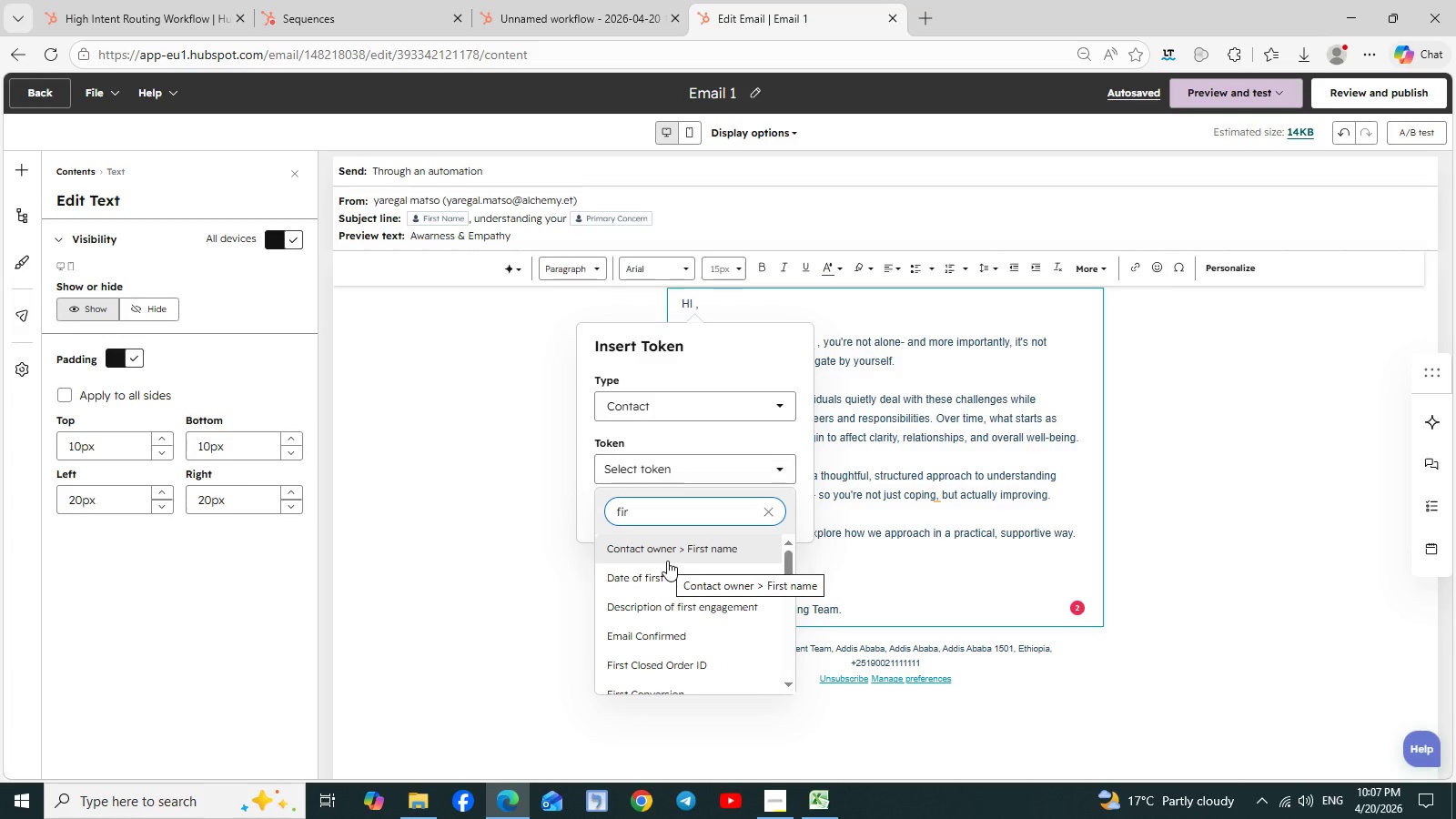 
type(st na)
 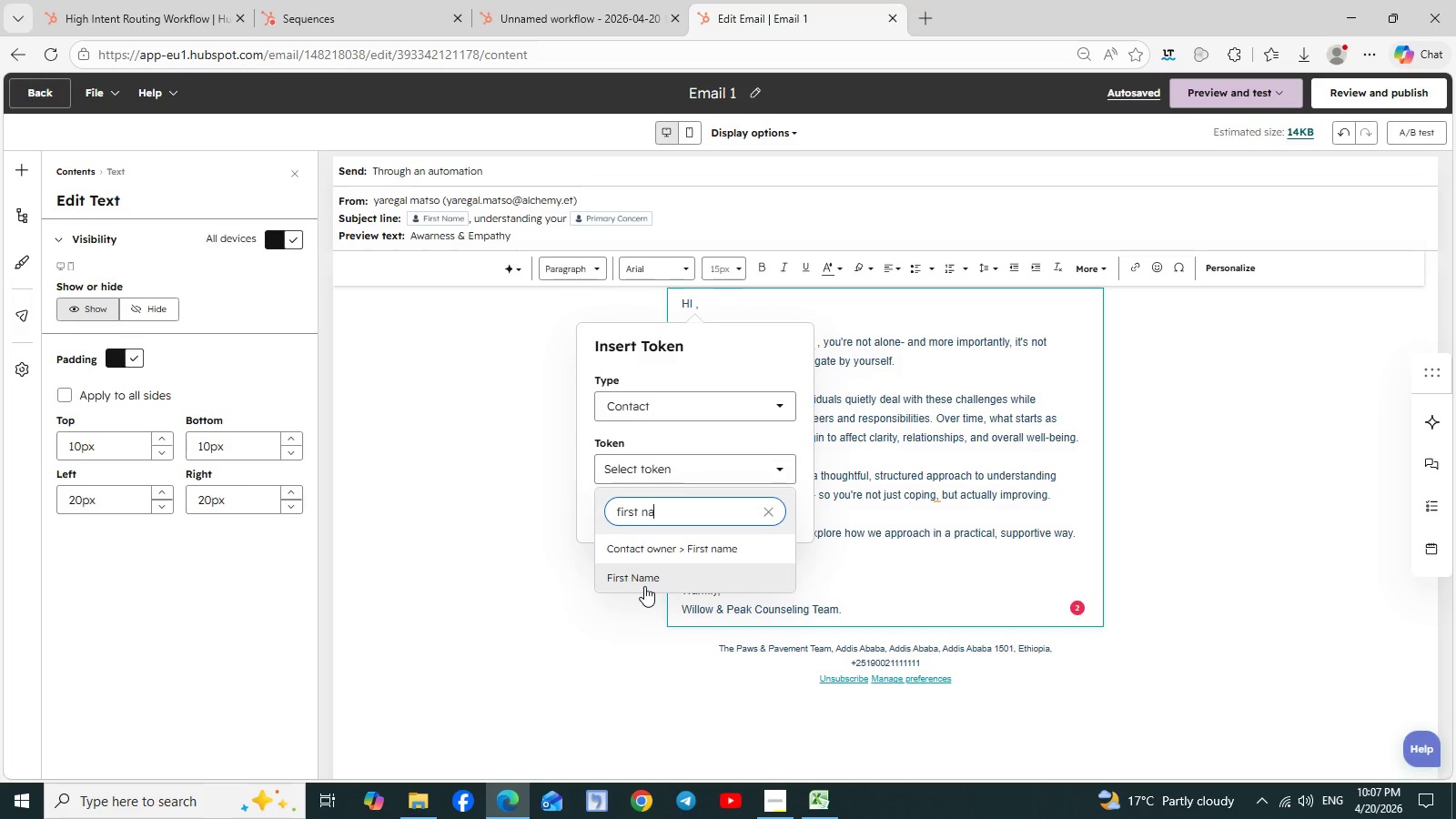 
left_click([644, 581])
 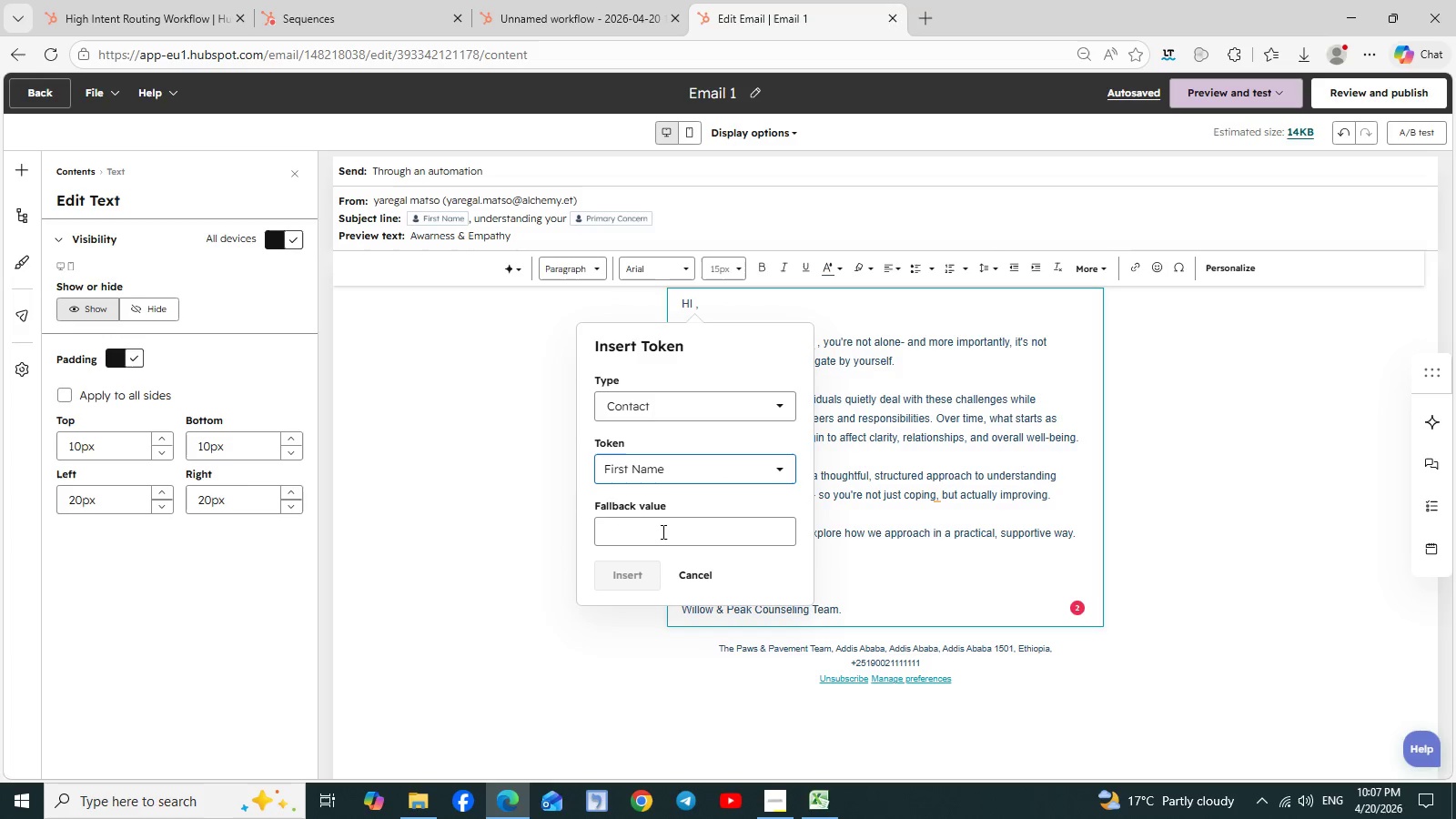 
left_click([656, 535])
 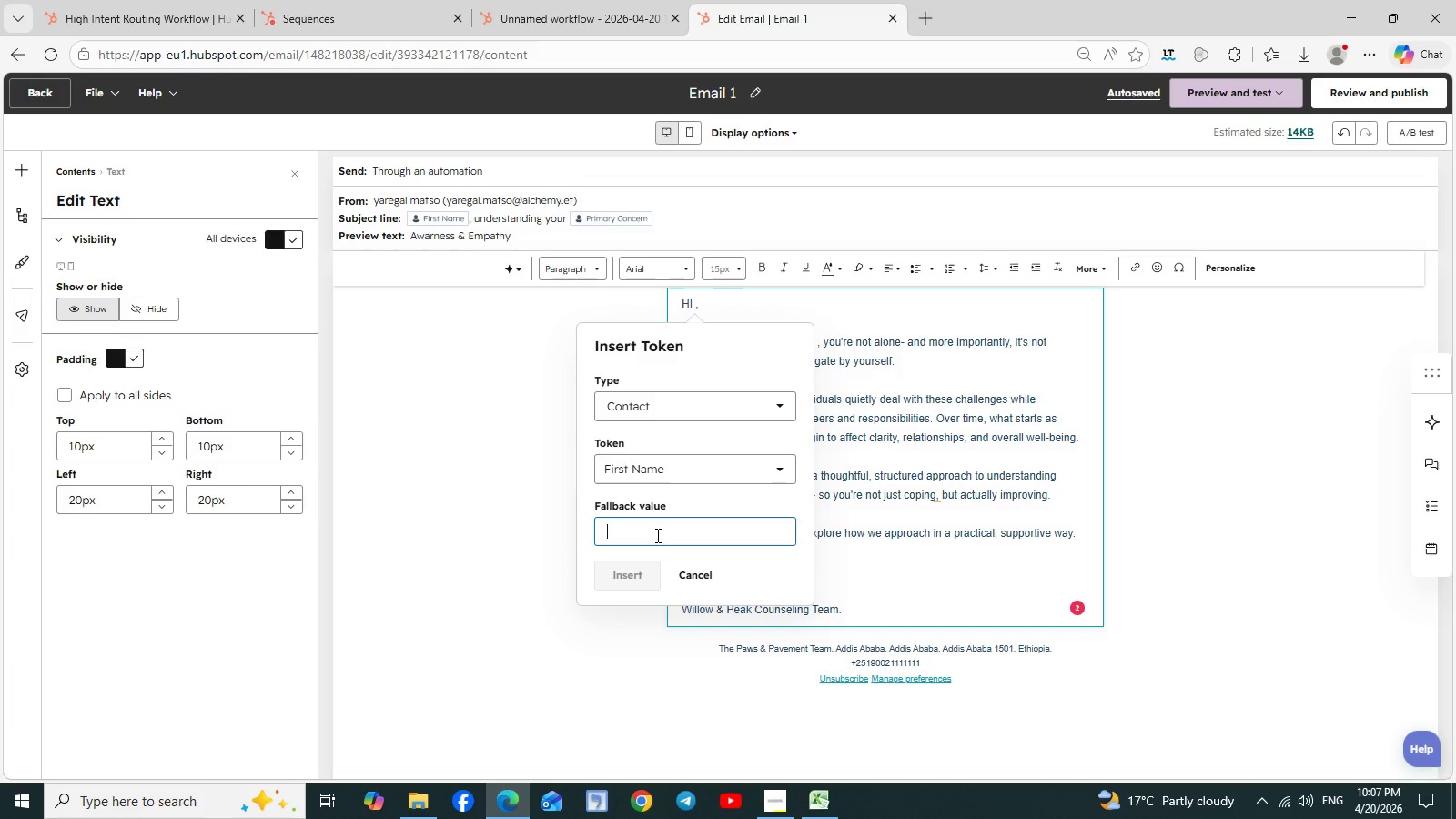 
type(fn)
 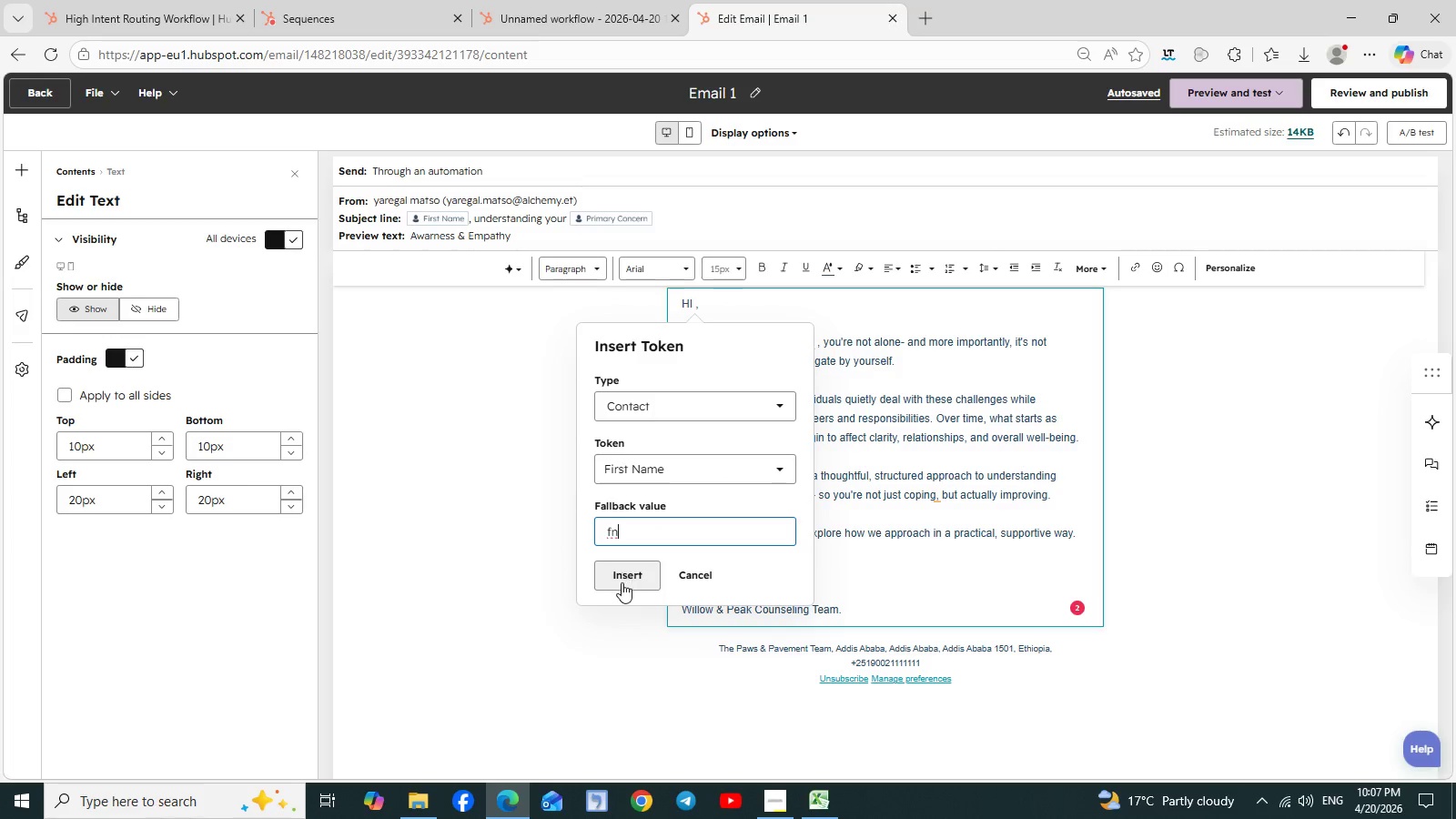 
left_click([622, 582])
 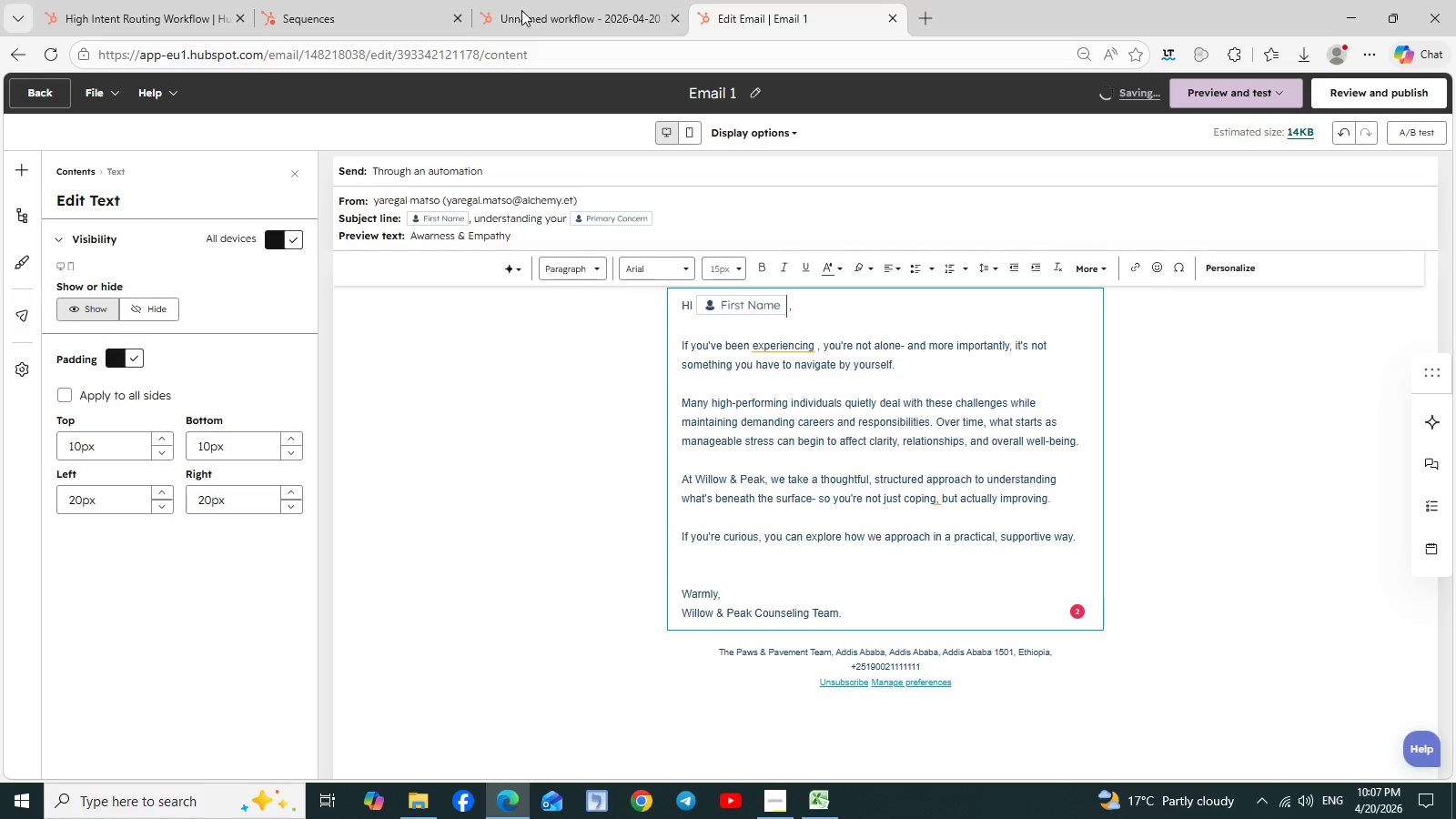 
wait(5.05)
 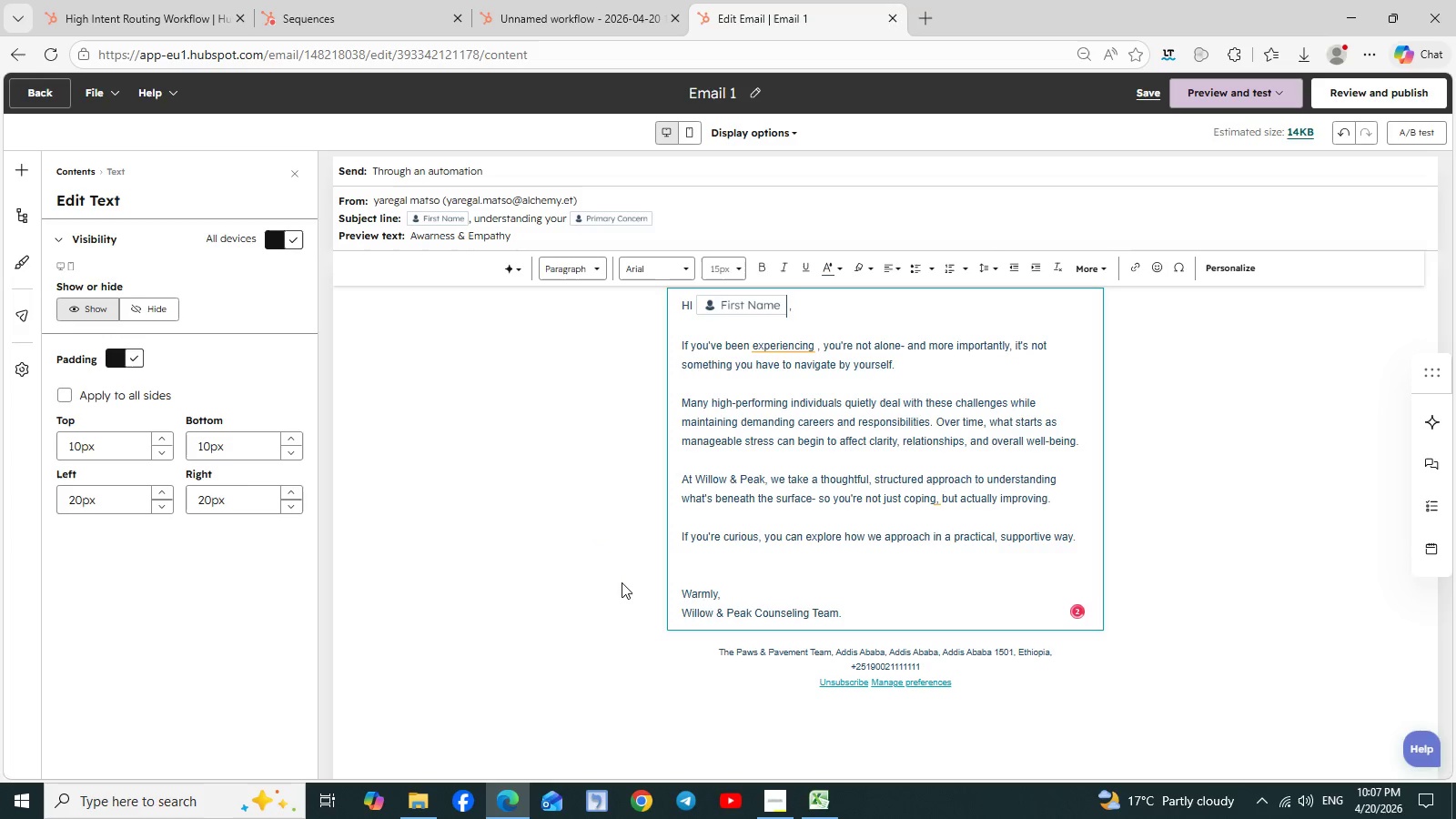 
left_click([349, 0])
 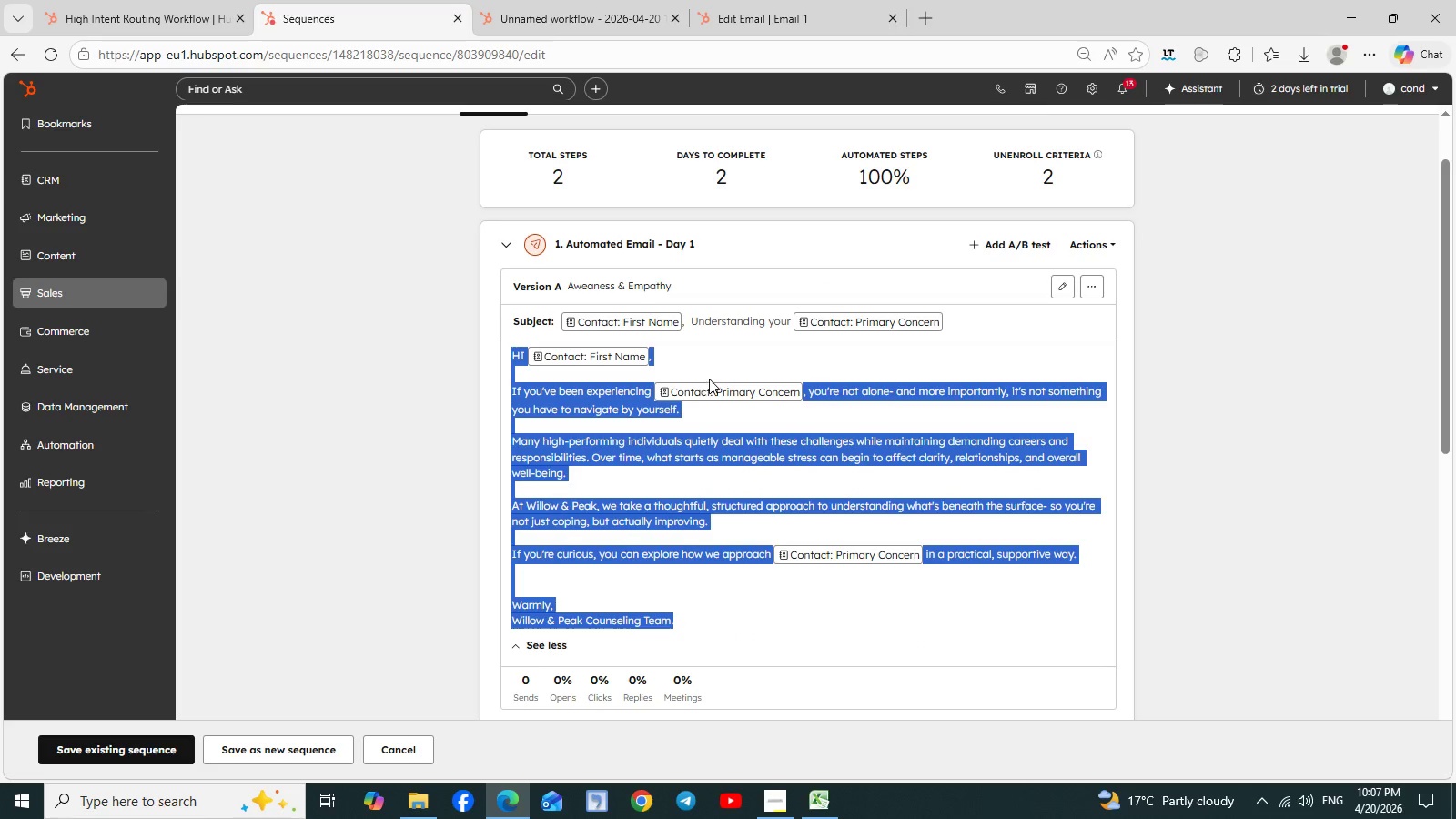 
left_click([737, 365])
 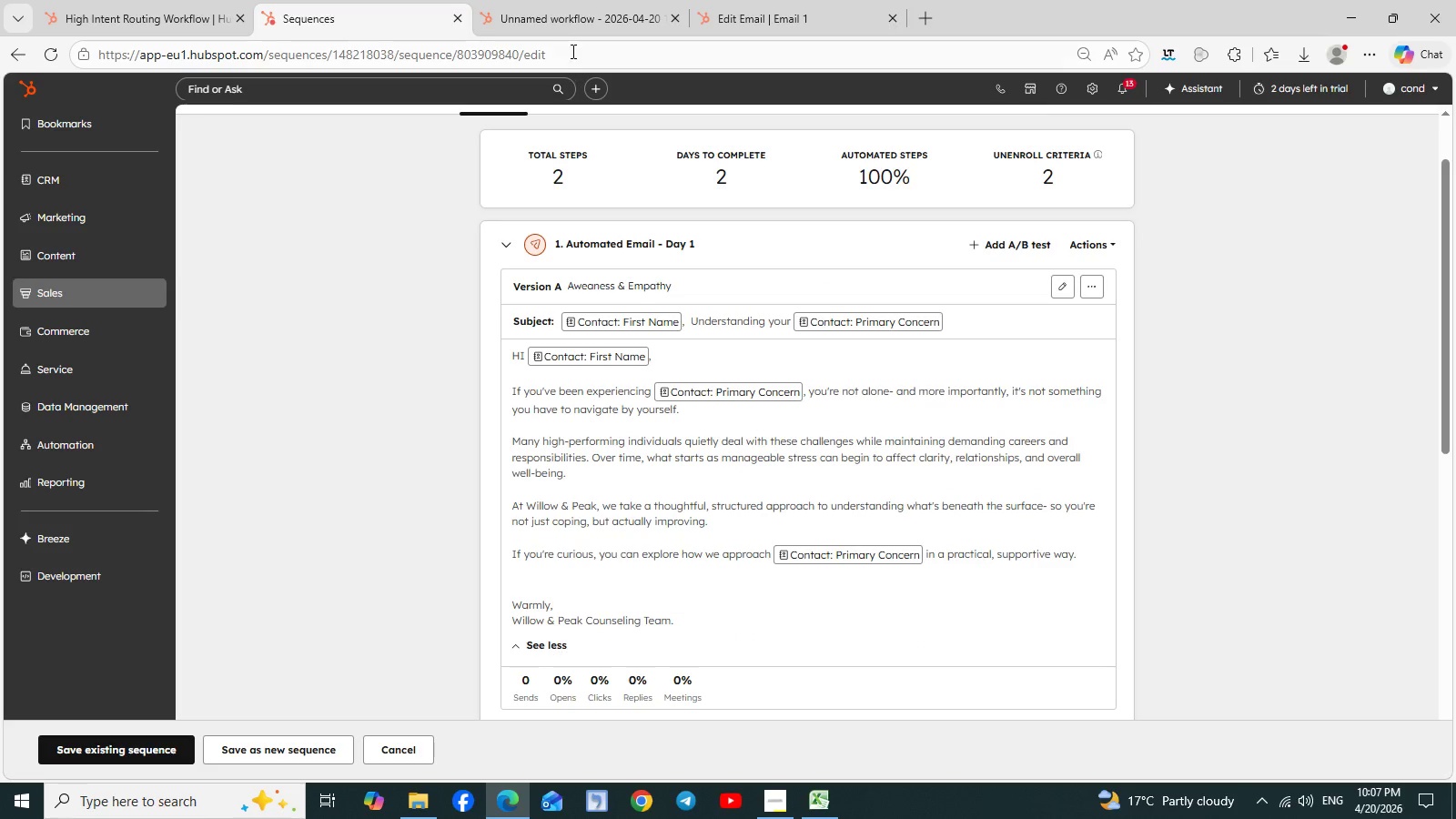 
left_click([743, 24])
 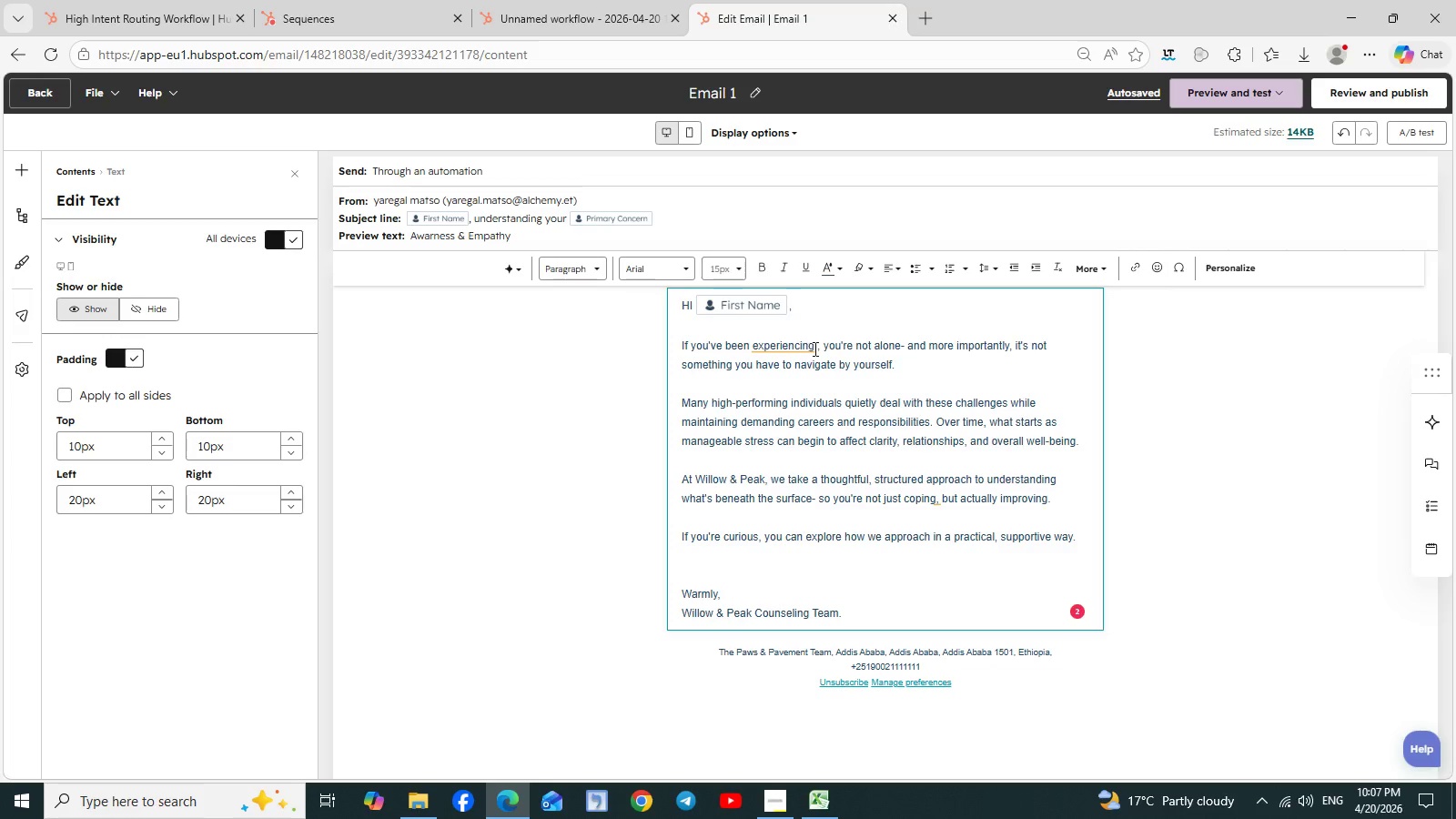 
left_click([817, 349])
 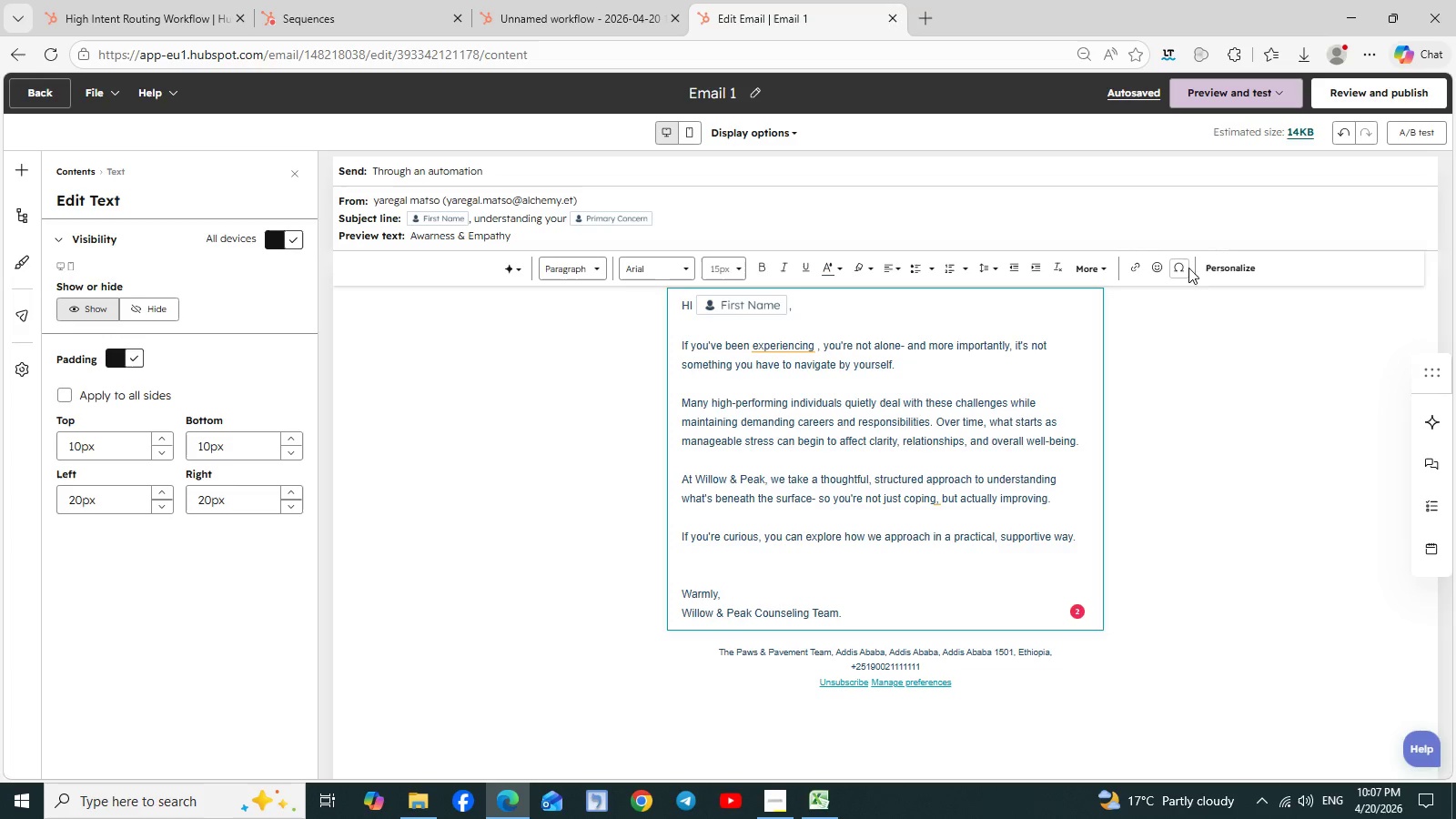 
left_click([1217, 266])
 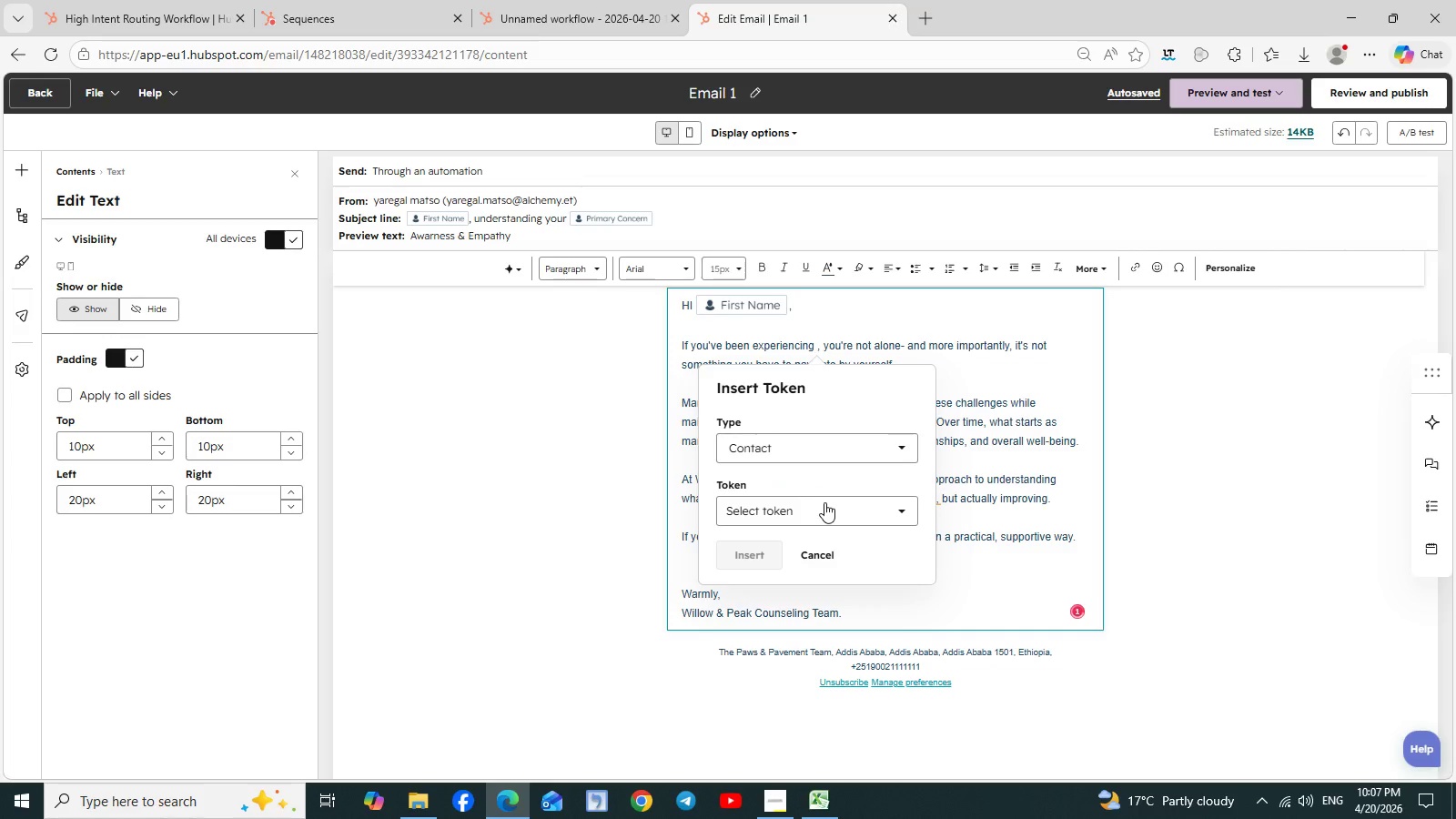 
left_click([825, 504])
 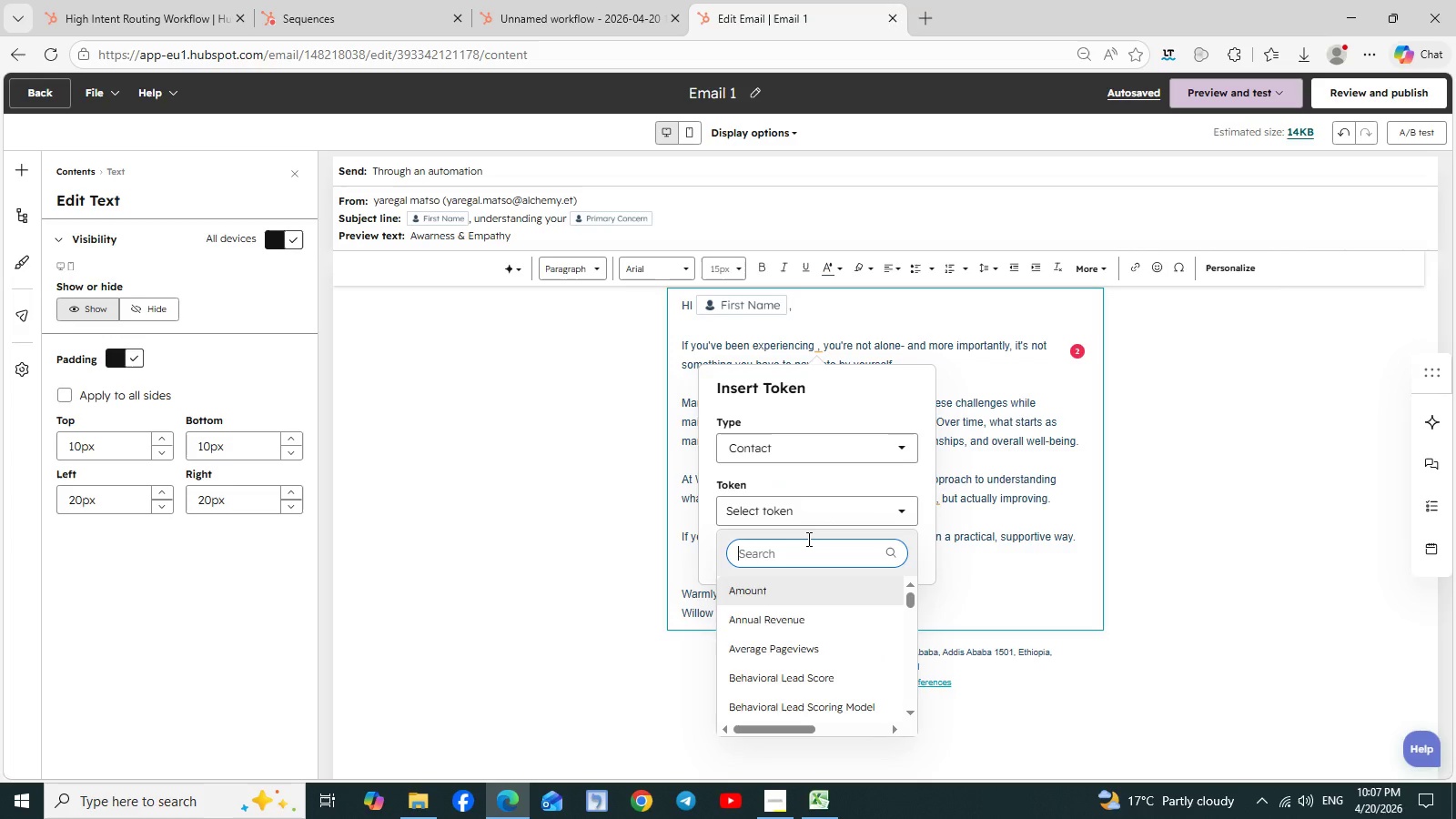 
type(prima)
 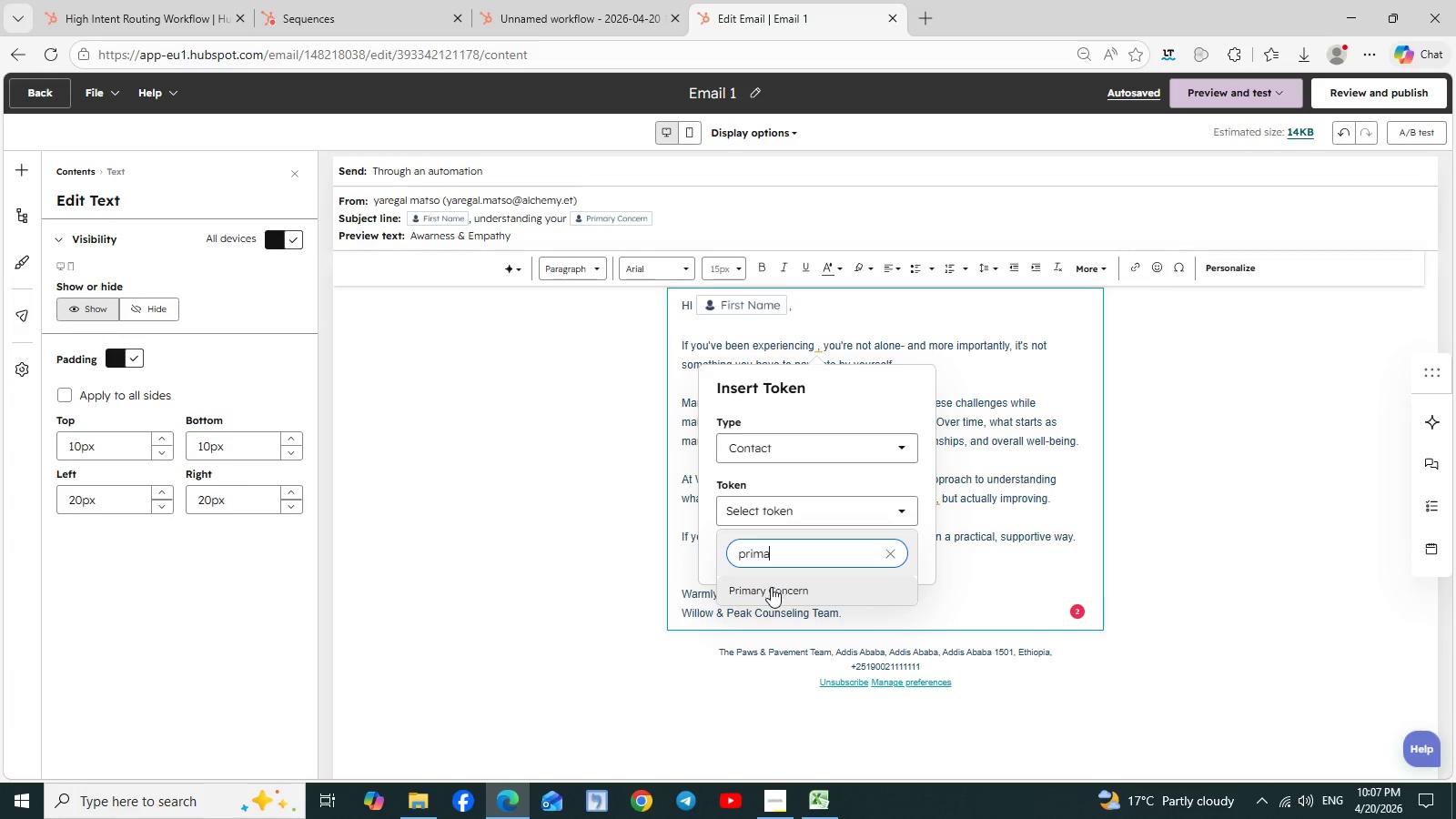 
left_click([771, 587])
 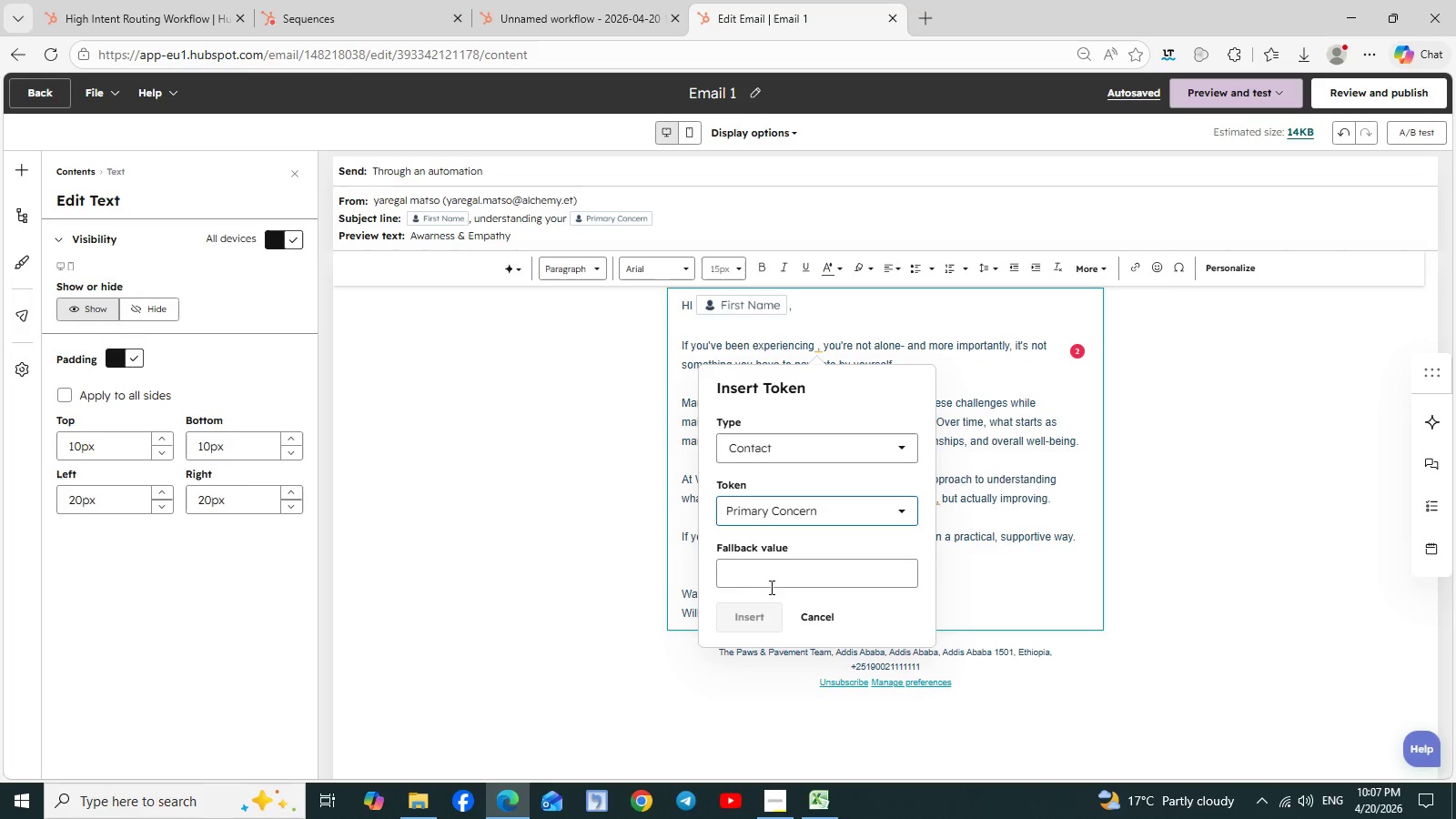 
left_click([747, 578])
 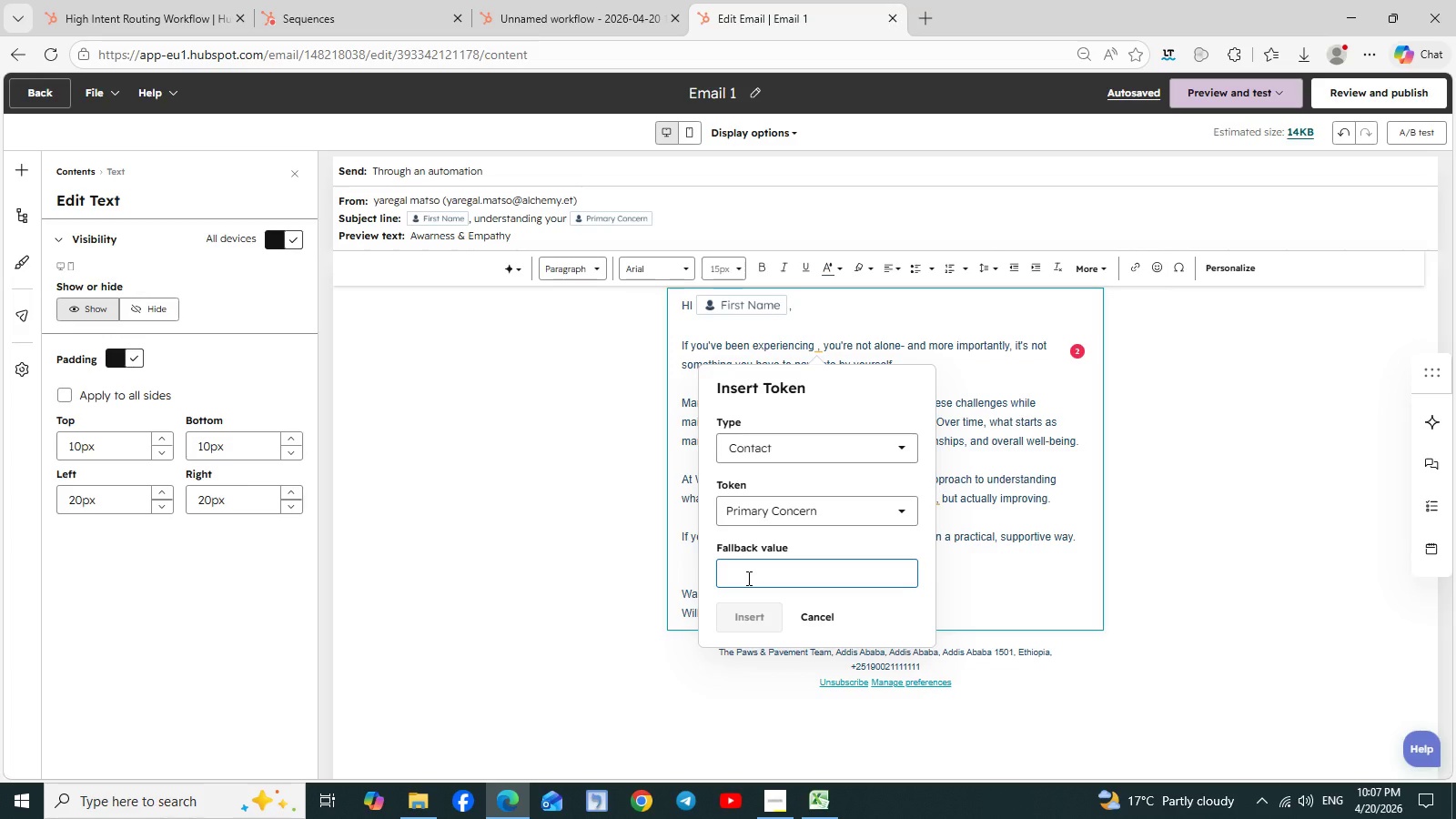 
type(pc)
 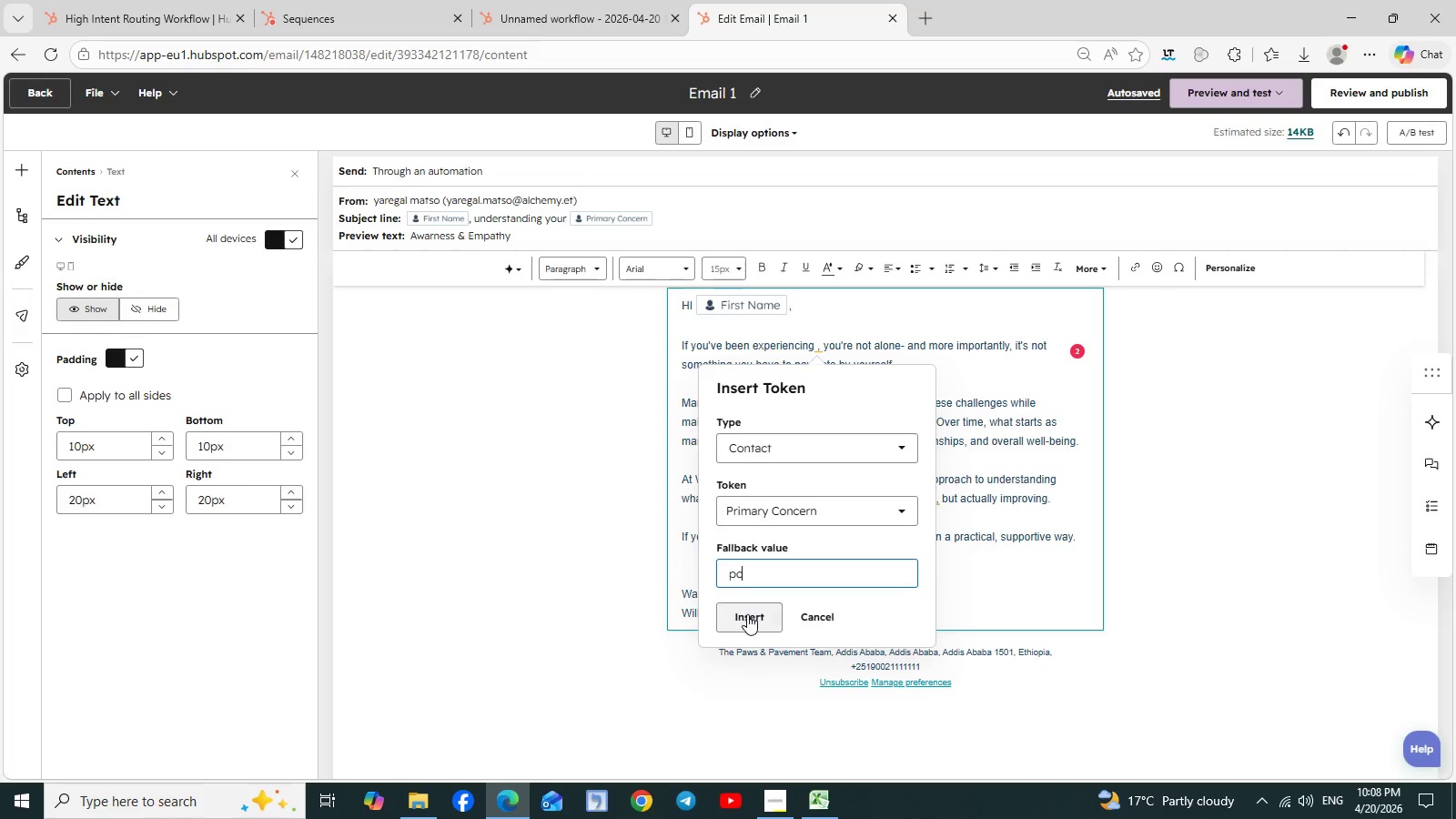 
left_click([747, 615])
 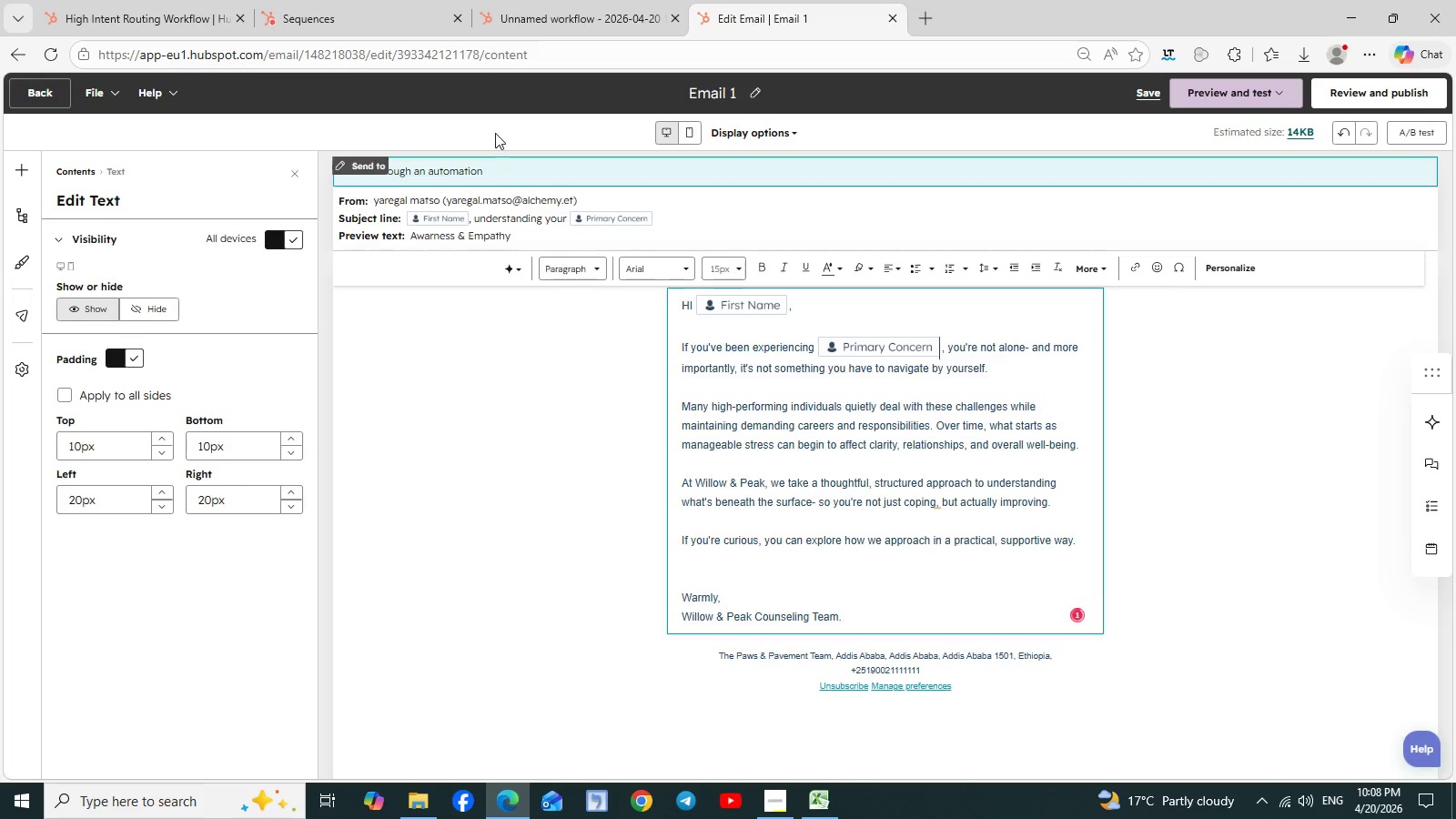 
left_click([355, 10])
 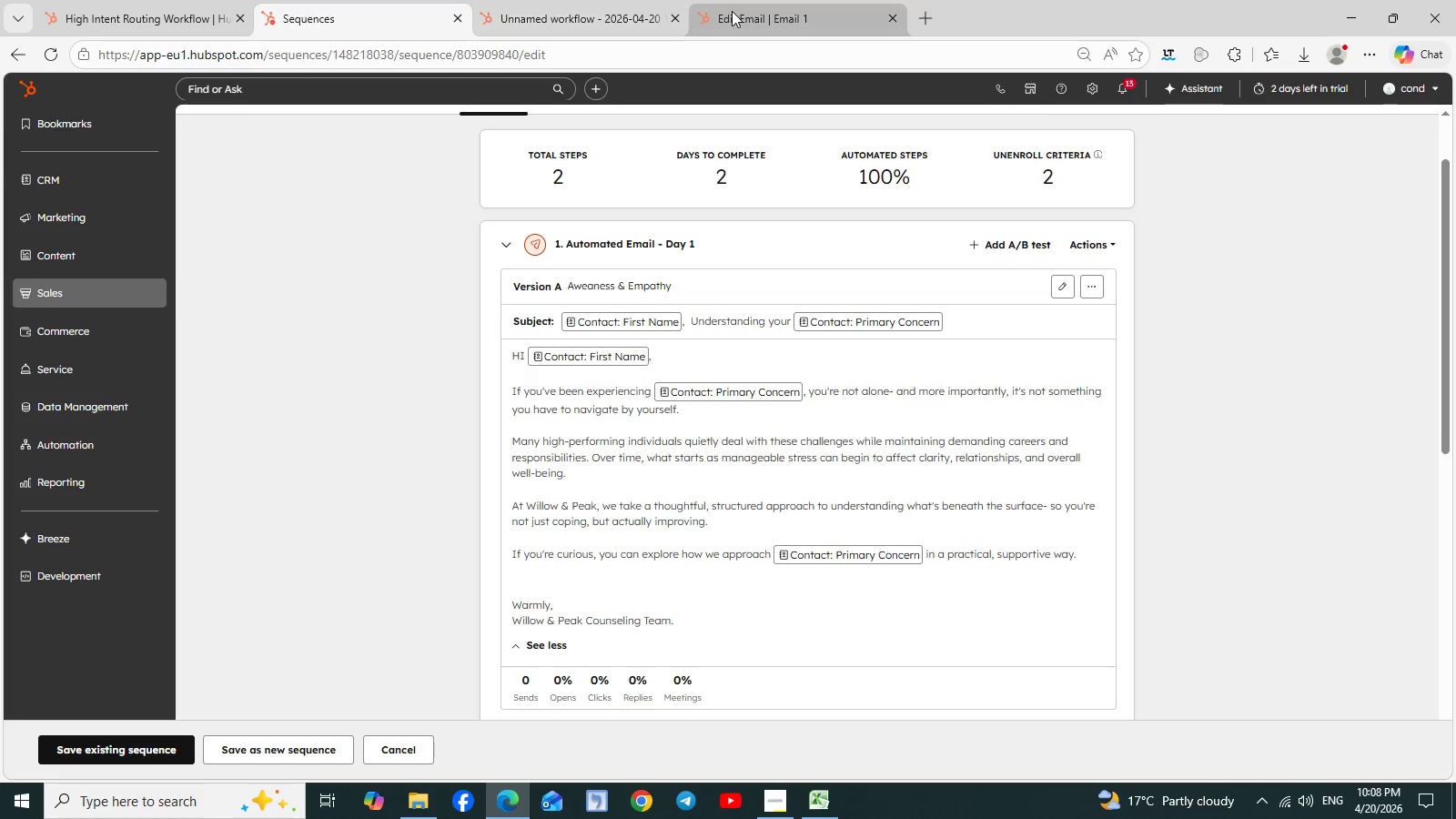 
wait(6.8)
 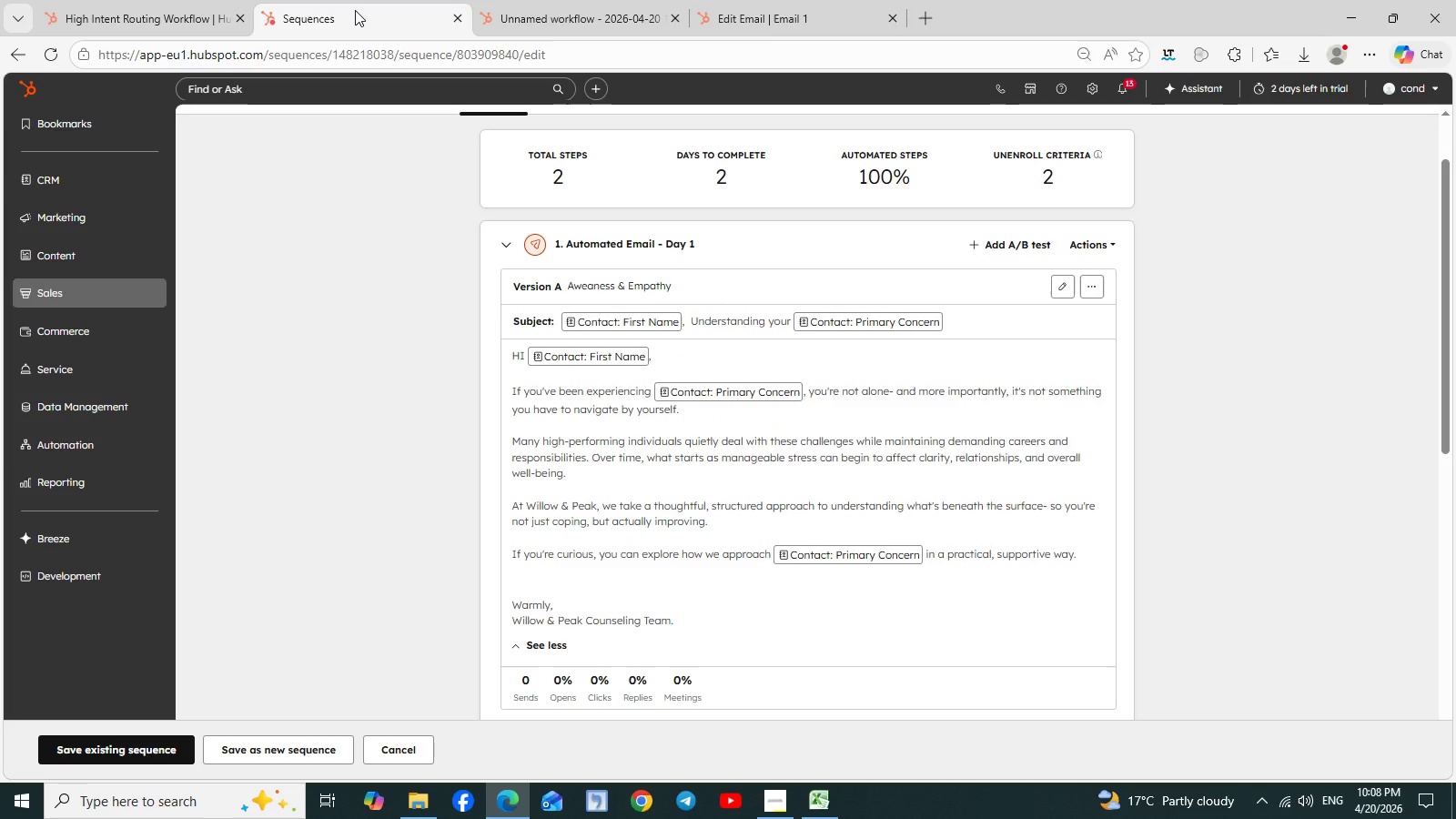 
left_click([767, 15])
 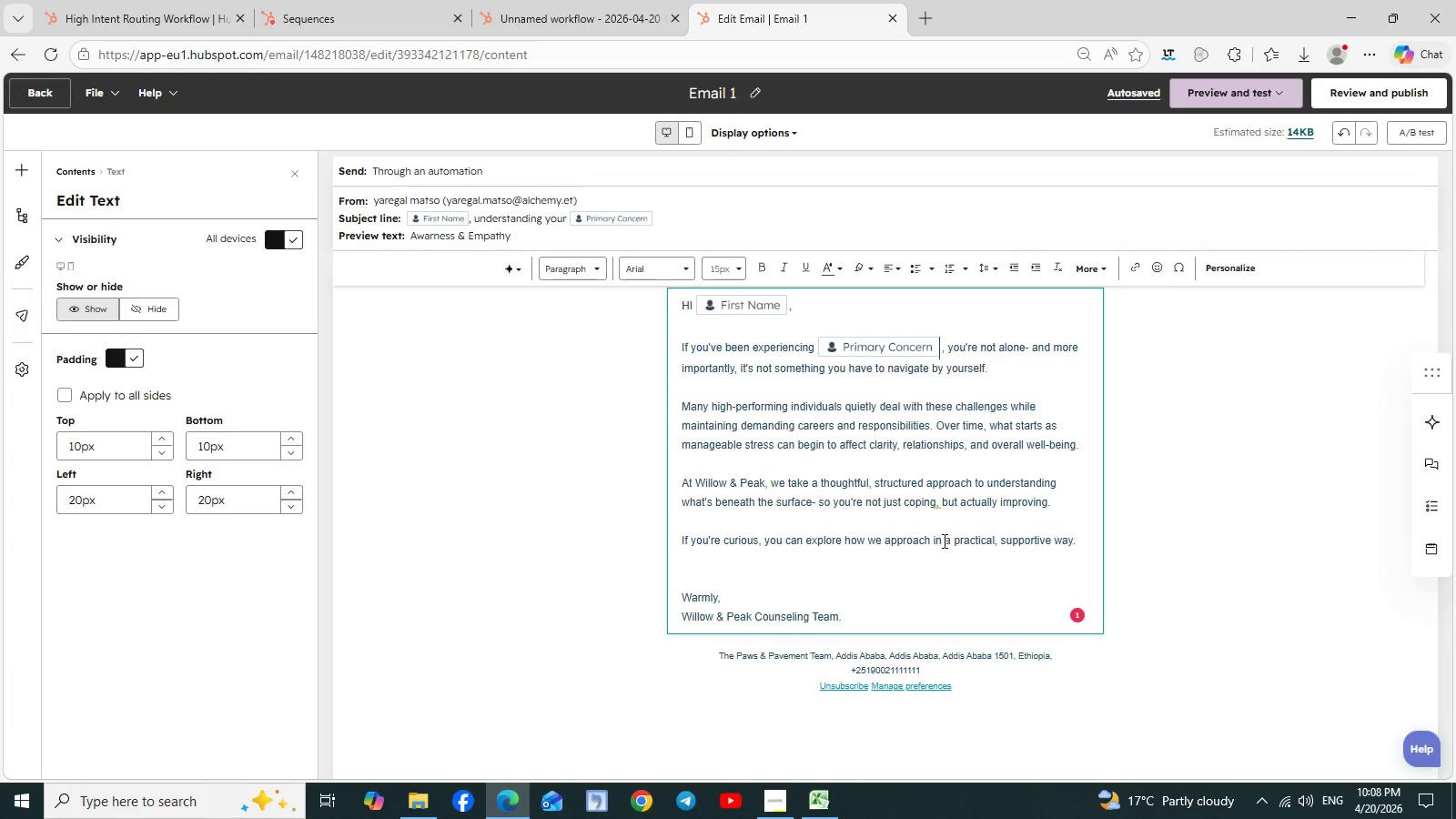 
left_click([931, 537])
 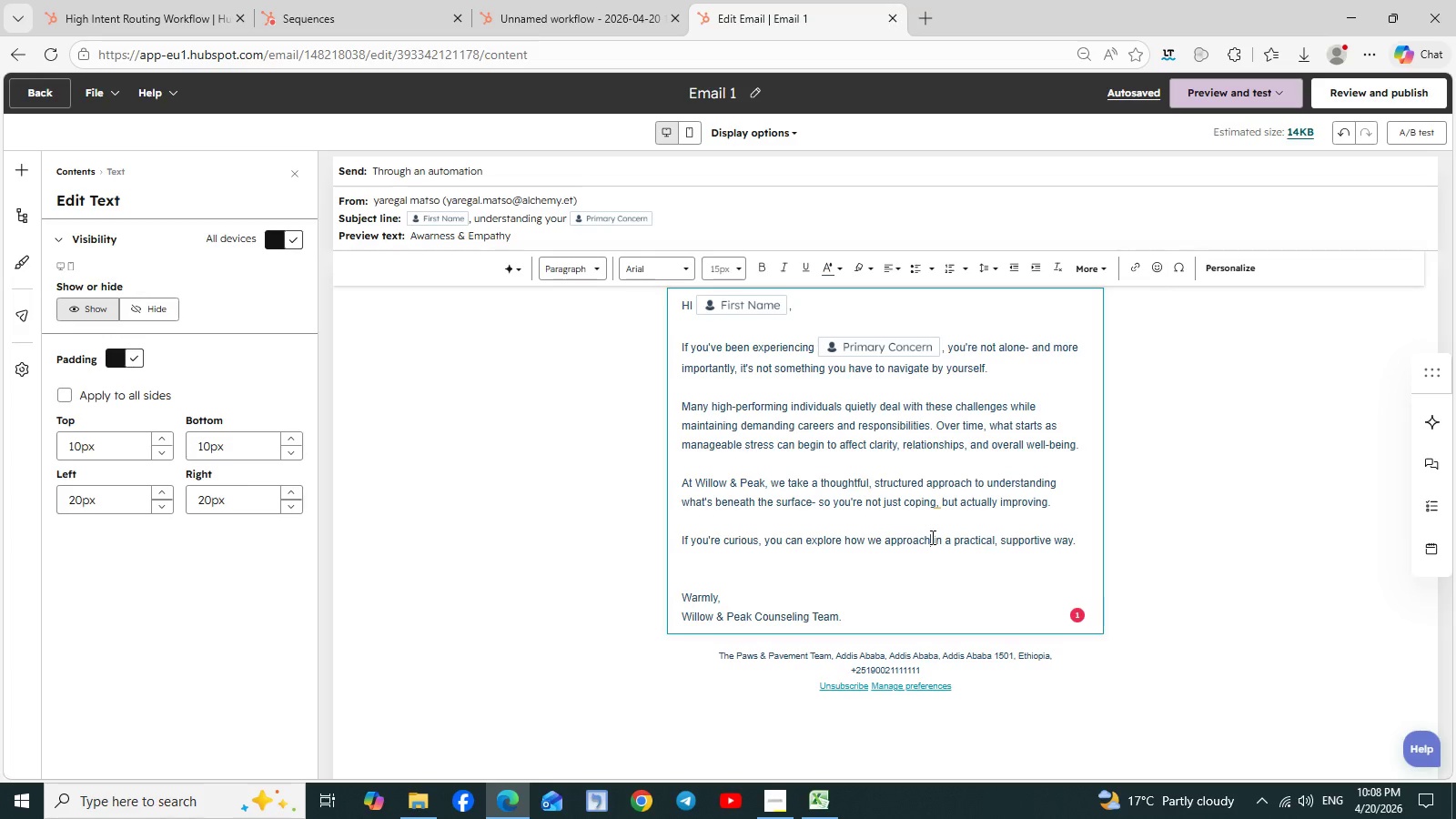 
key(Space)
 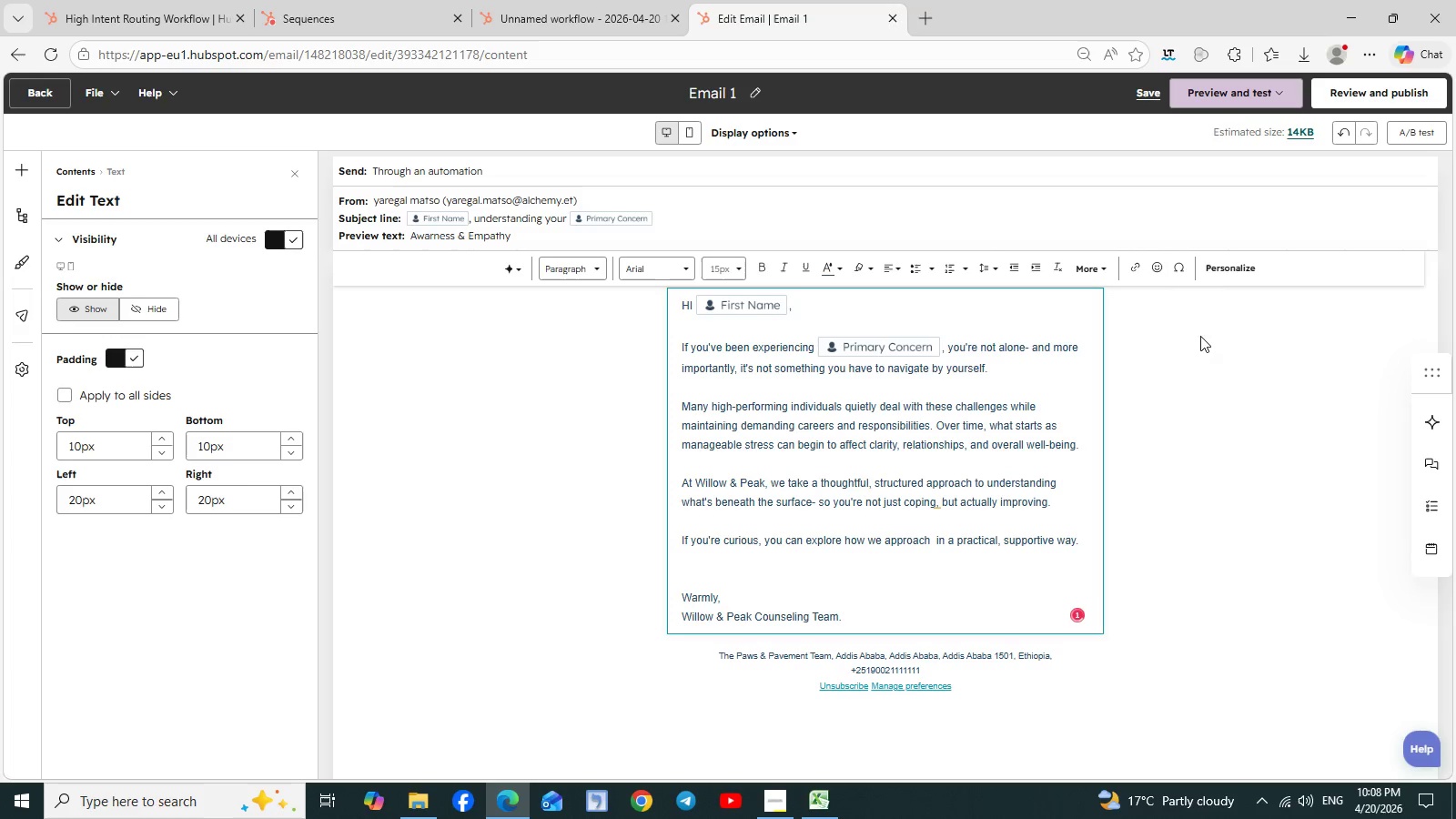 
left_click([1226, 263])
 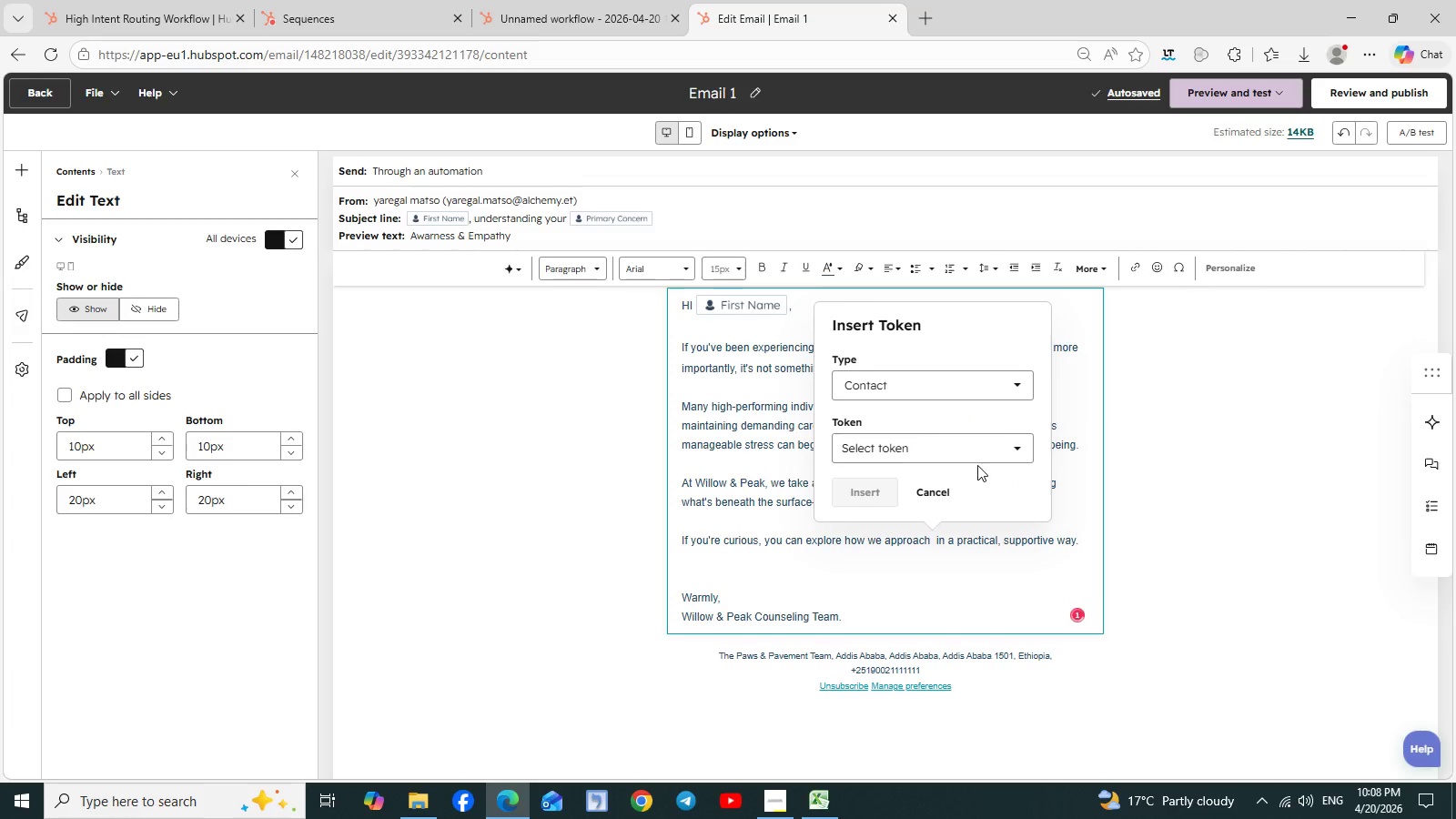 
left_click([986, 450])
 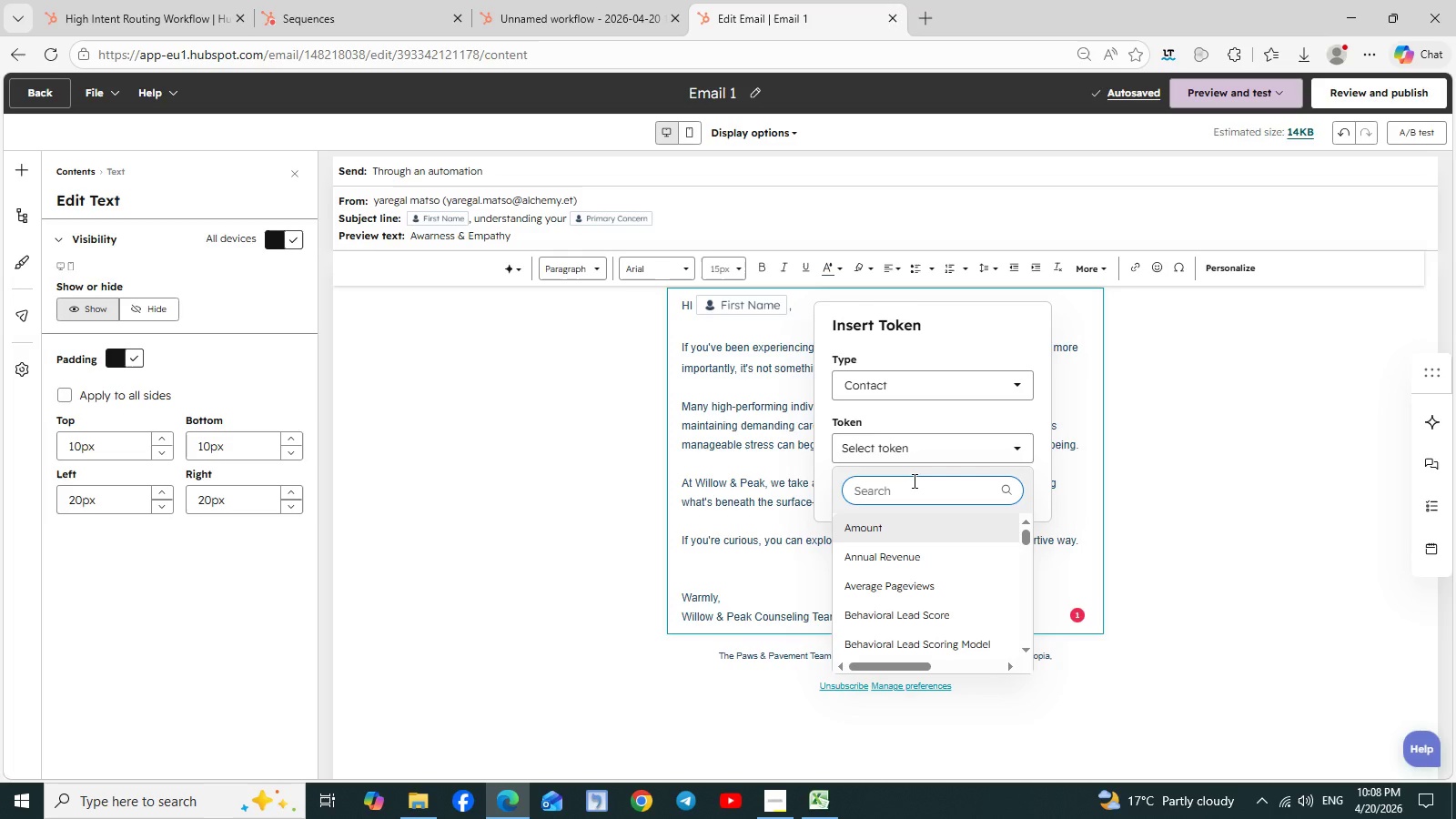 
type(prim)
 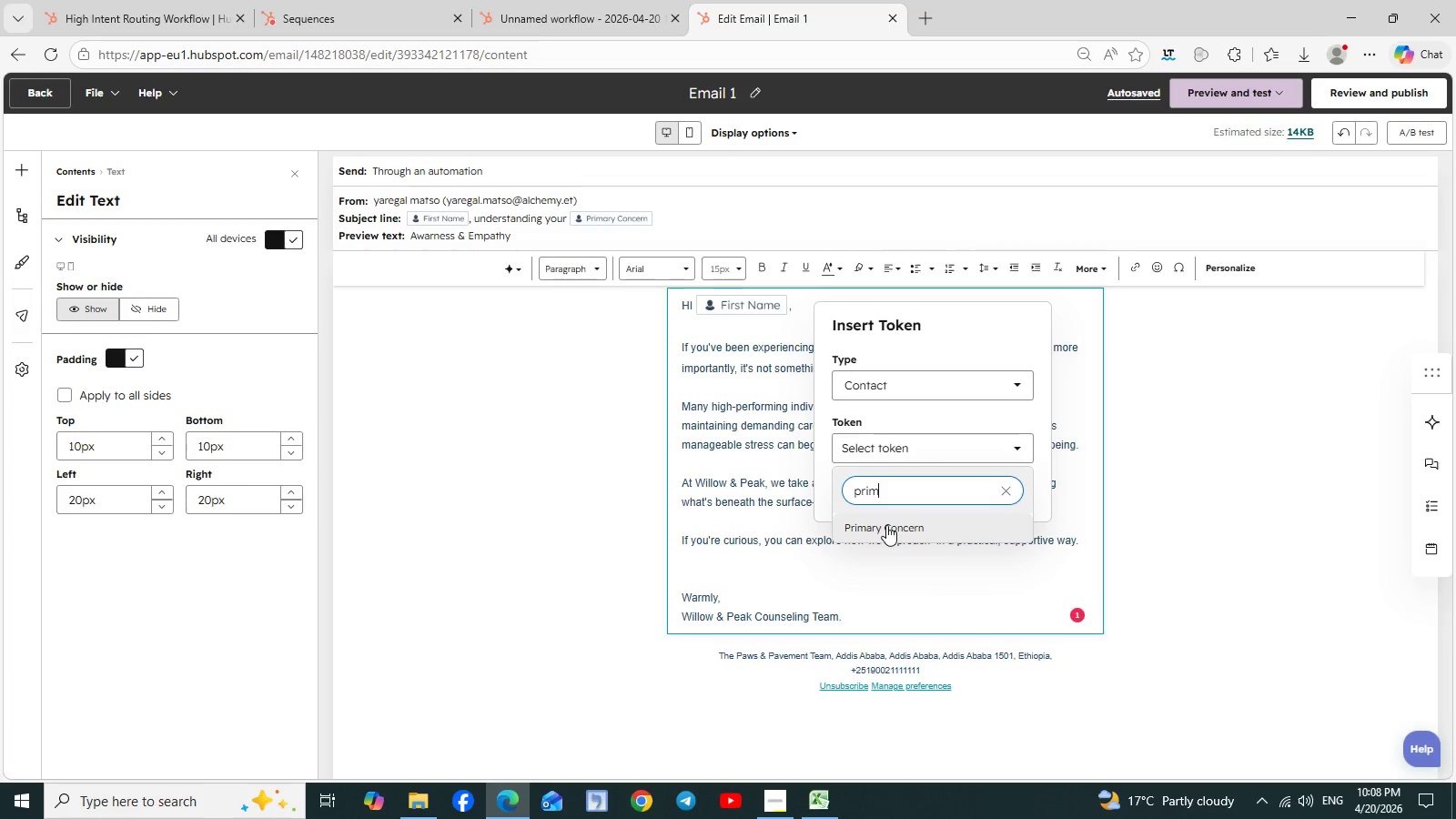 
left_click([885, 527])
 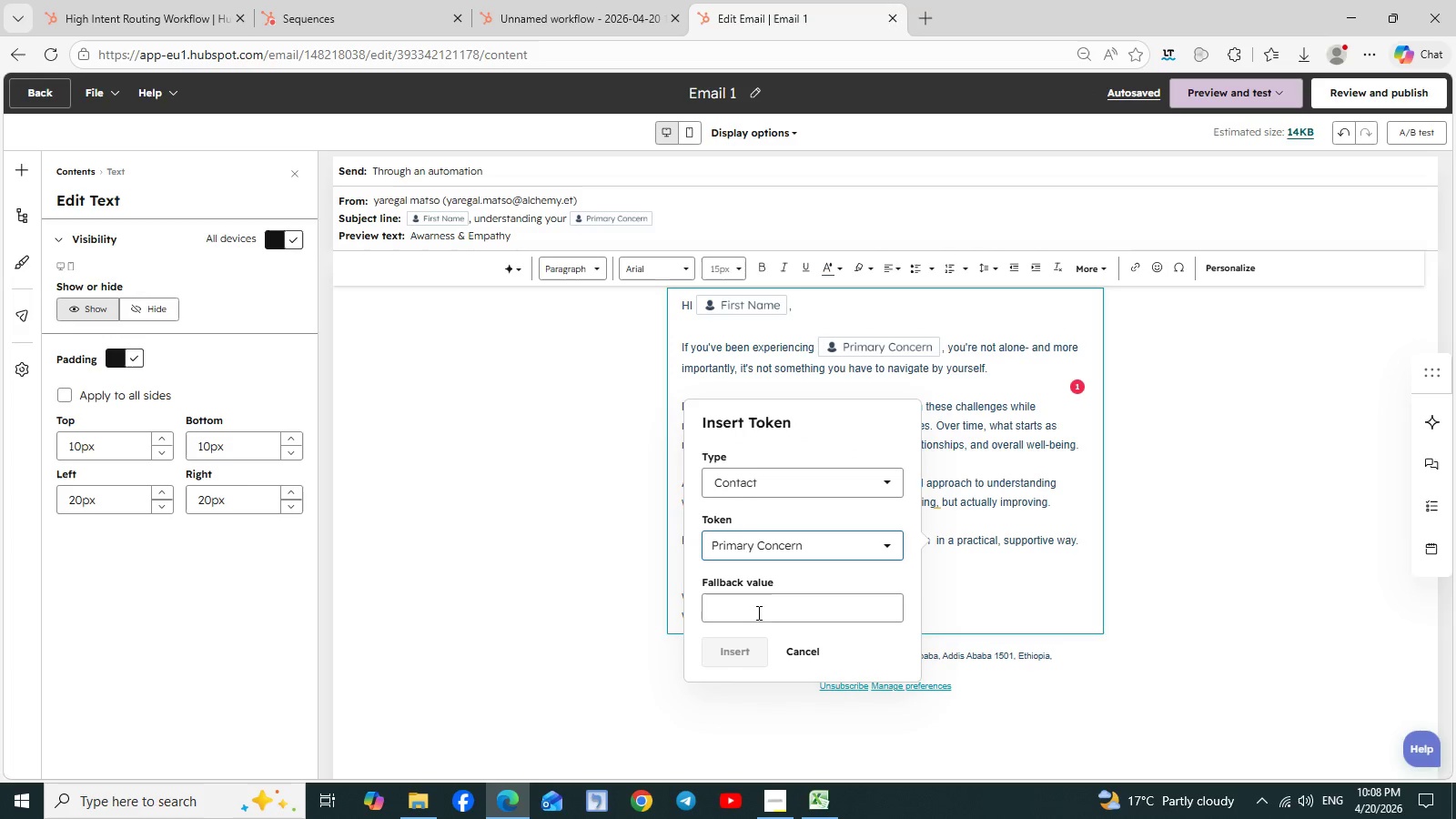 
left_click([744, 612])
 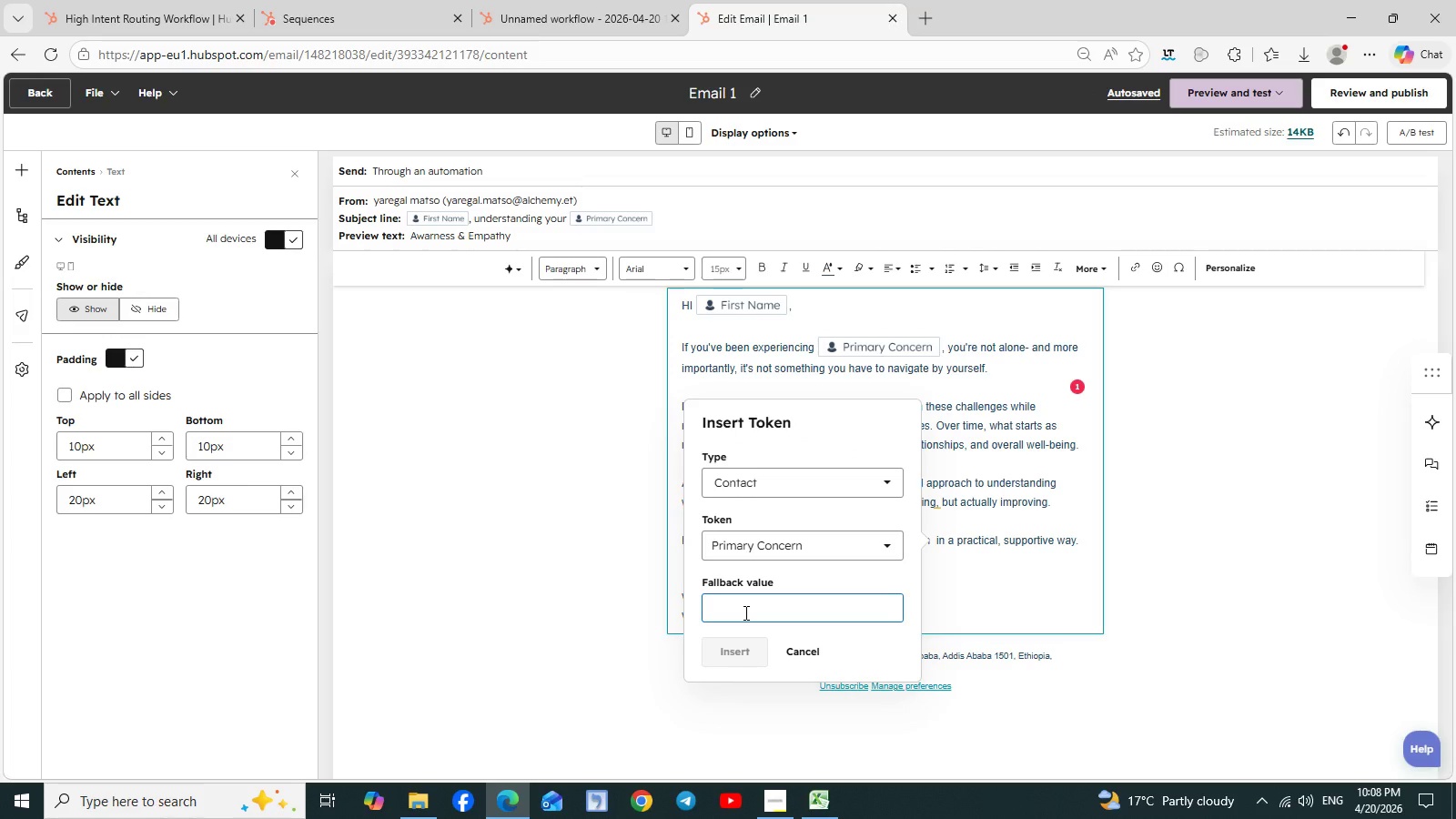 
type(pc)
 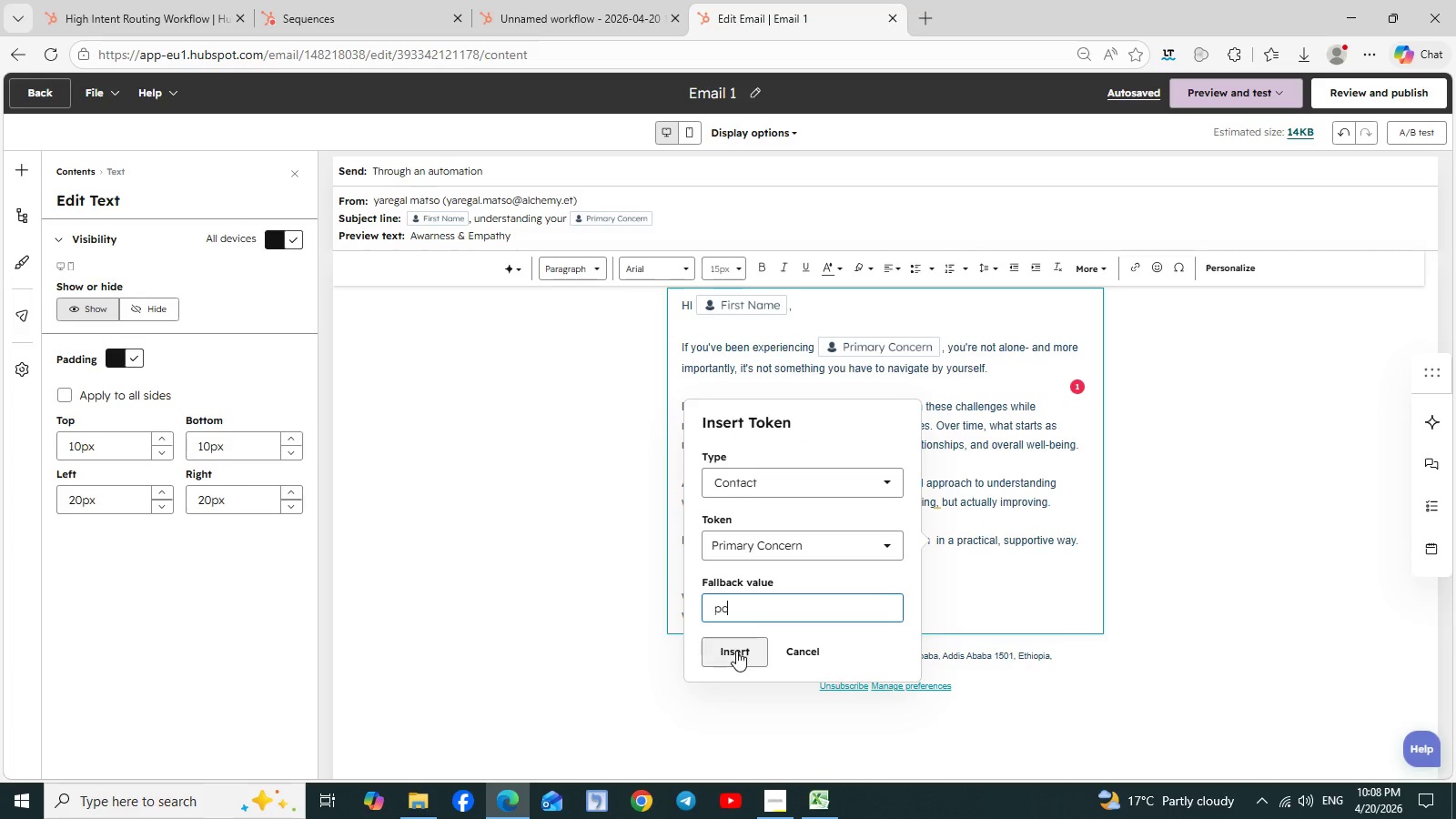 
left_click([736, 651])
 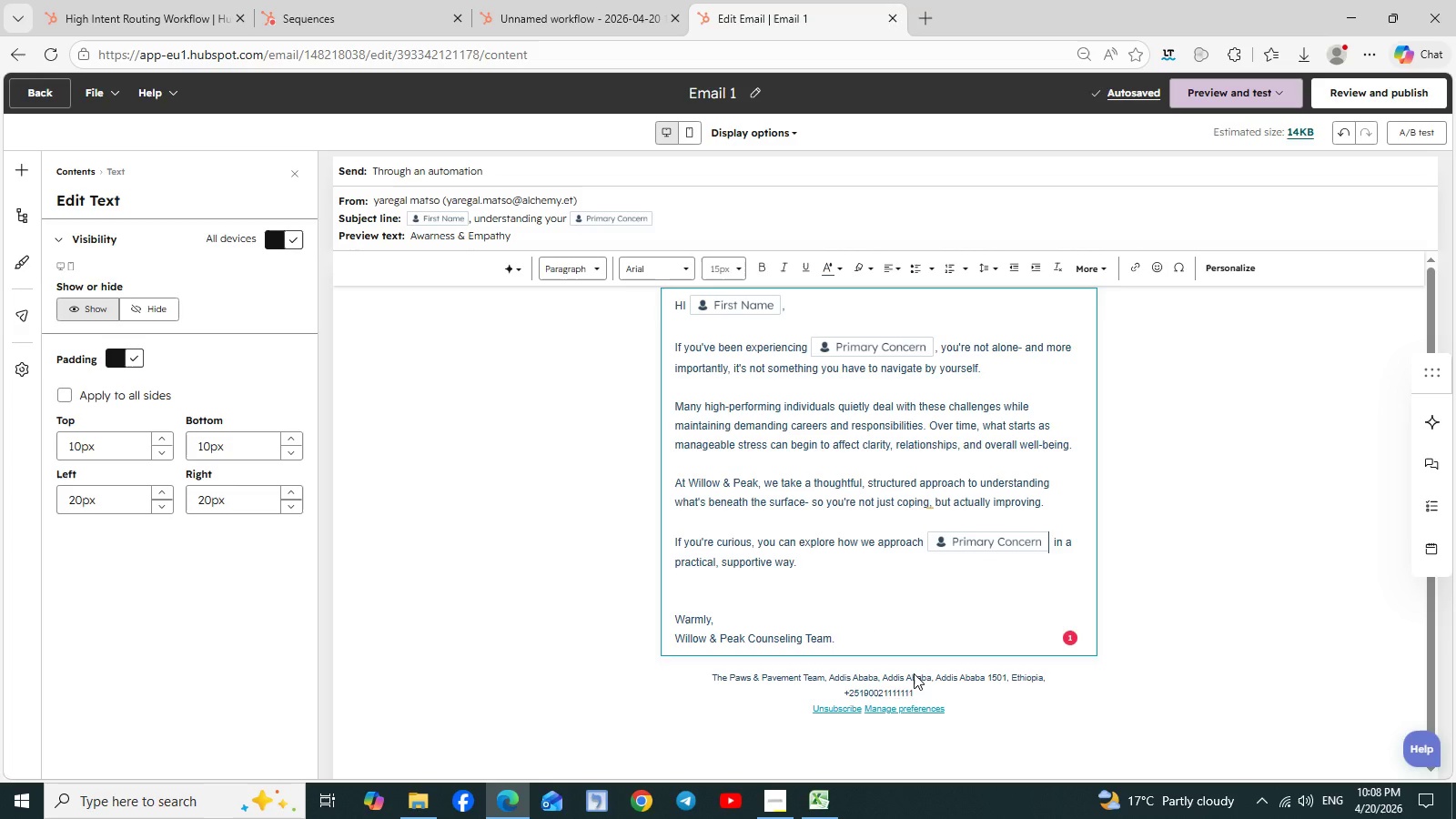 
wait(9.8)
 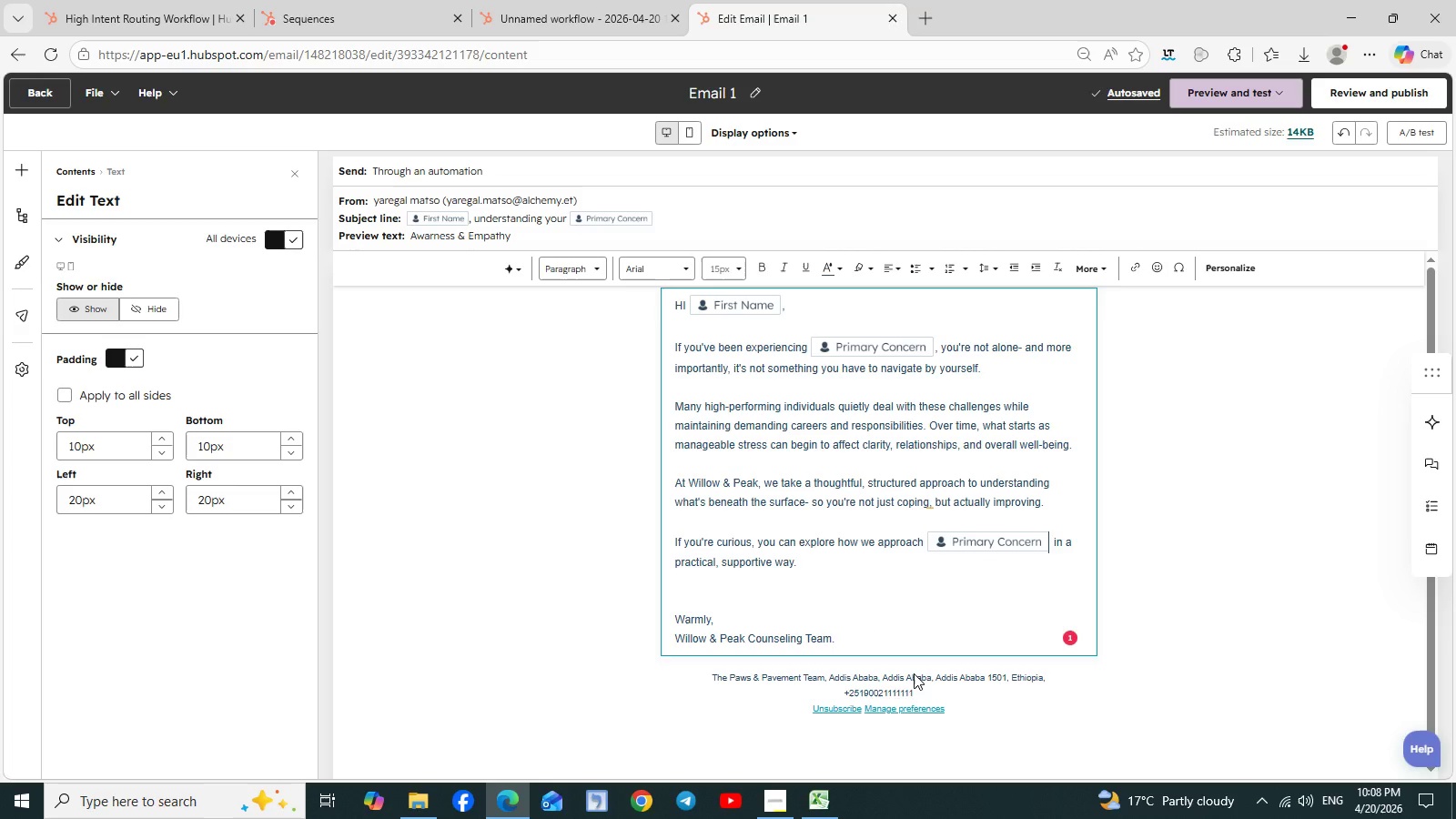 
left_click([1296, 178])
 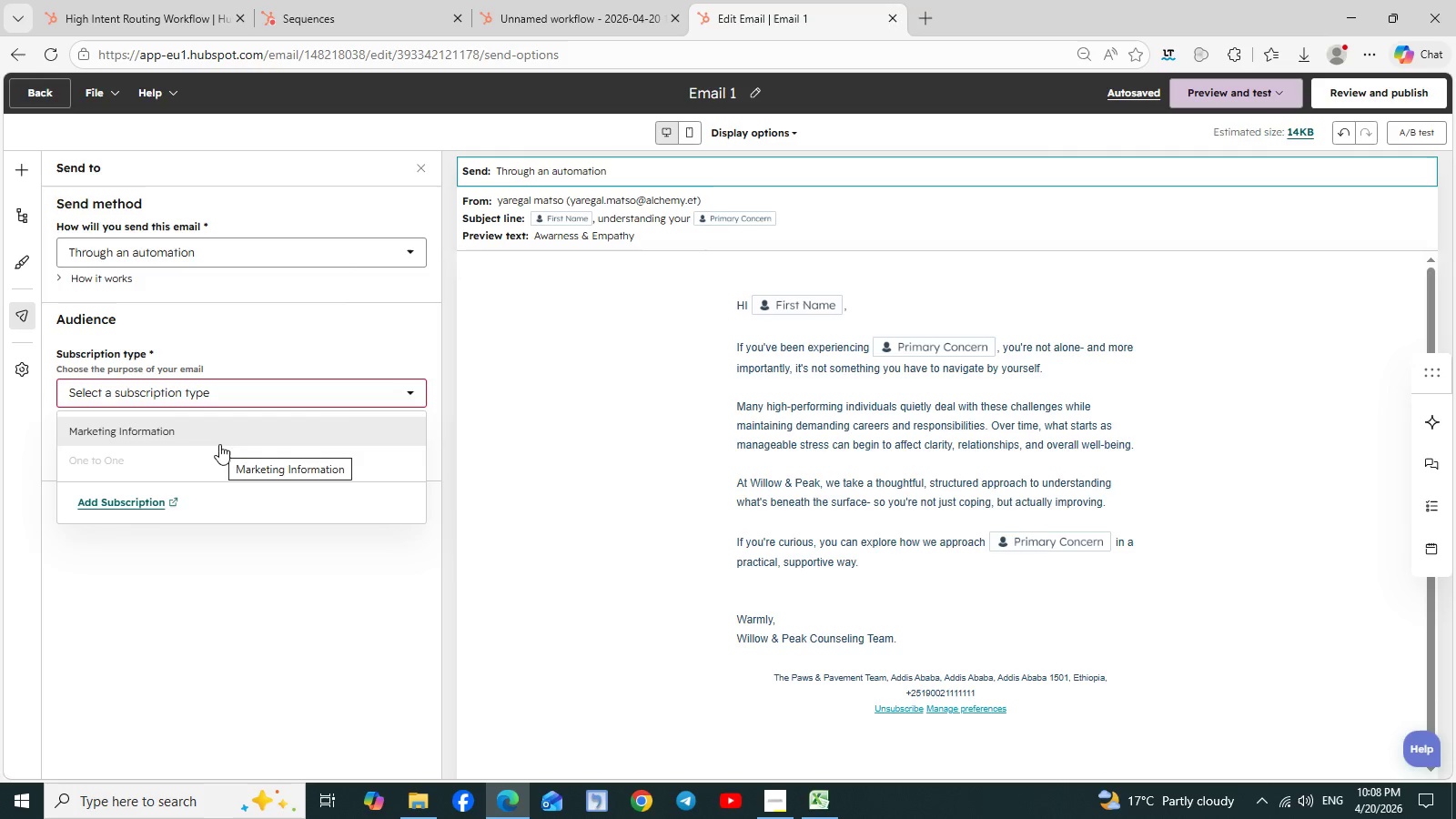 
wait(5.59)
 